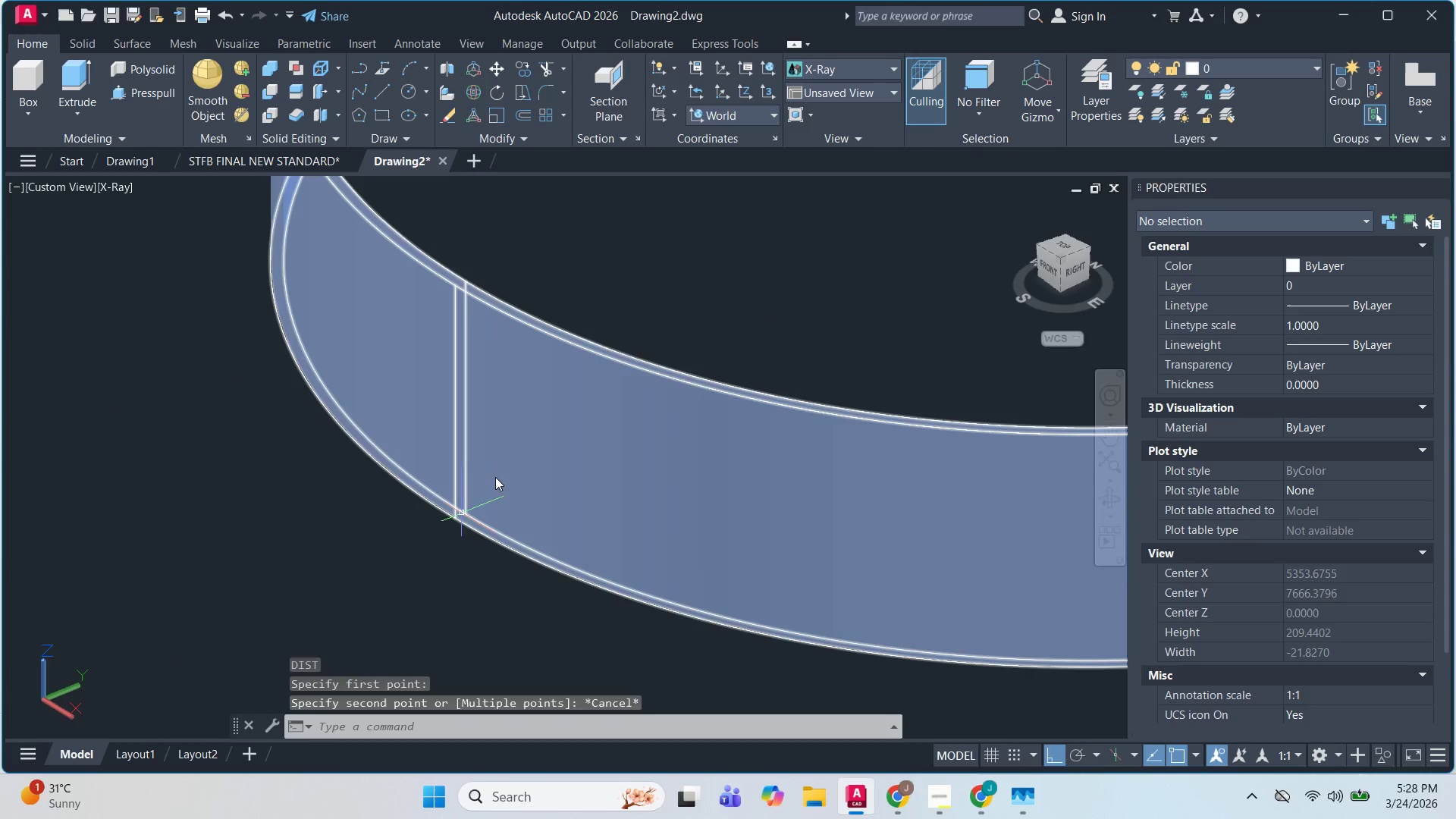 
key(Escape)
 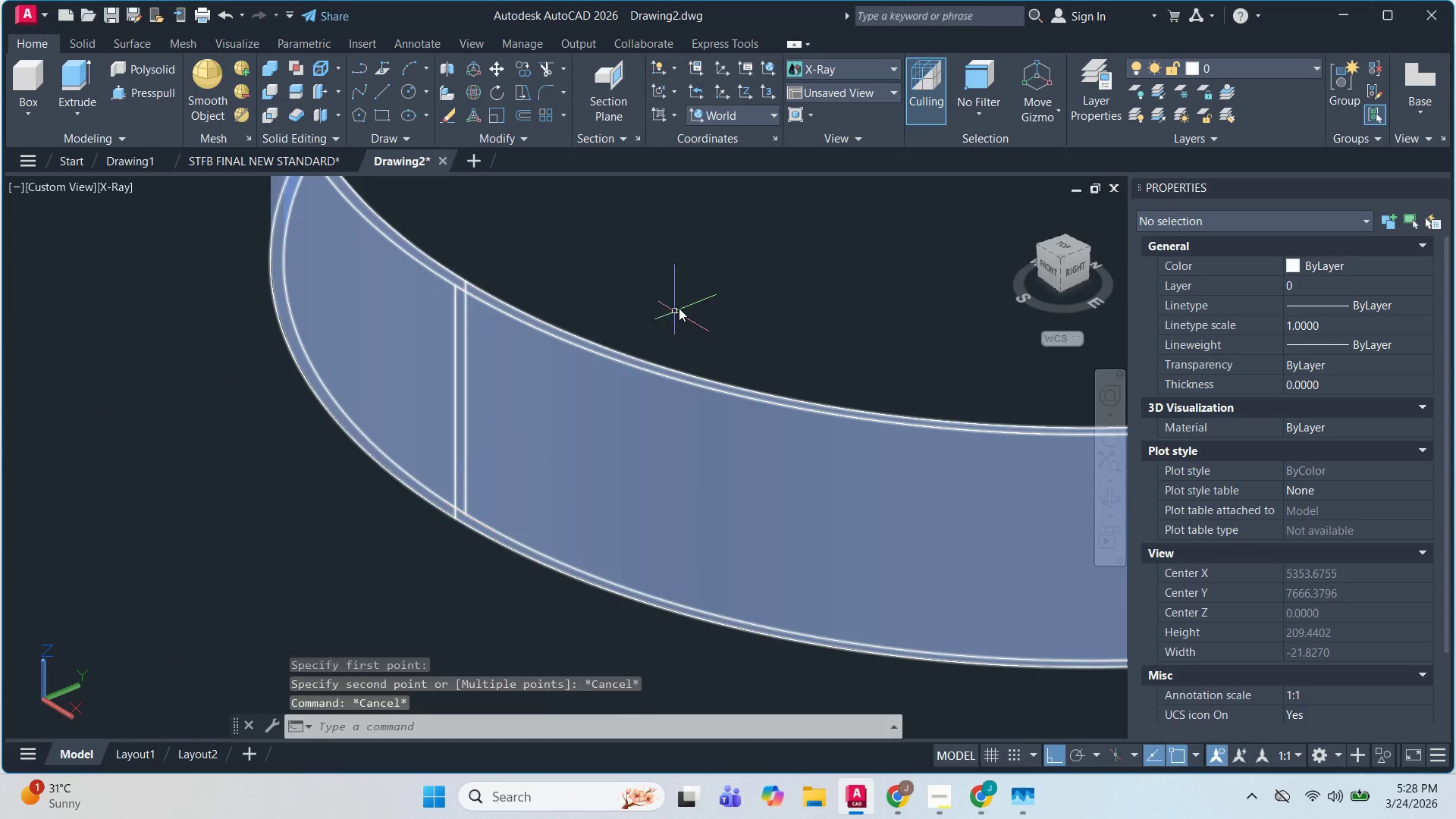 
hold_key(key=ShiftLeft, duration=0.52)
 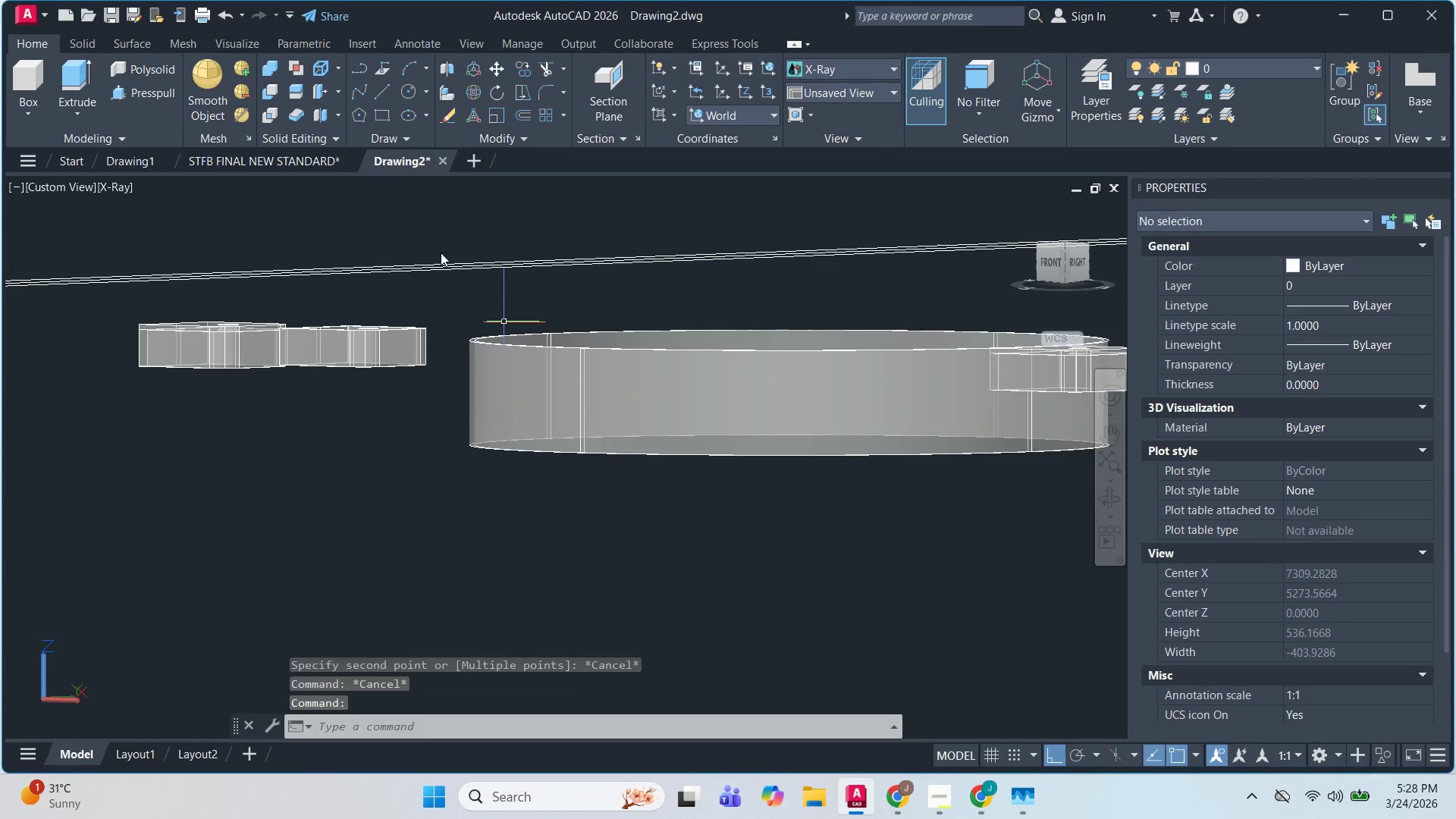 
scroll: coordinate [679, 308], scroll_direction: down, amount: 2.0
 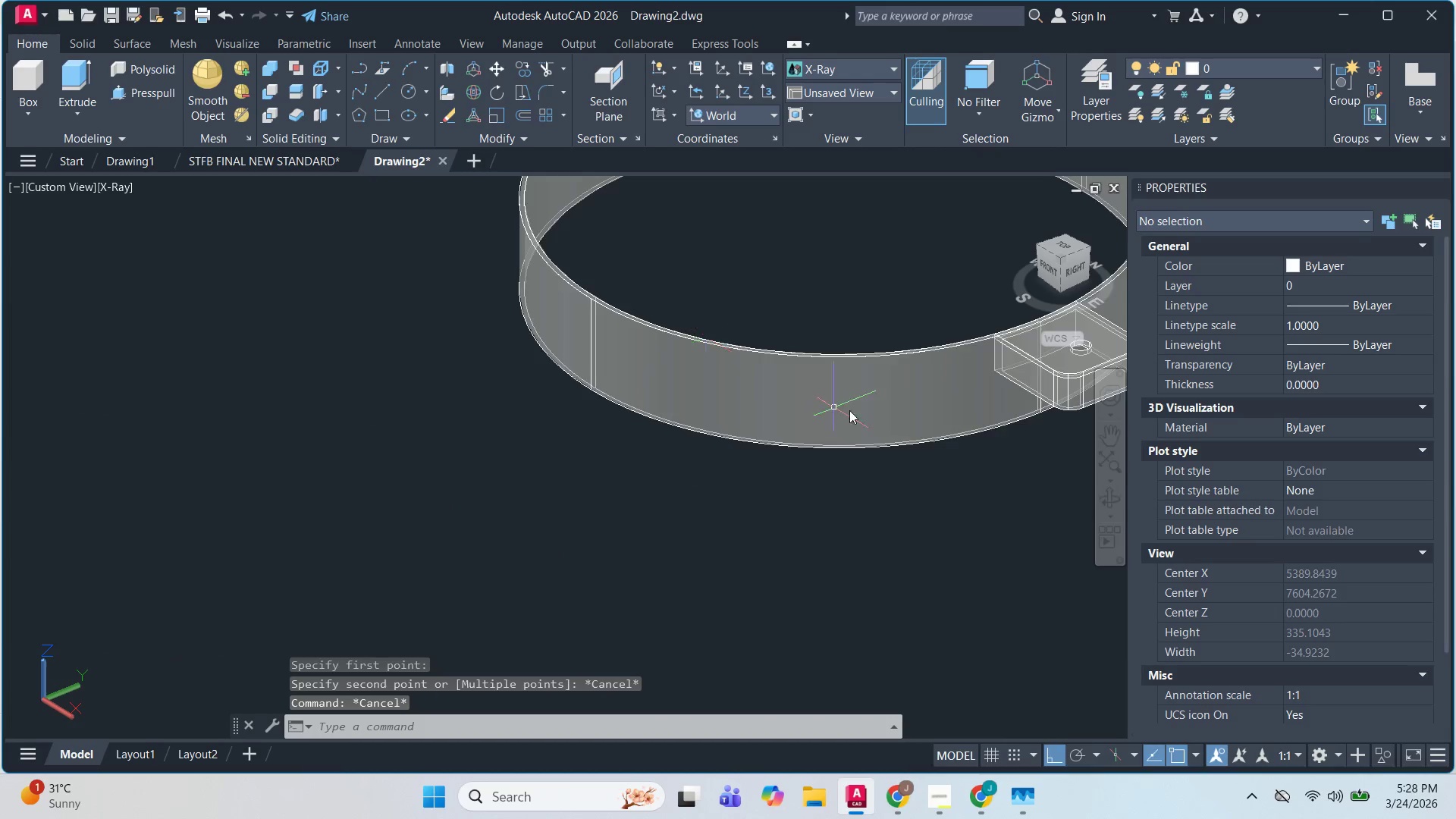 
key(Escape)
 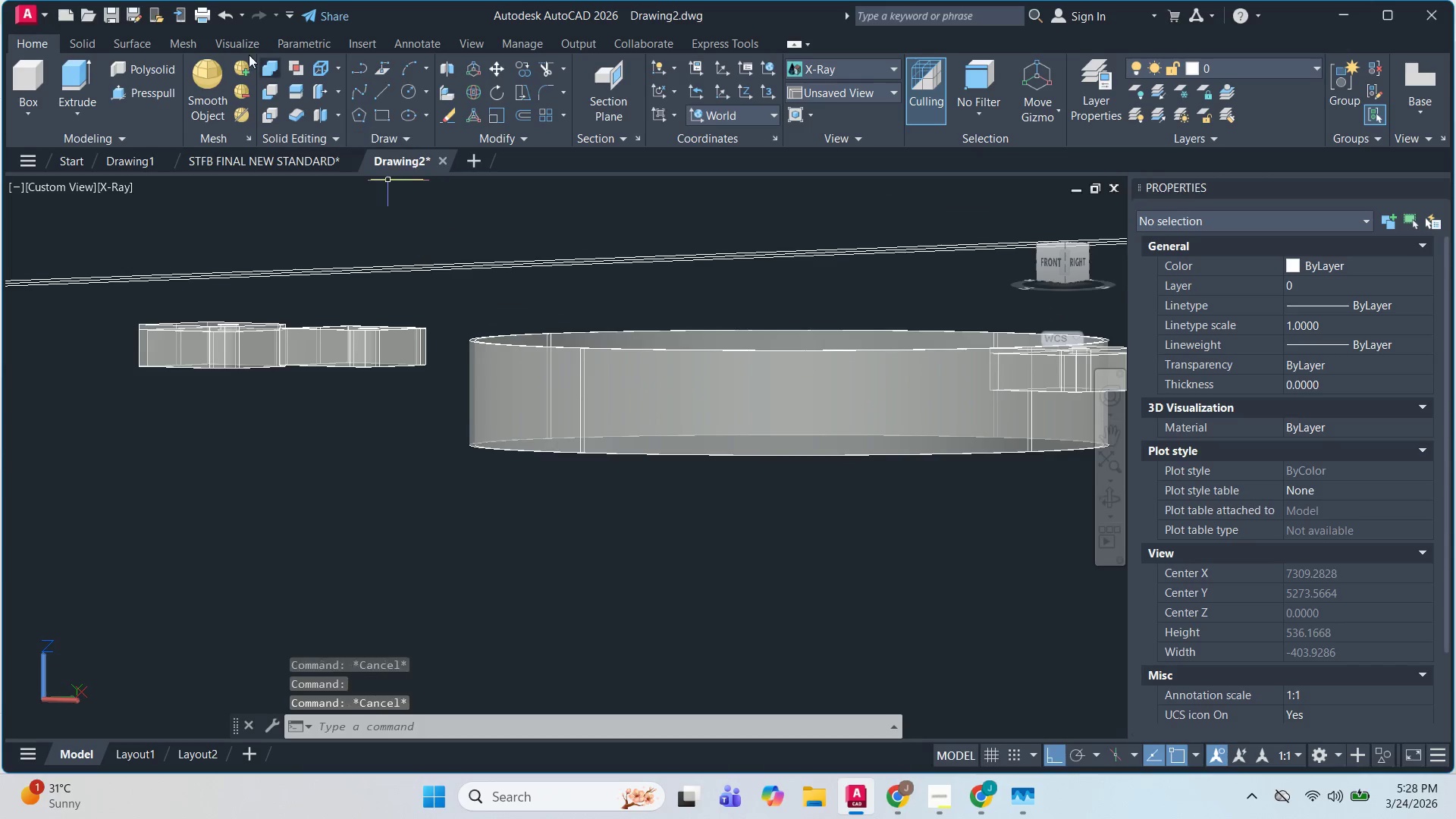 
key(Escape)
 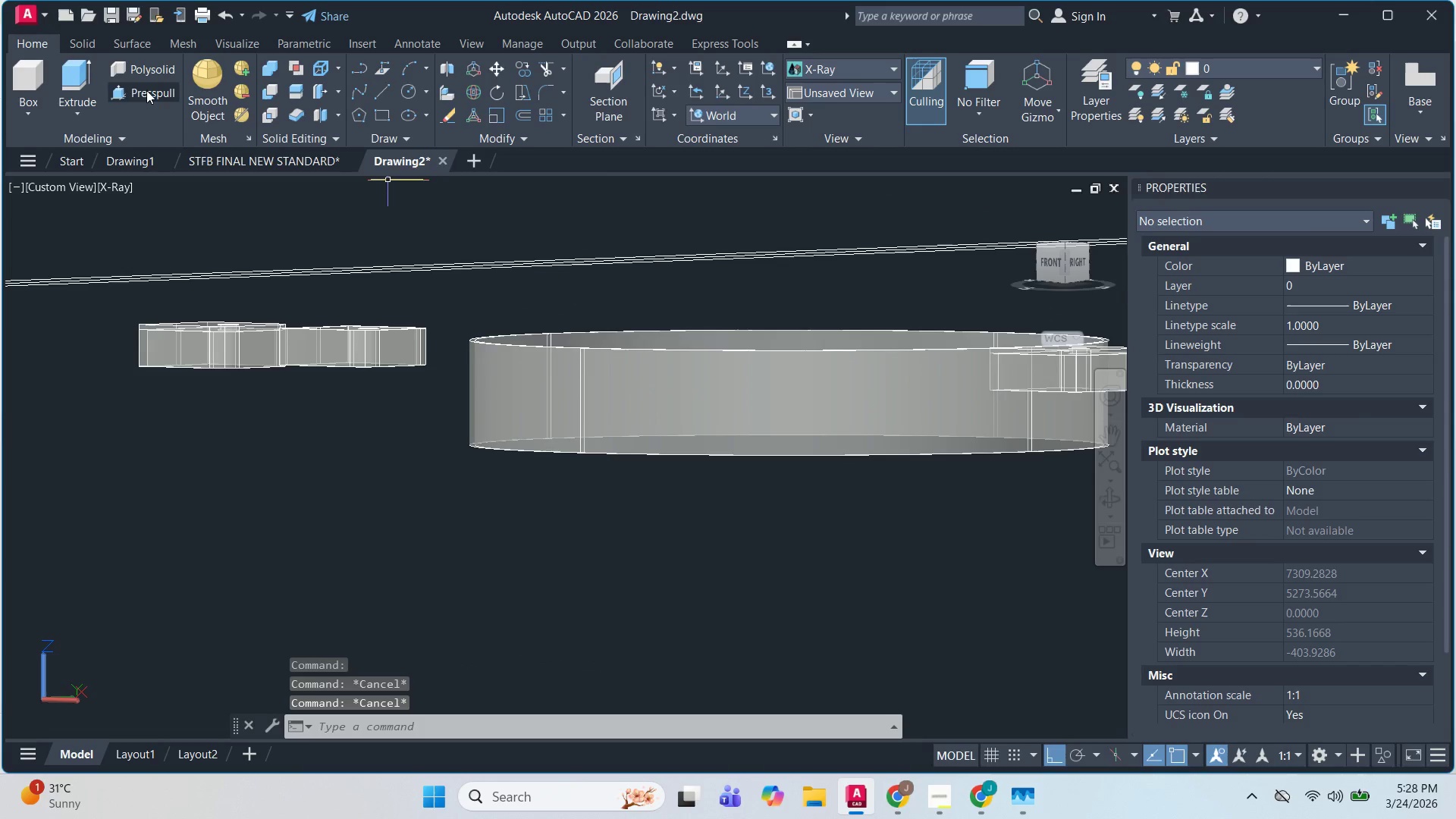 
left_click([146, 93])
 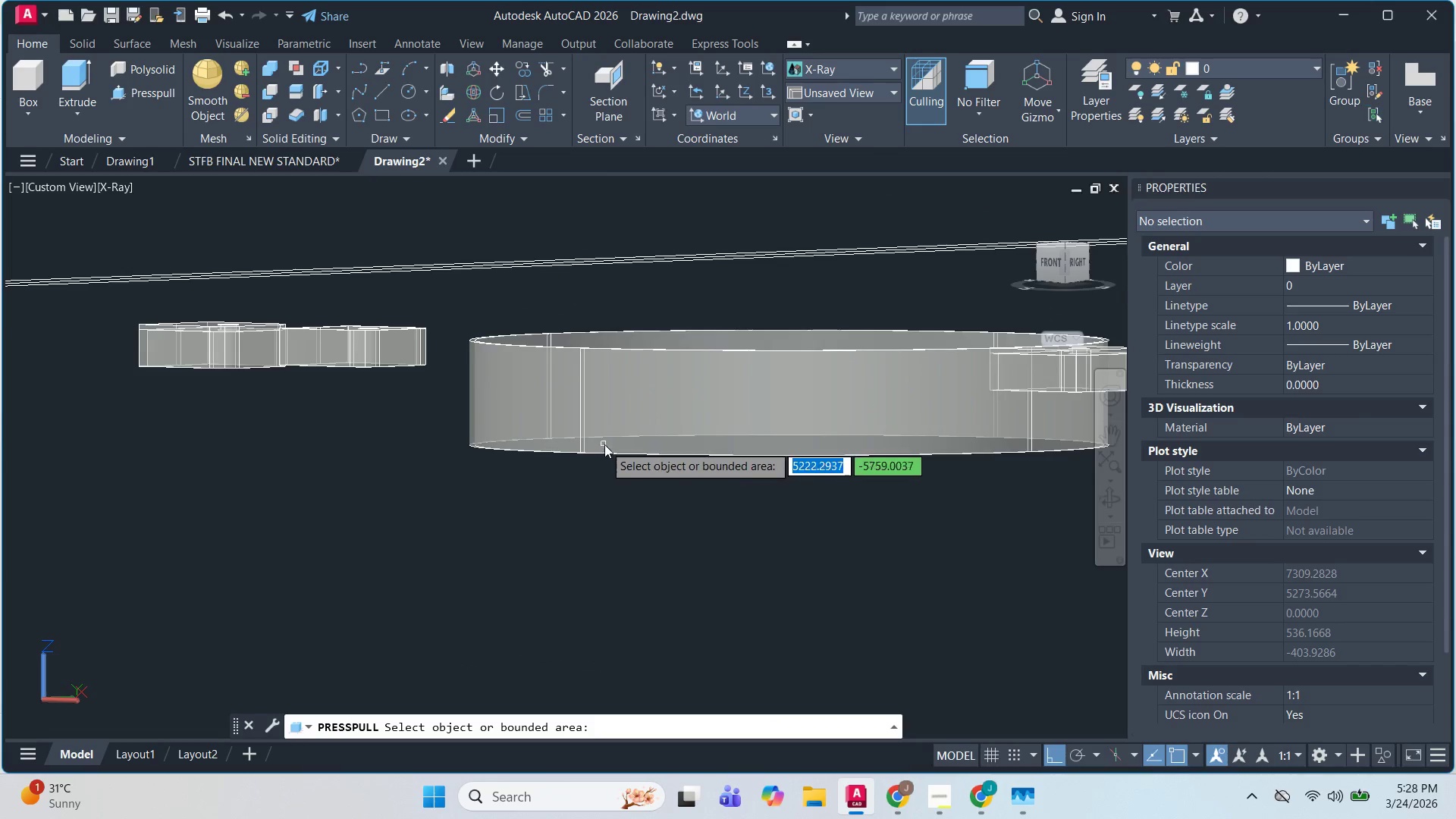 
hold_key(key=ShiftLeft, duration=0.59)
 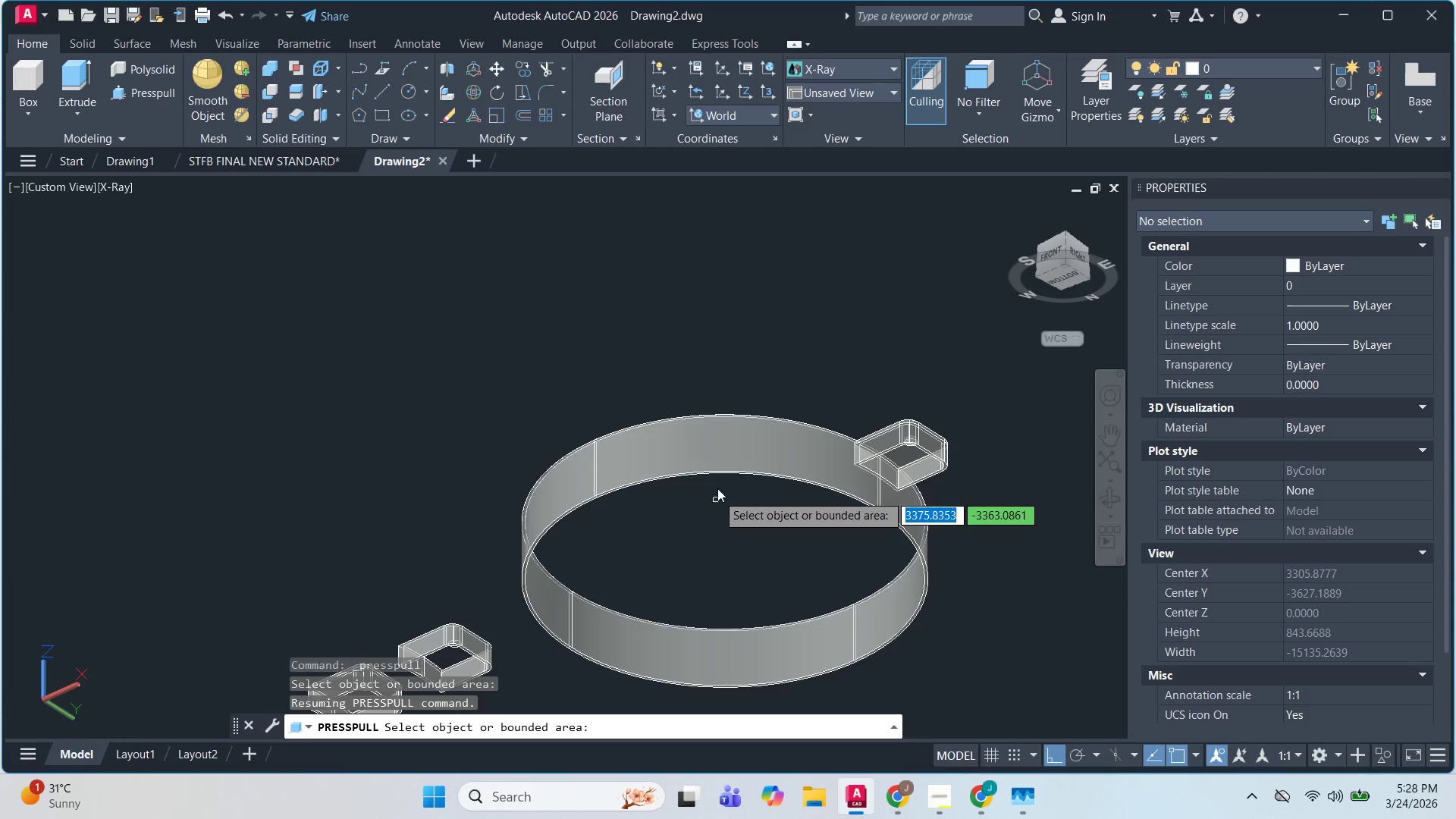 
scroll: coordinate [616, 485], scroll_direction: up, amount: 4.0
 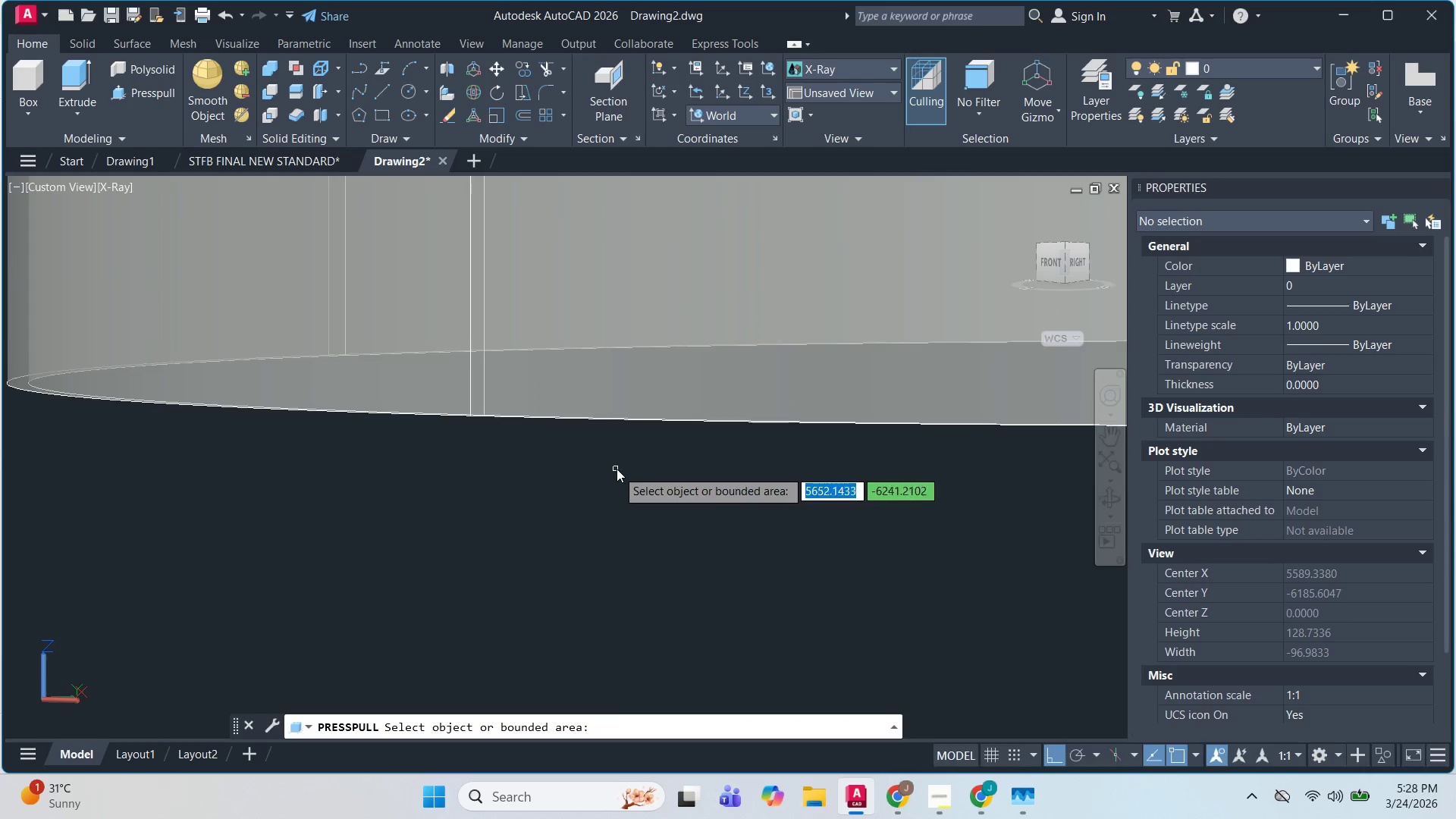 
hold_key(key=ShiftLeft, duration=1.94)
scroll: coordinate [987, 577], scroll_direction: down, amount: 3.0
 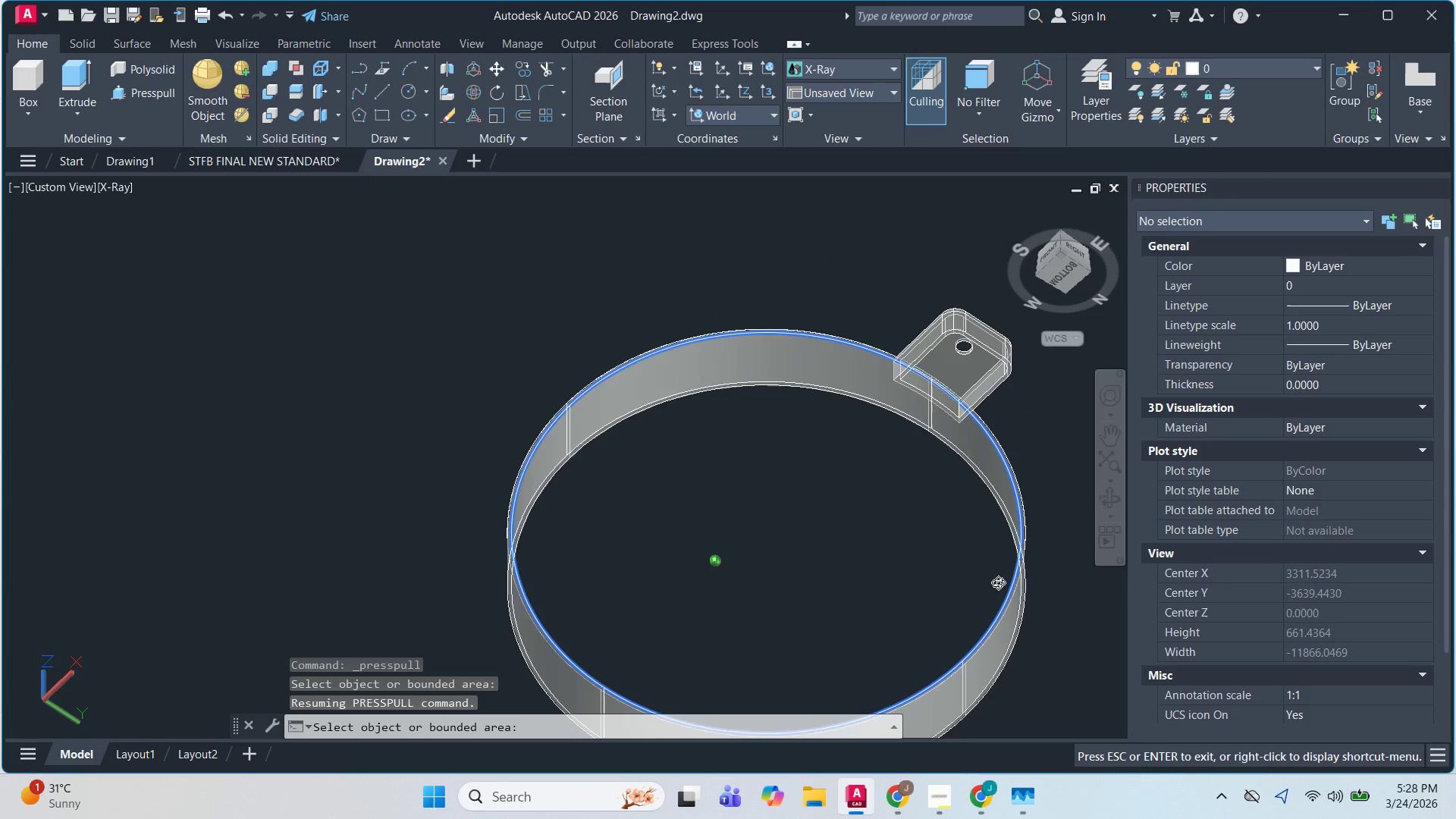 
hold_key(key=ShiftLeft, duration=1.5)
 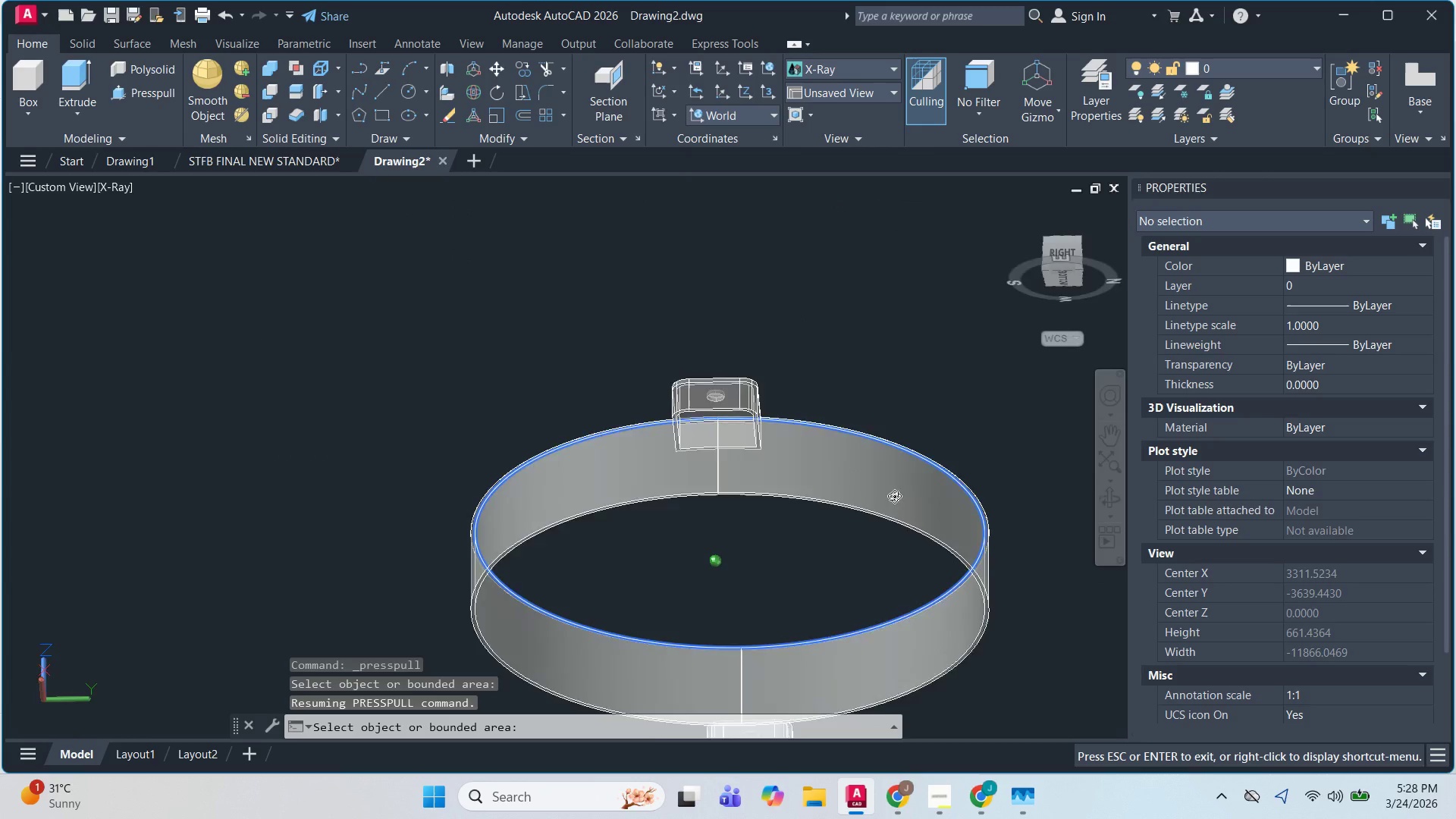 
hold_key(key=ShiftLeft, duration=1.52)
 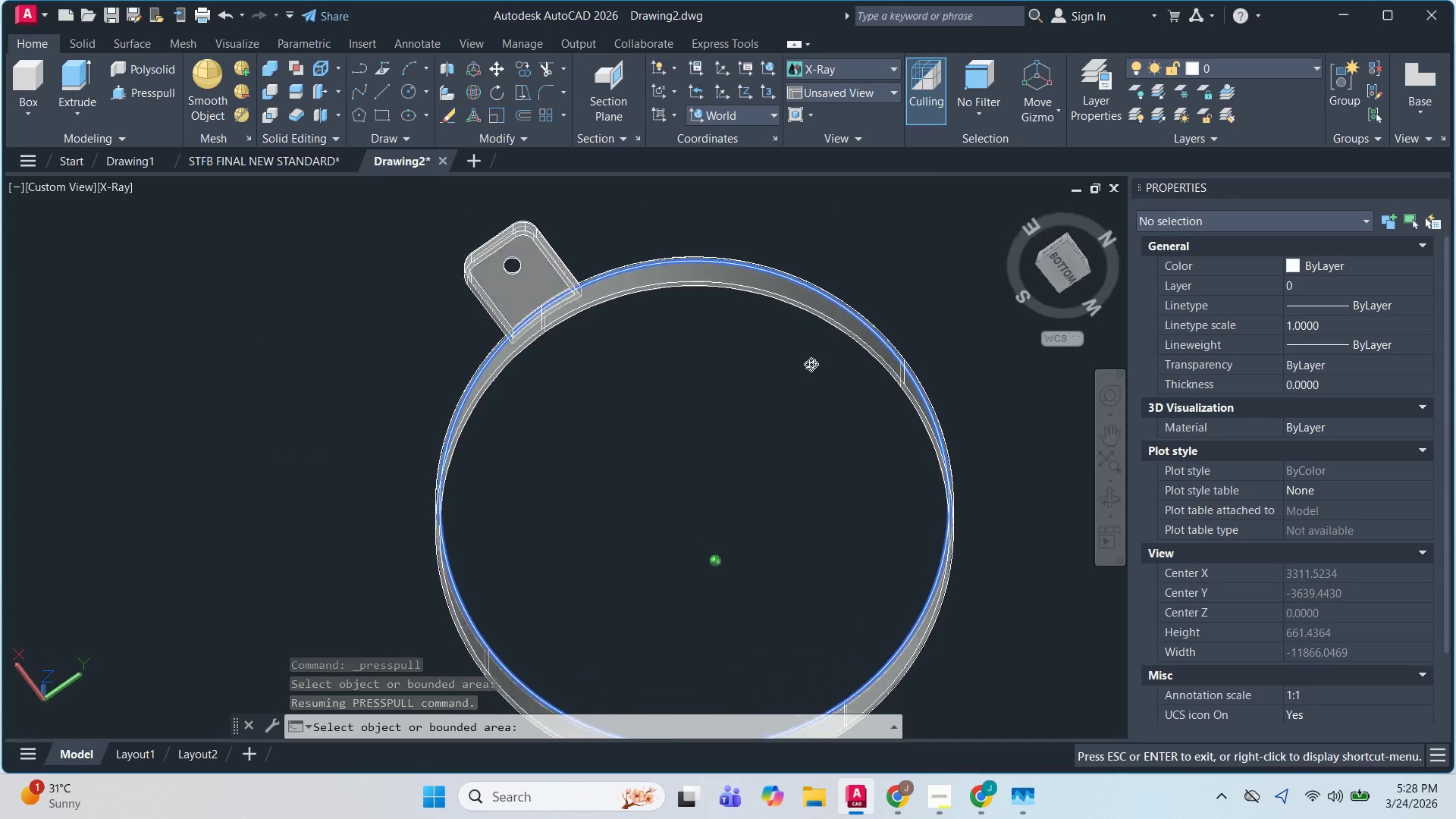 
hold_key(key=ShiftLeft, duration=1.51)
 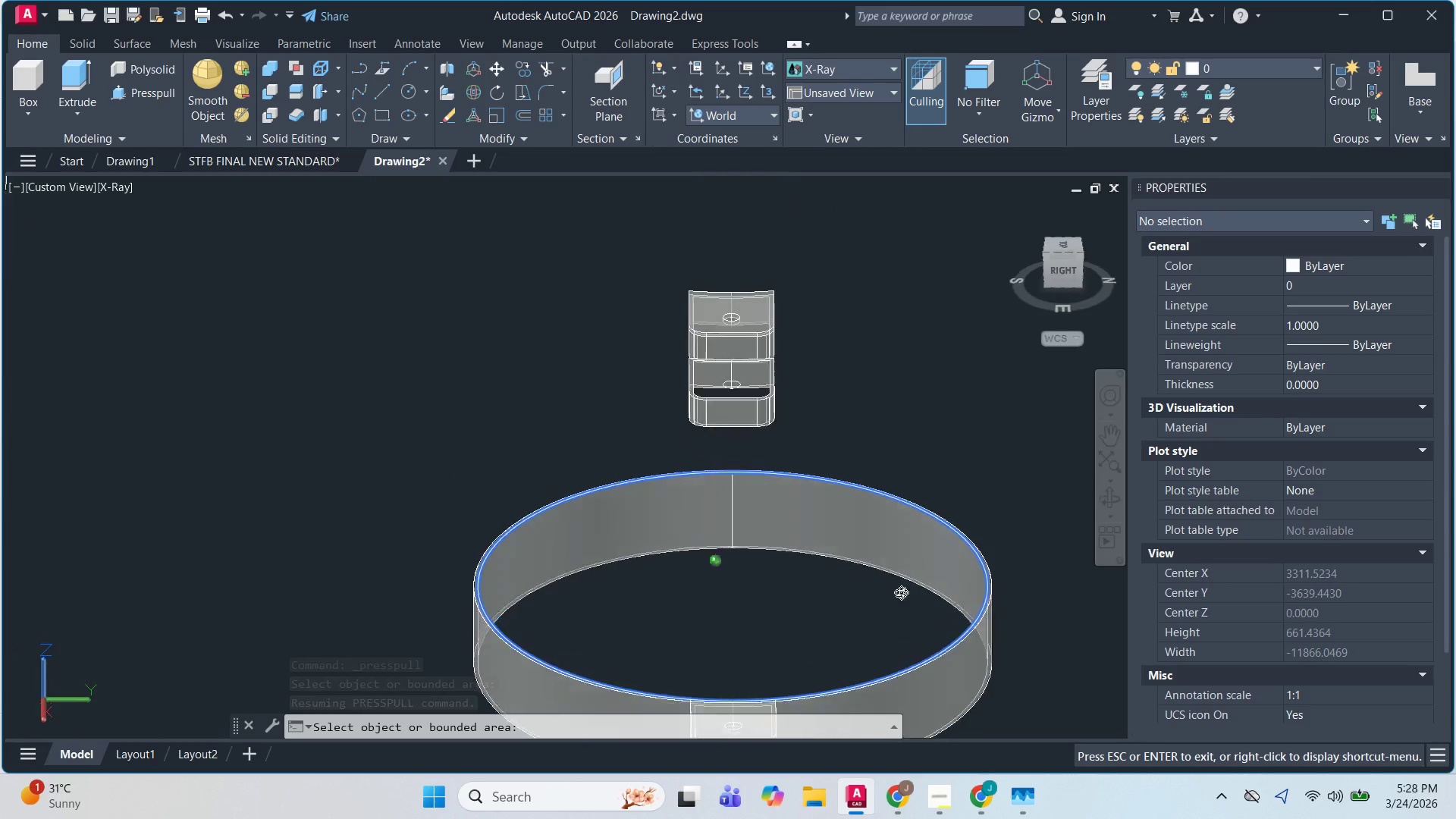 
hold_key(key=ShiftLeft, duration=1.52)
 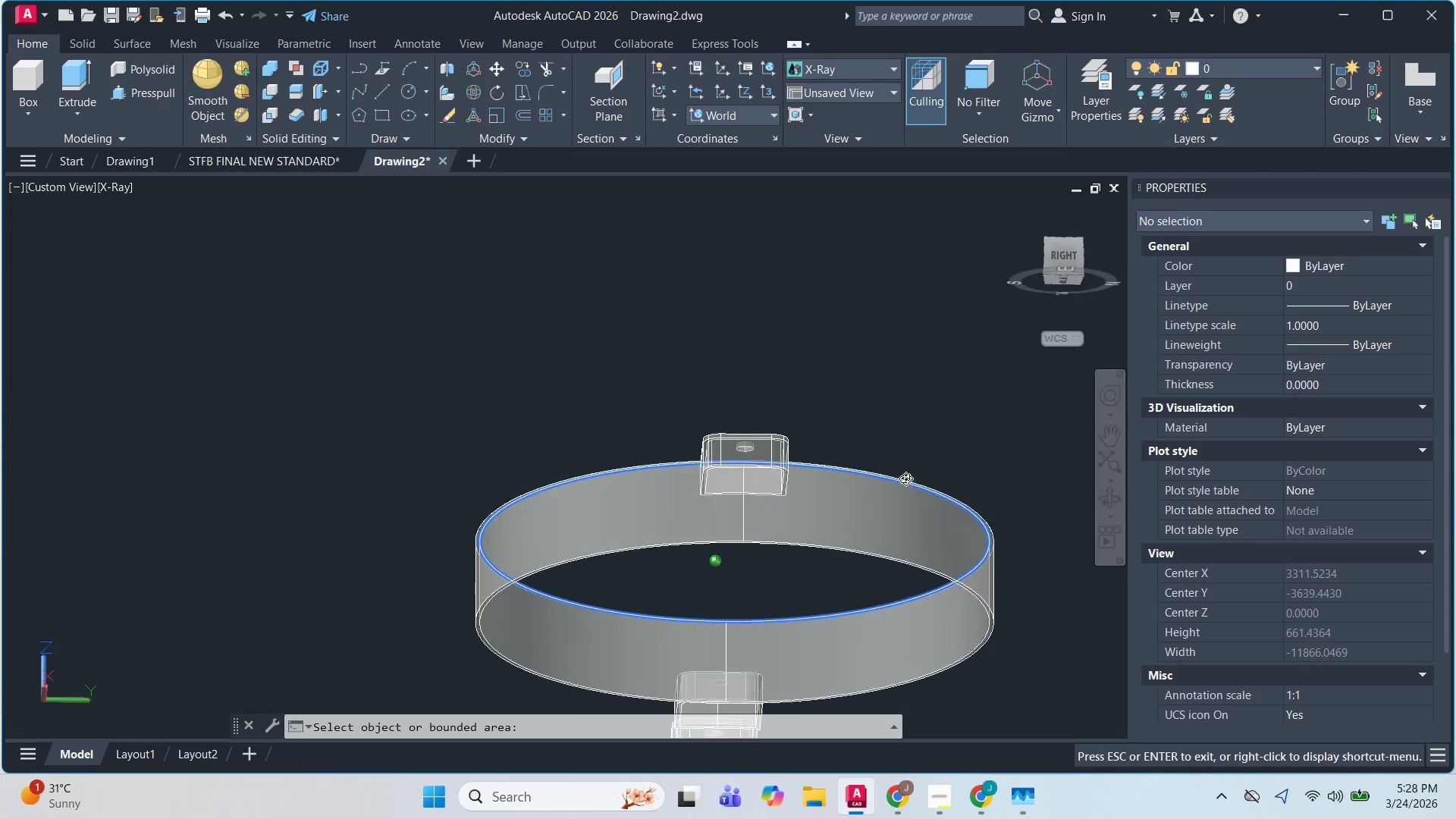 
hold_key(key=ShiftLeft, duration=0.56)
 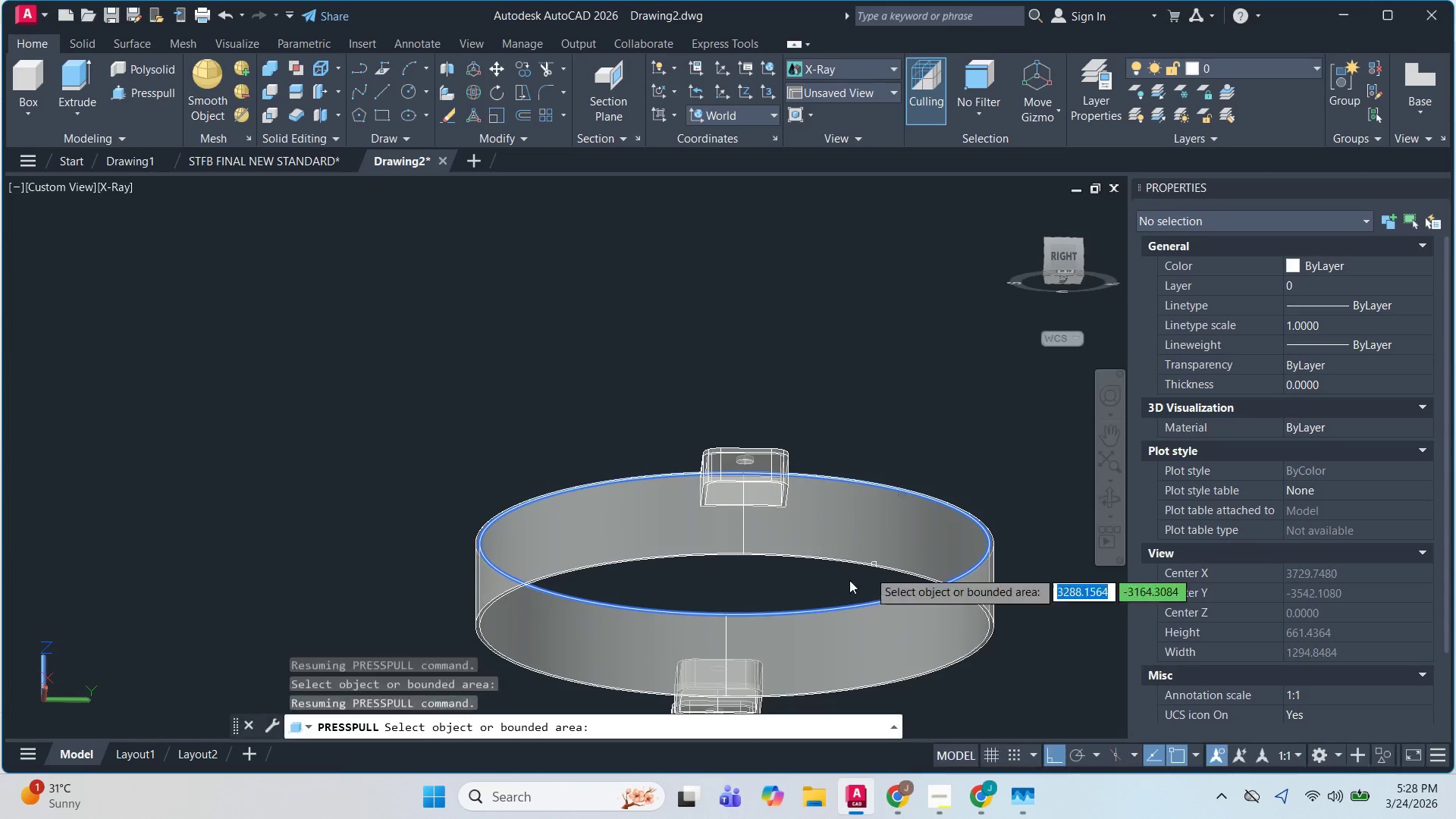 
hold_key(key=ShiftLeft, duration=1.51)
 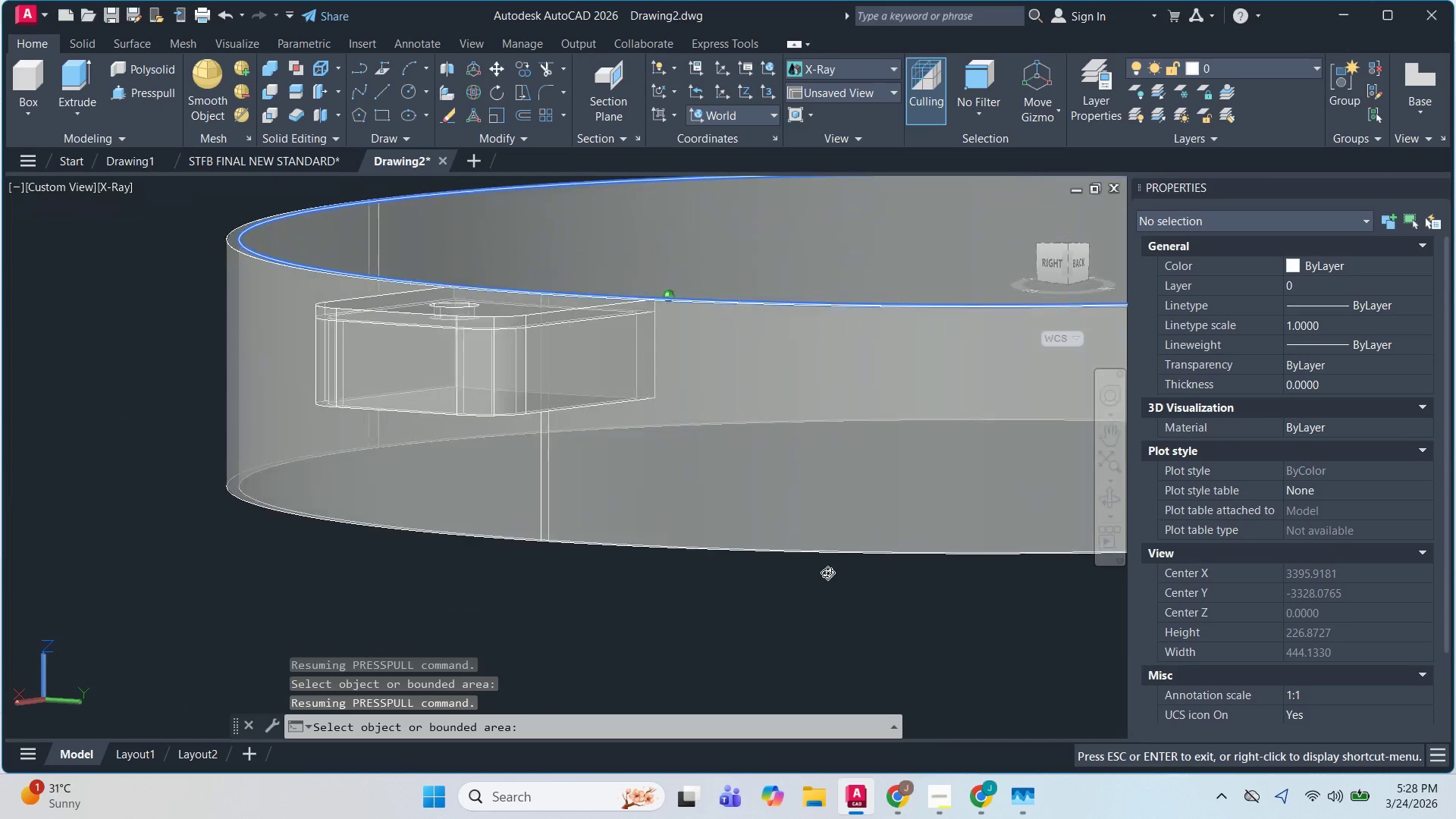 
scroll: coordinate [814, 567], scroll_direction: up, amount: 3.0
 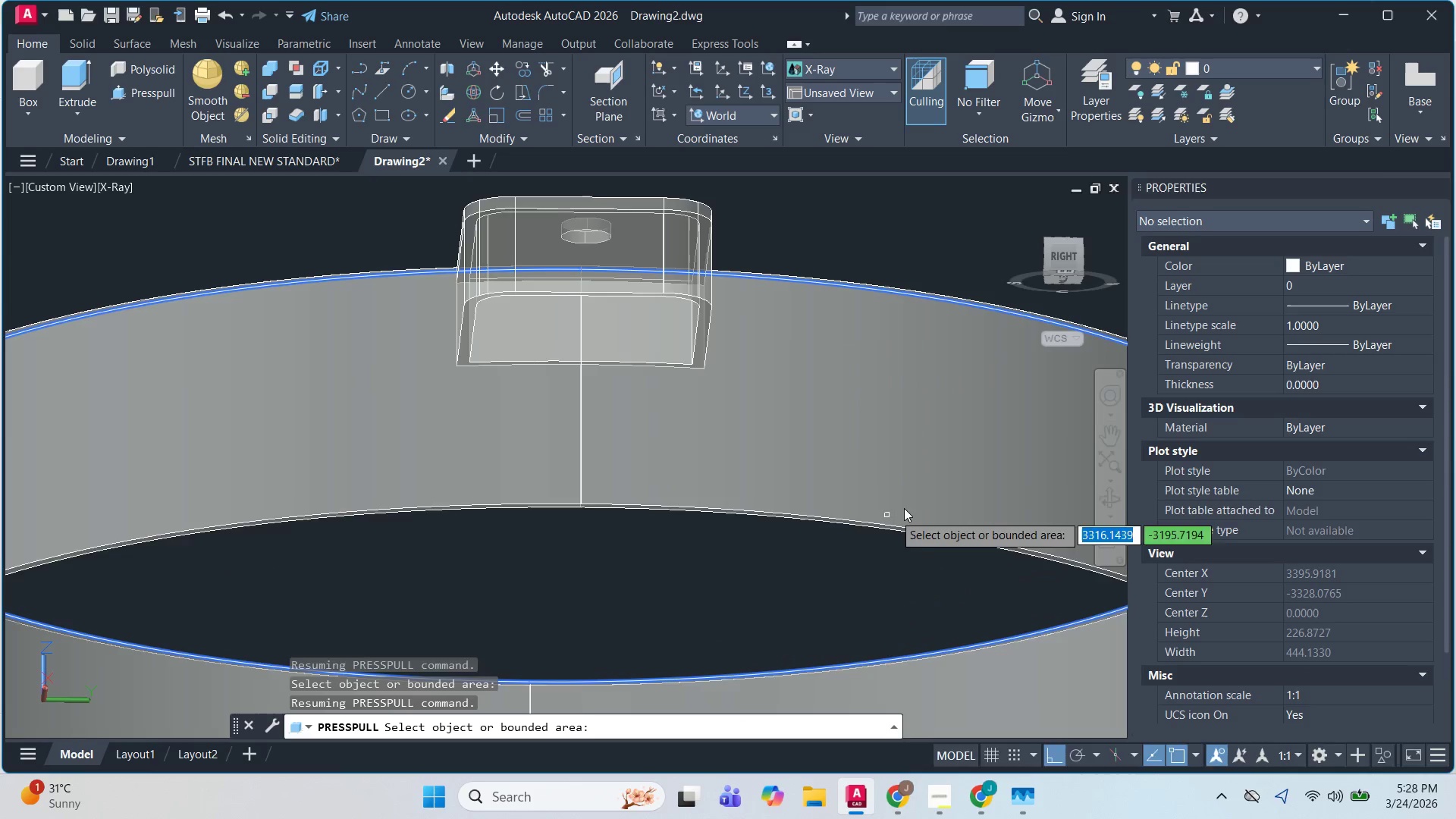 
hold_key(key=ShiftLeft, duration=1.09)
 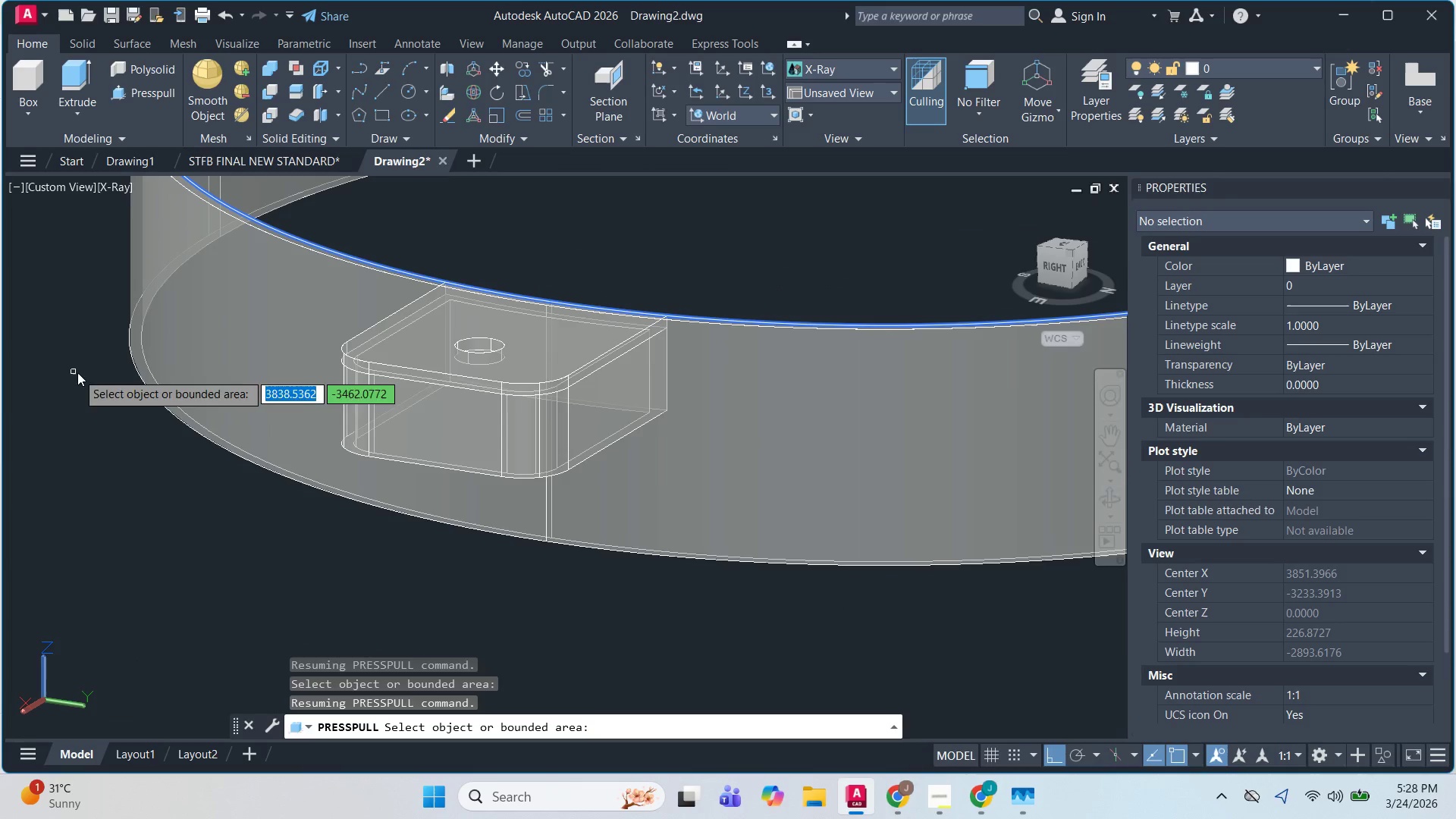 
hold_key(key=ShiftLeft, duration=4.7)
left_click([146, 368])
 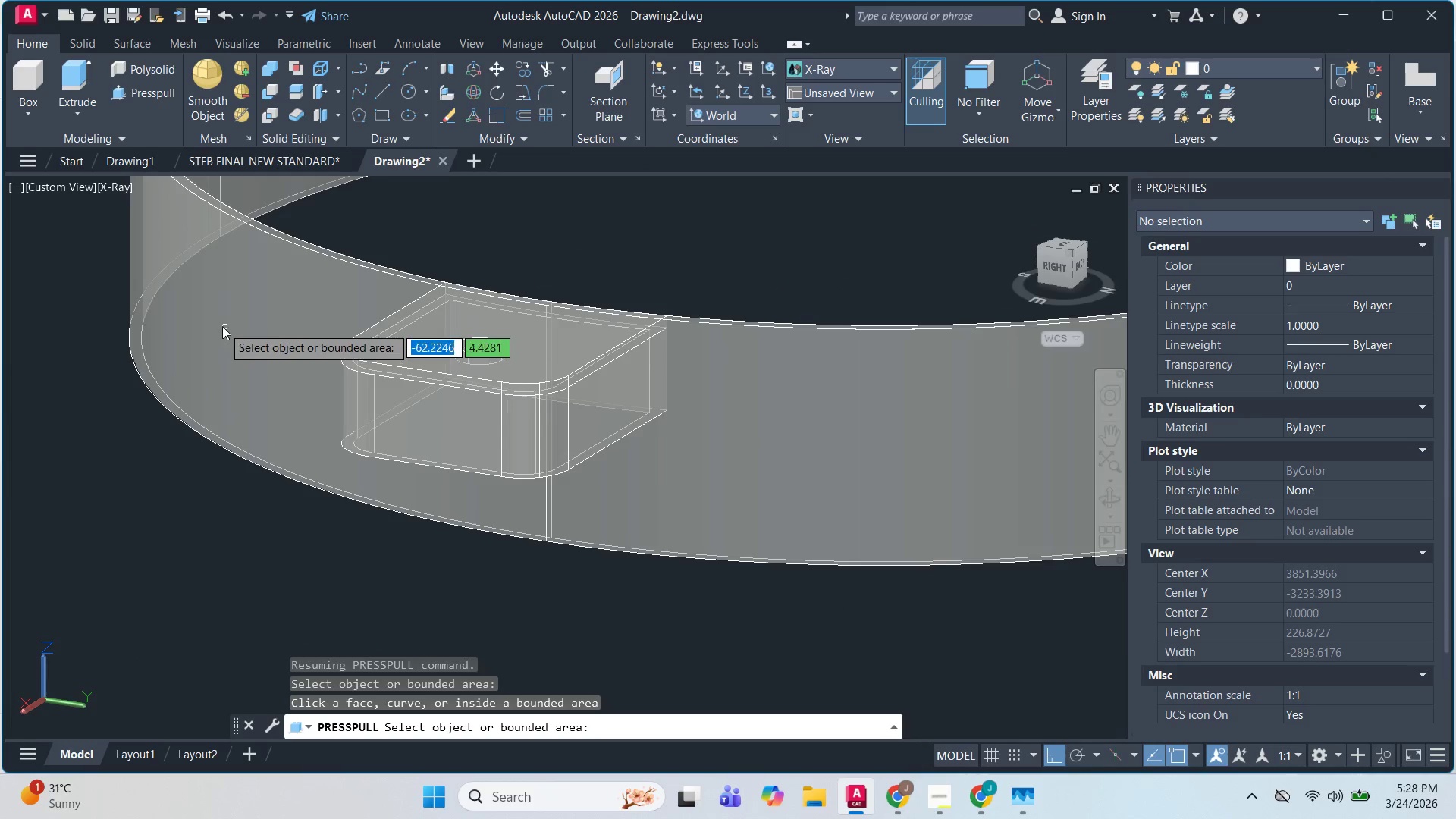 
key(Escape)
 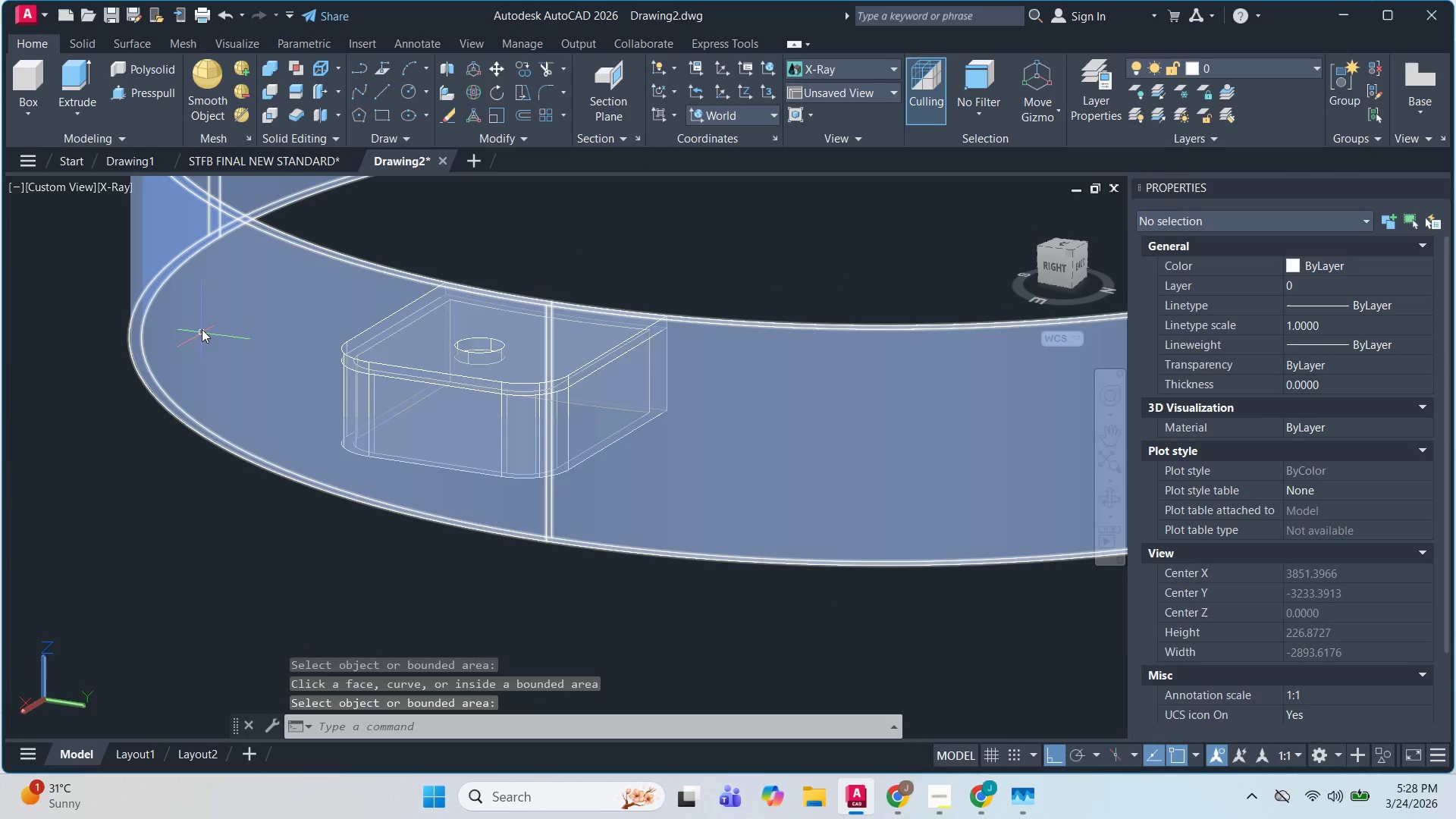 
key(Escape)
 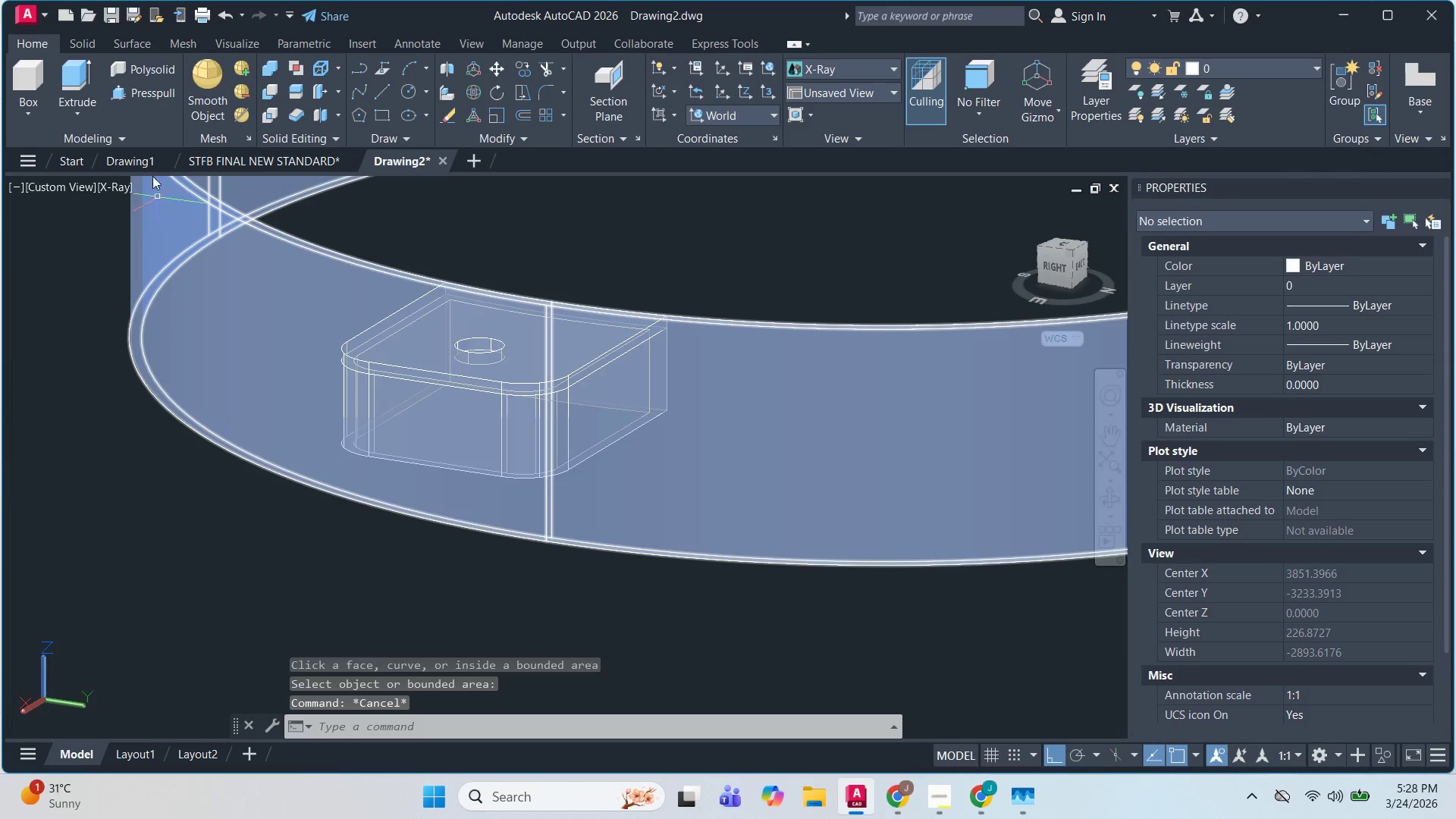 
key(Escape)
 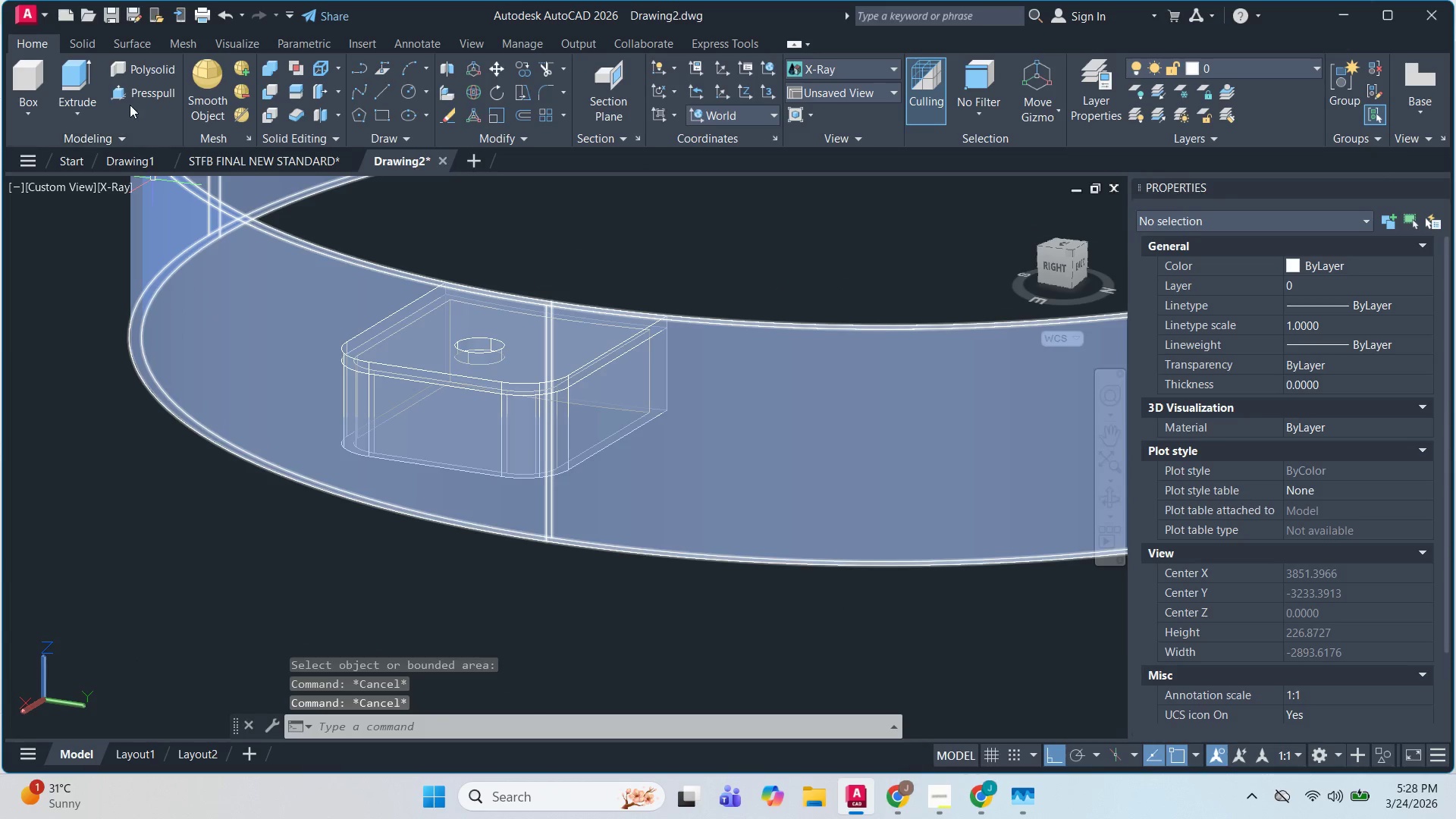 
key(Escape)
 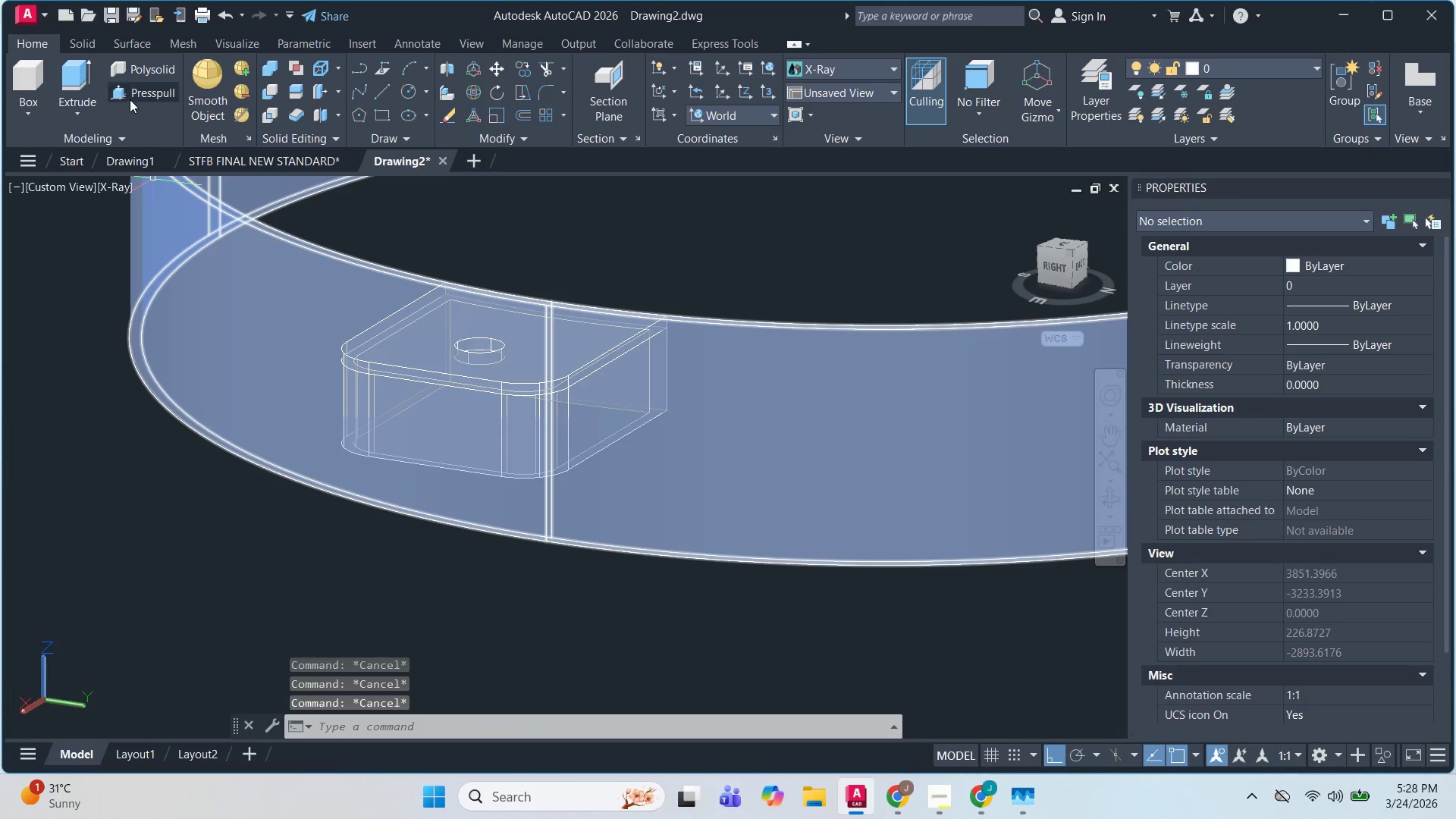 
left_click([130, 99])
 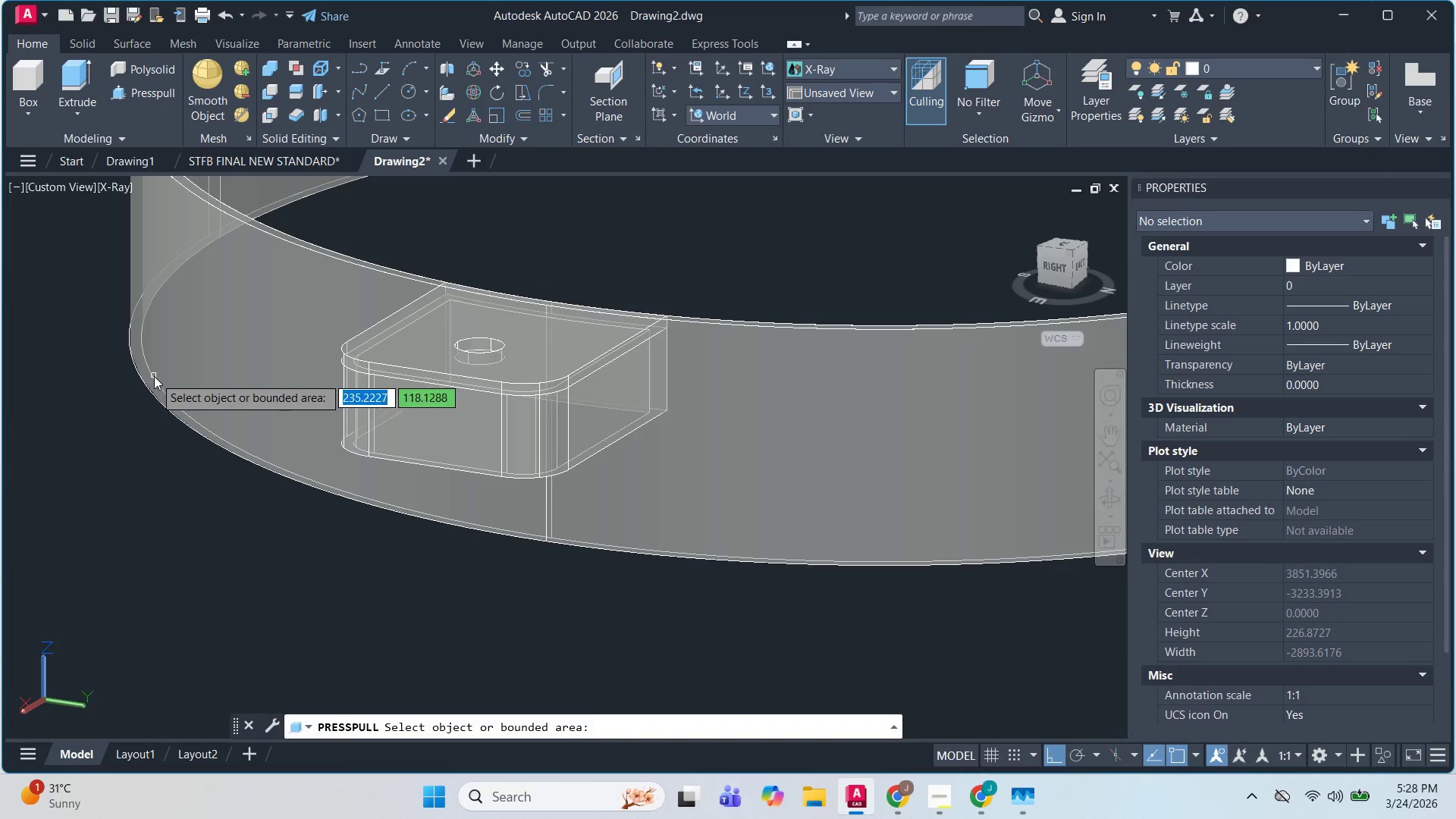 
hold_key(key=ShiftLeft, duration=1.52)
 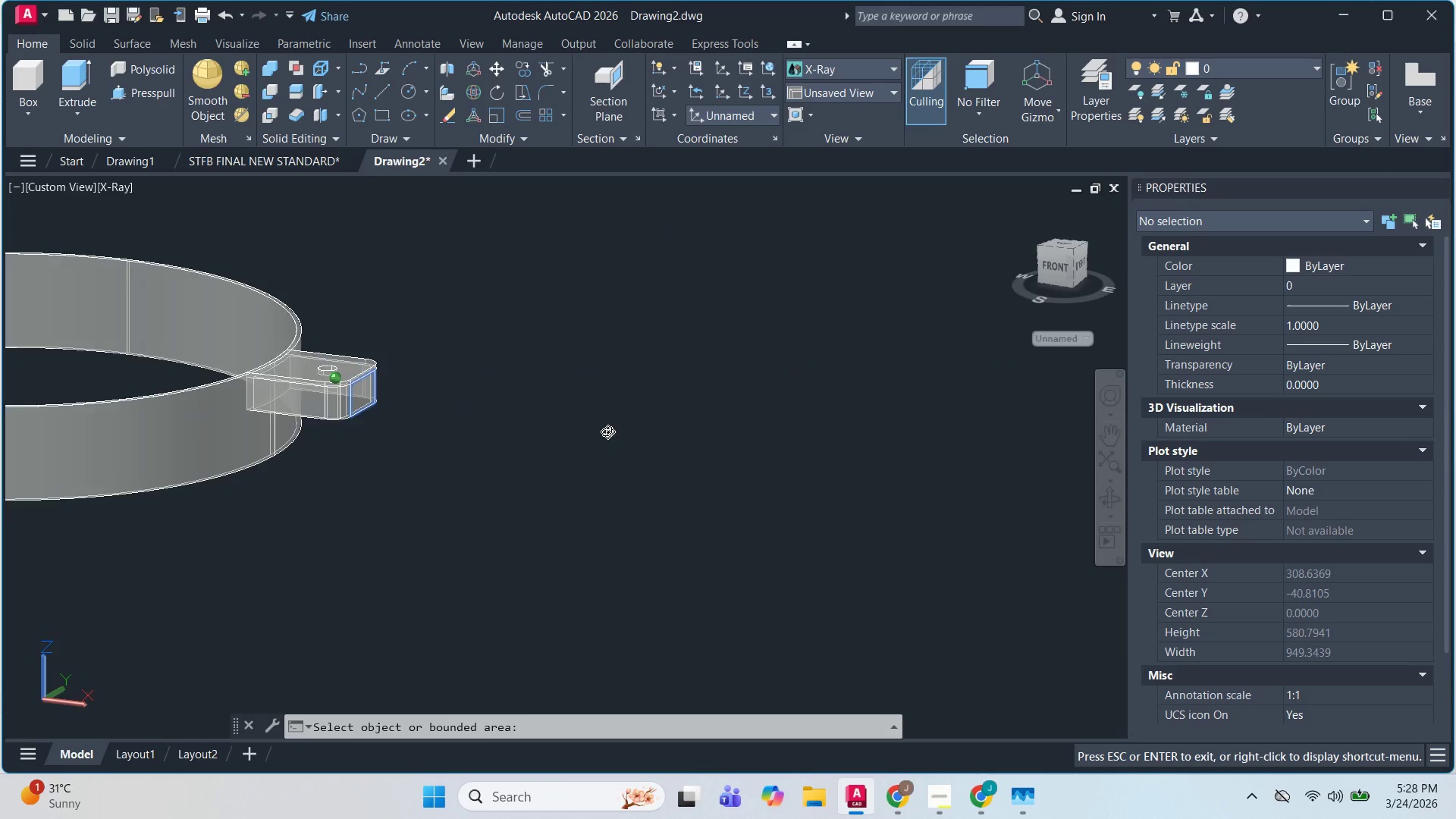 
scroll: coordinate [278, 388], scroll_direction: down, amount: 2.0
 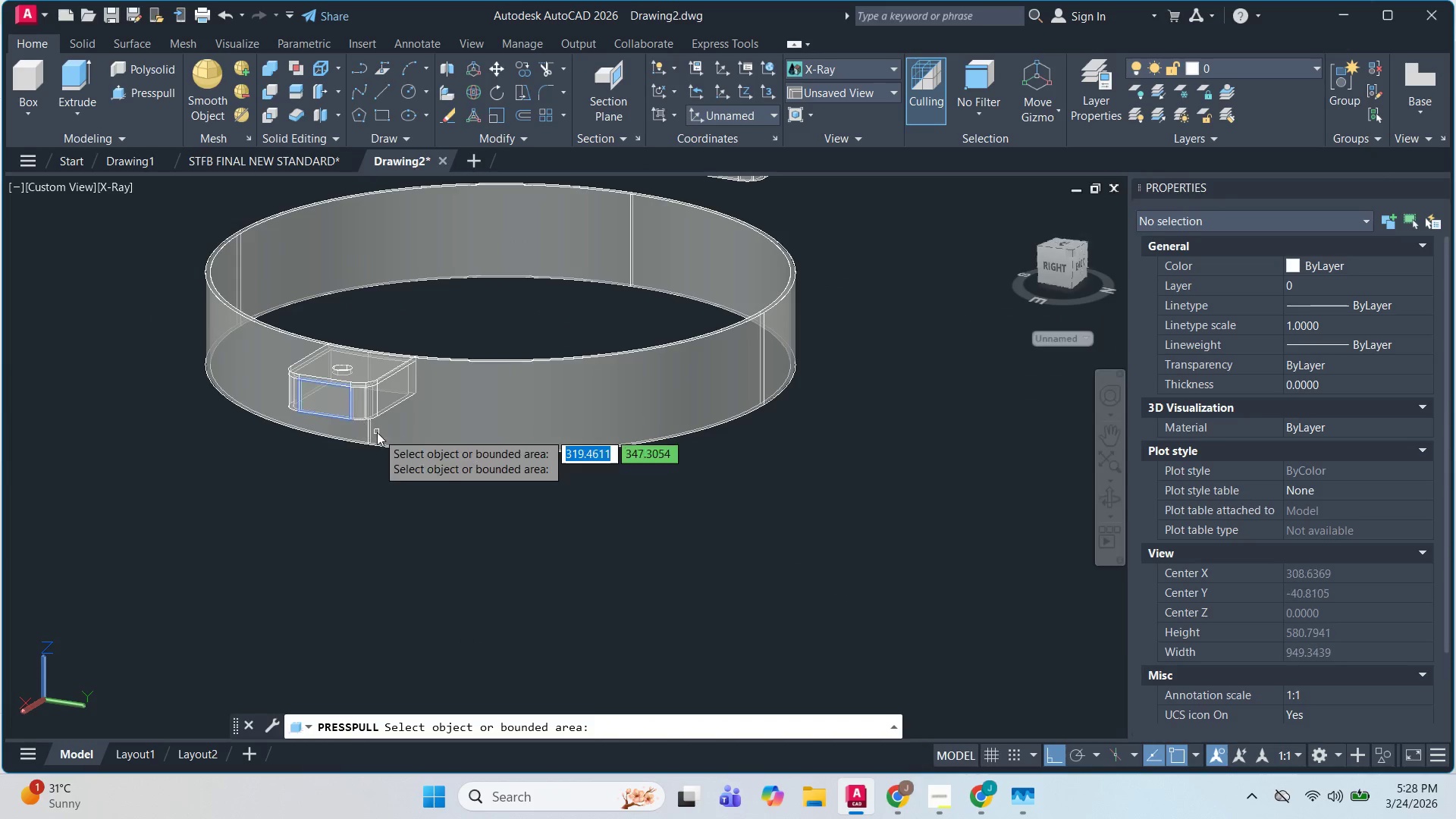 
hold_key(key=ShiftLeft, duration=1.51)
 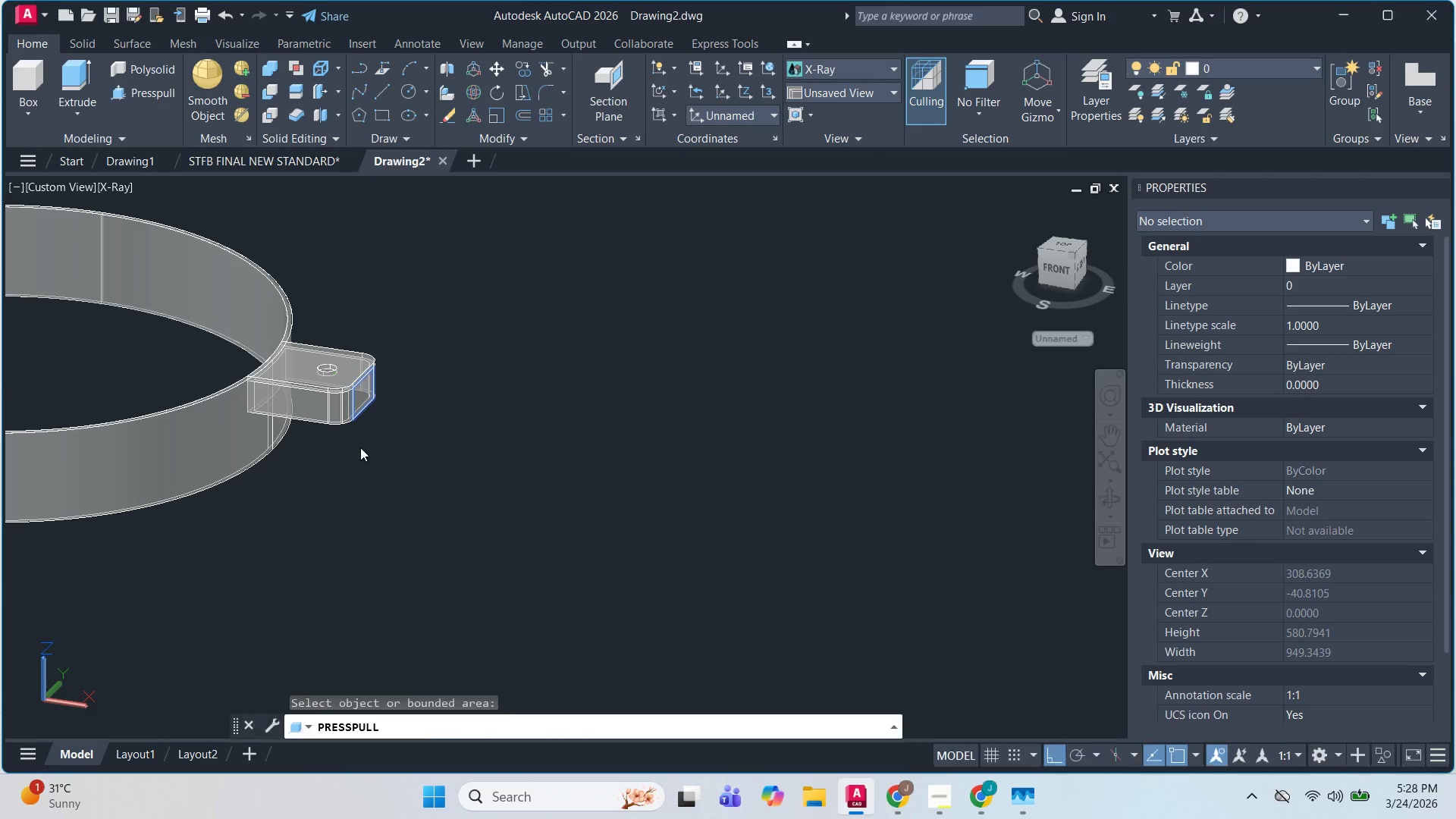 
hold_key(key=ShiftLeft, duration=0.53)
 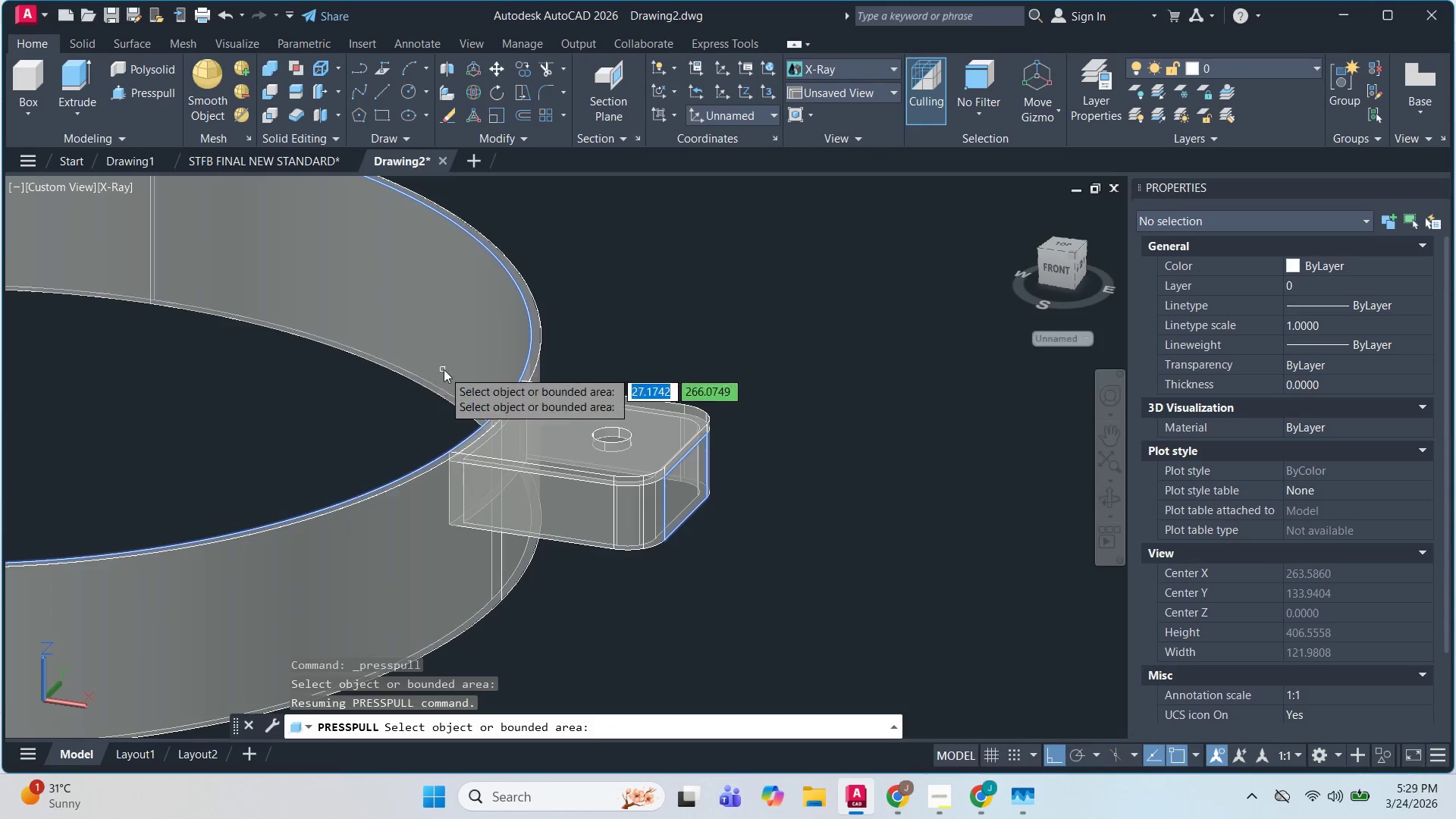 
hold_key(key=ShiftLeft, duration=3.52)
 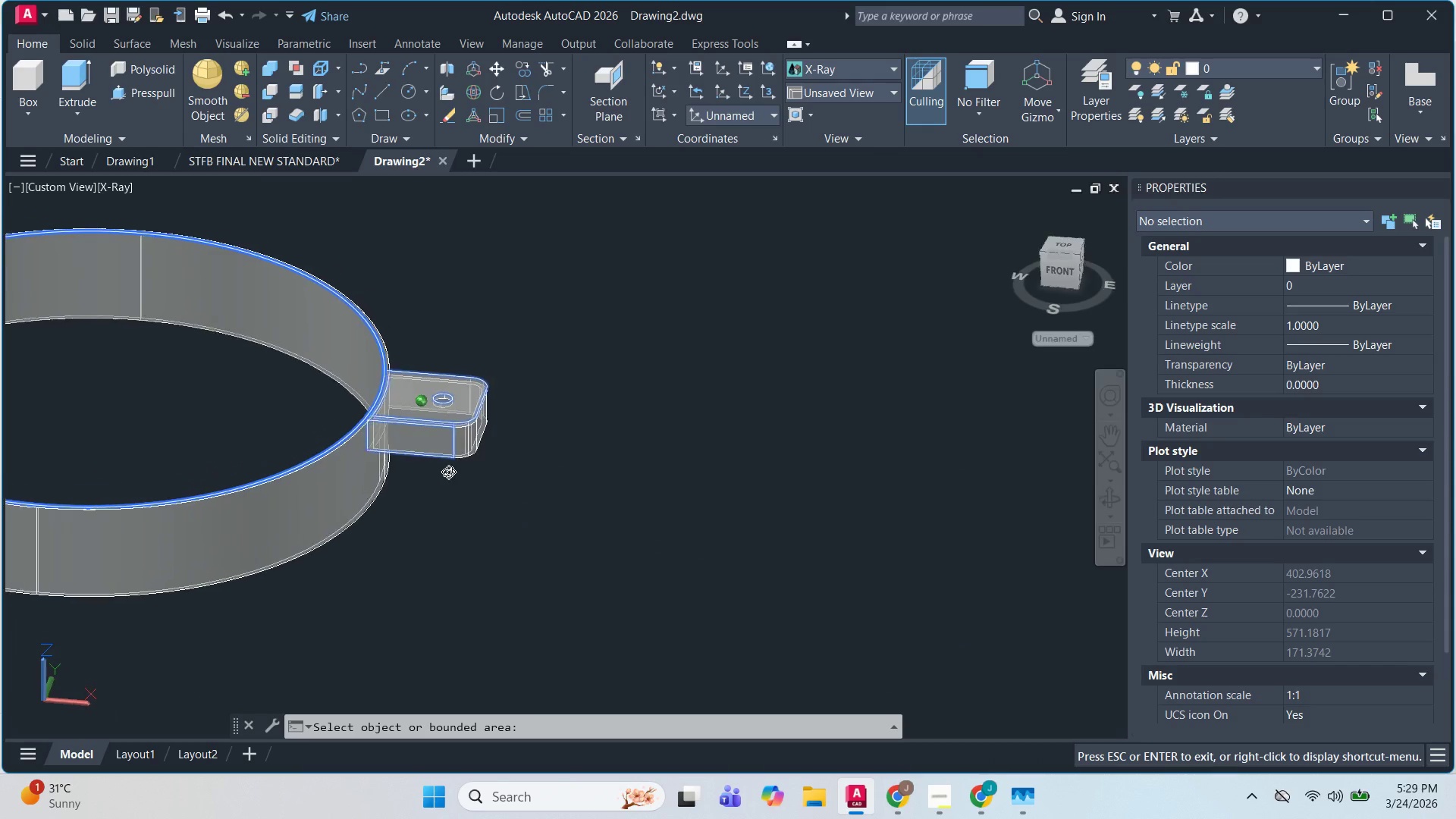 
key(Escape)
 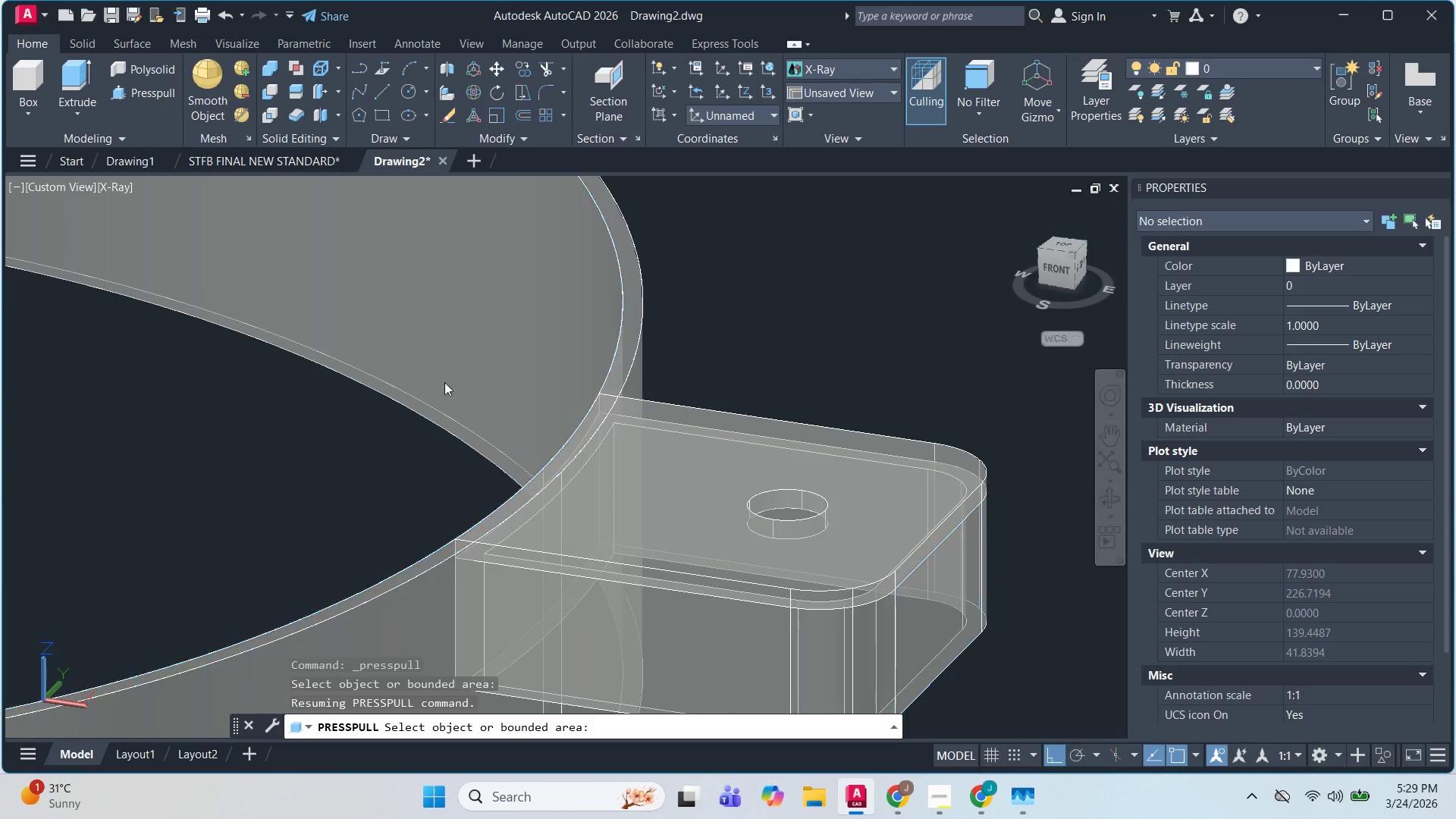 
key(Escape)
 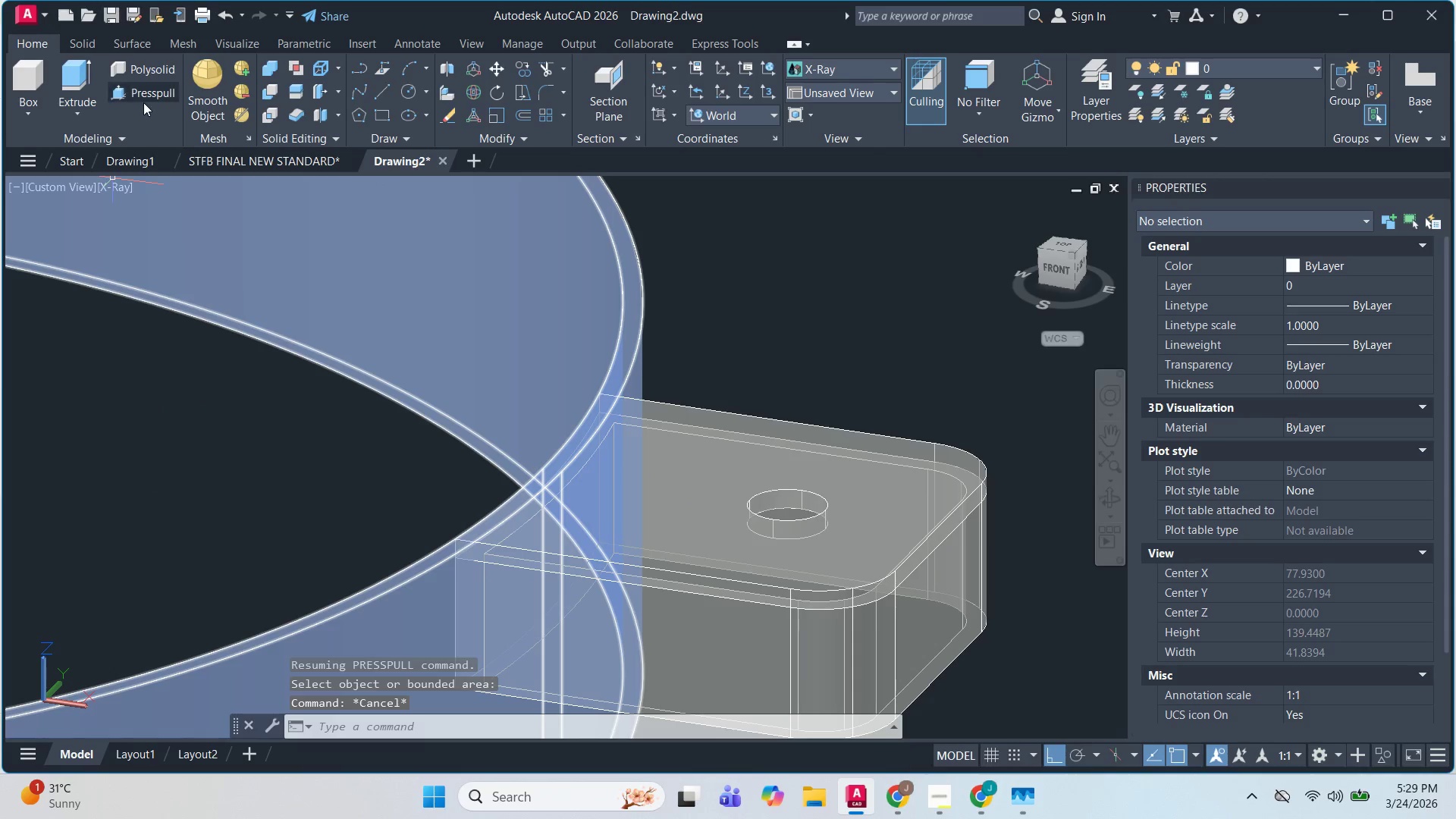 
scroll: coordinate [444, 366], scroll_direction: up, amount: 4.0
 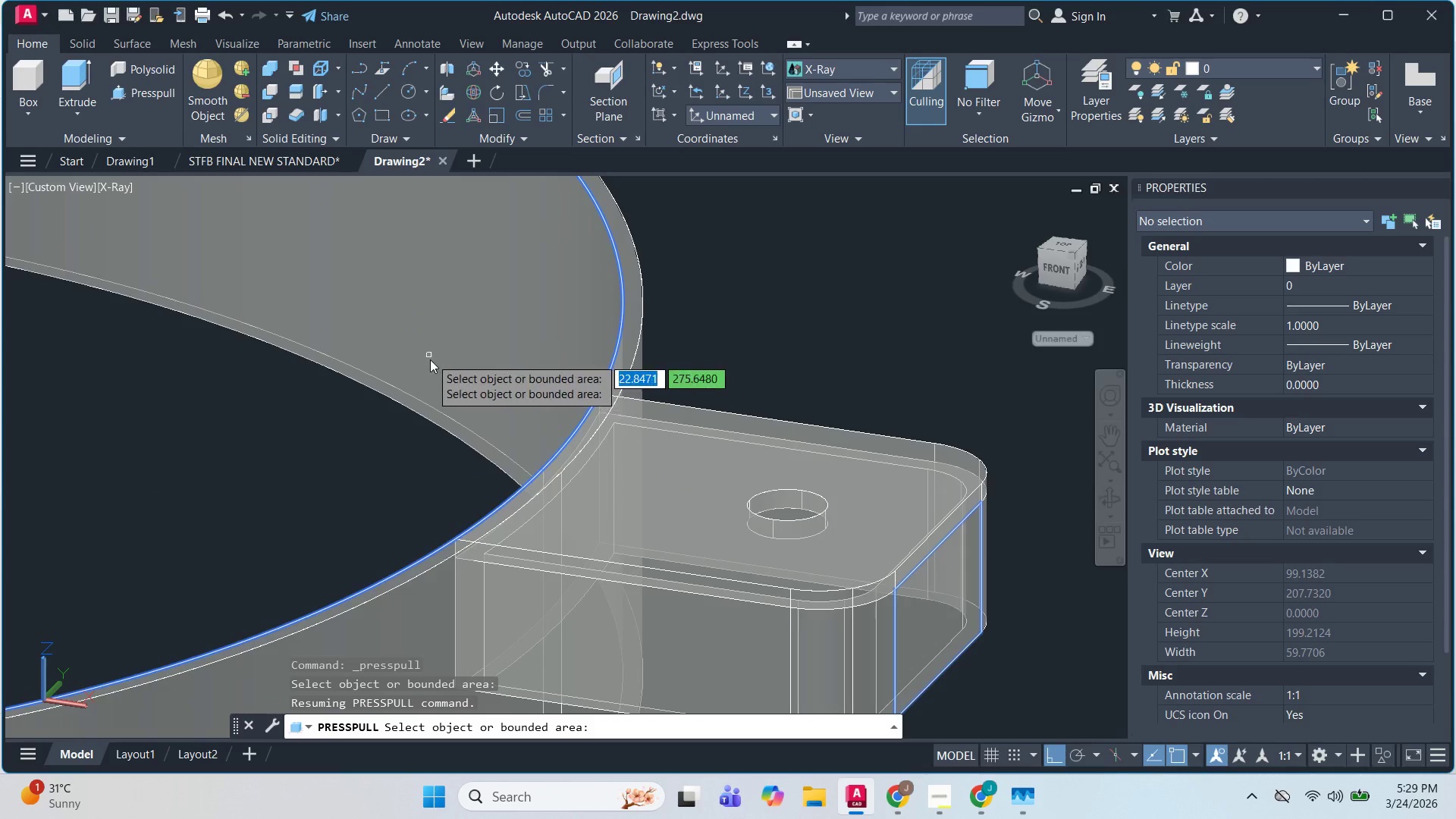 
left_click([143, 102])
 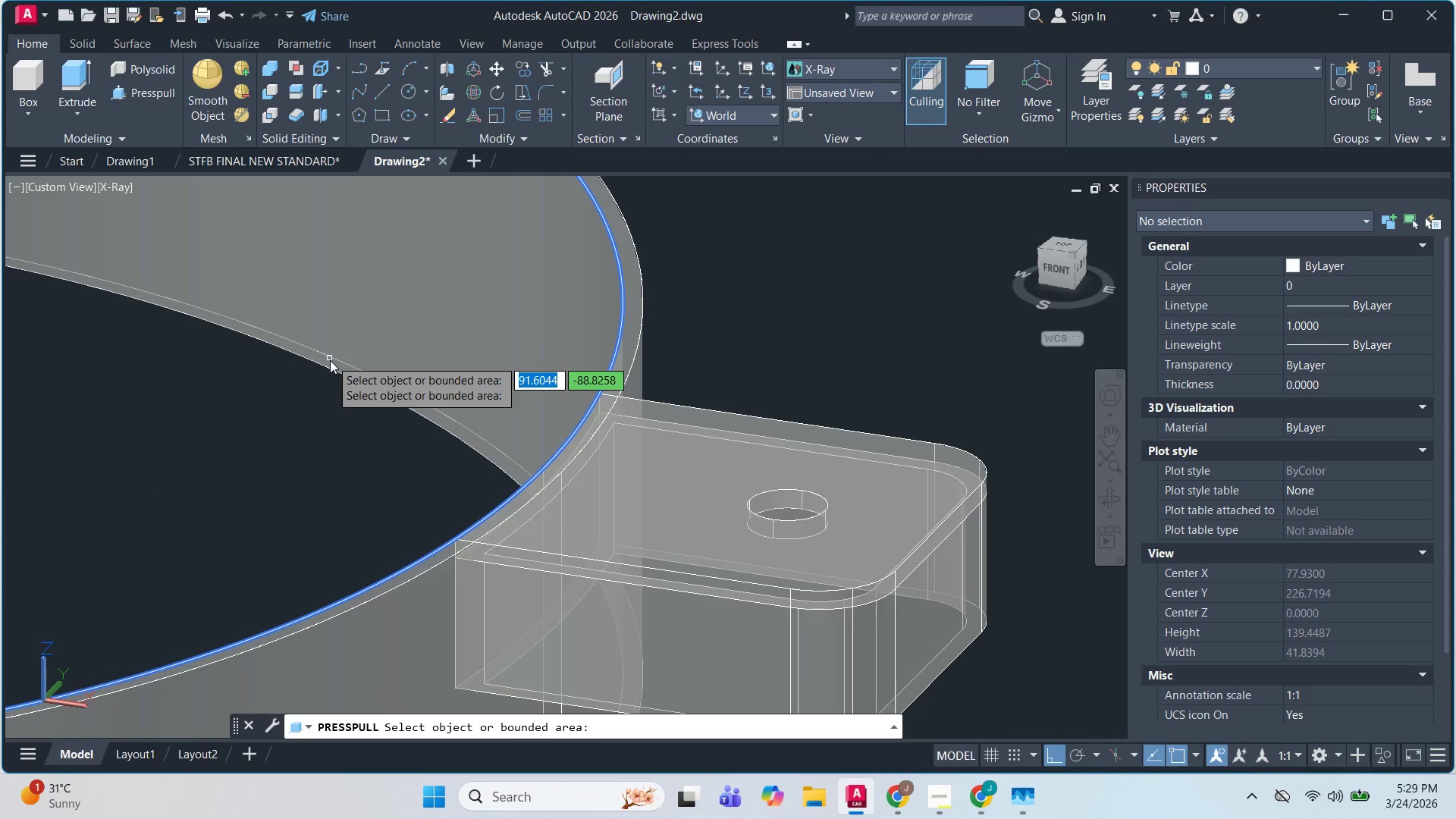 
hold_key(key=ShiftLeft, duration=0.98)
 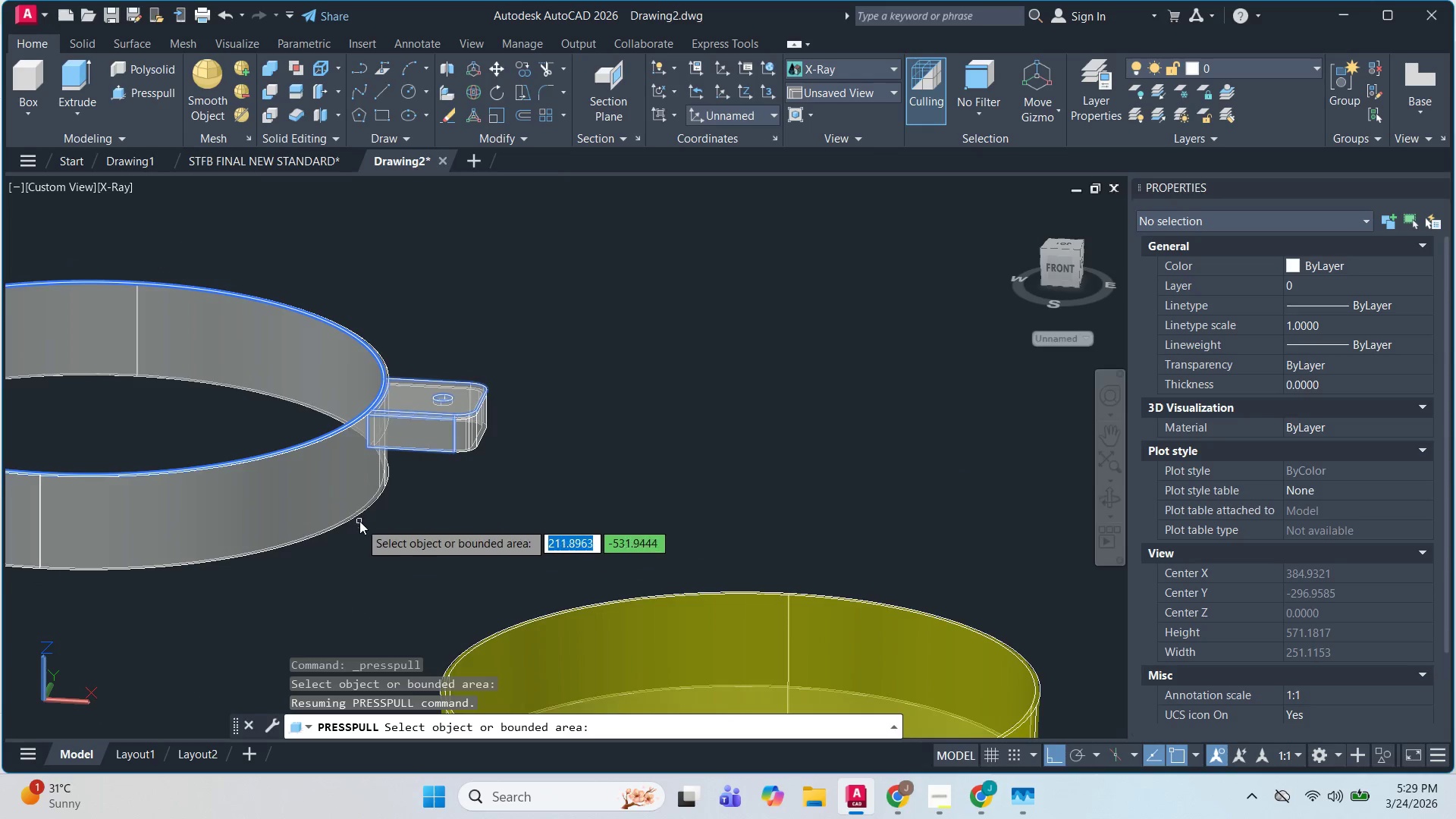 
scroll: coordinate [335, 366], scroll_direction: down, amount: 3.0
 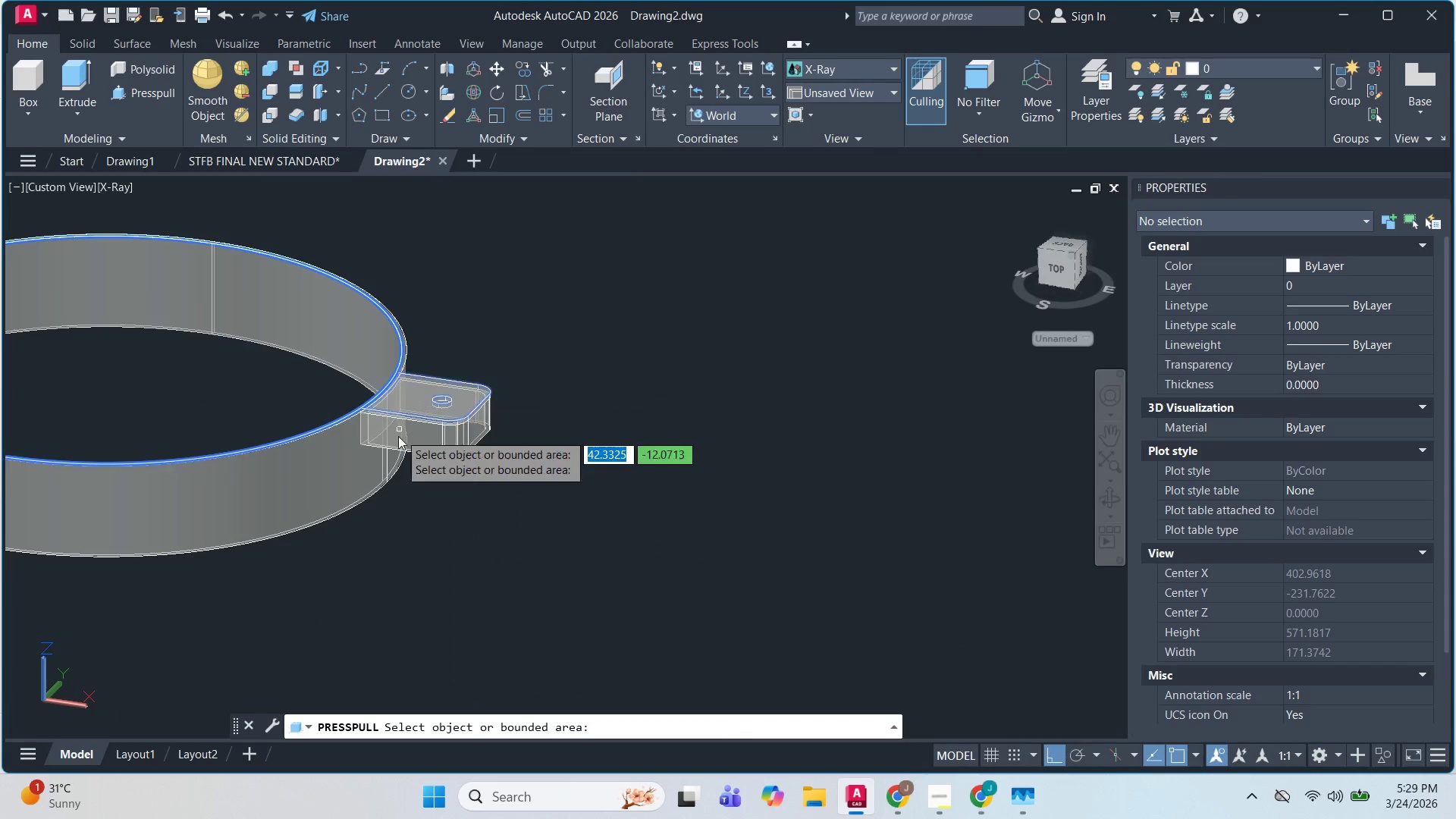 
hold_key(key=ShiftLeft, duration=0.98)
 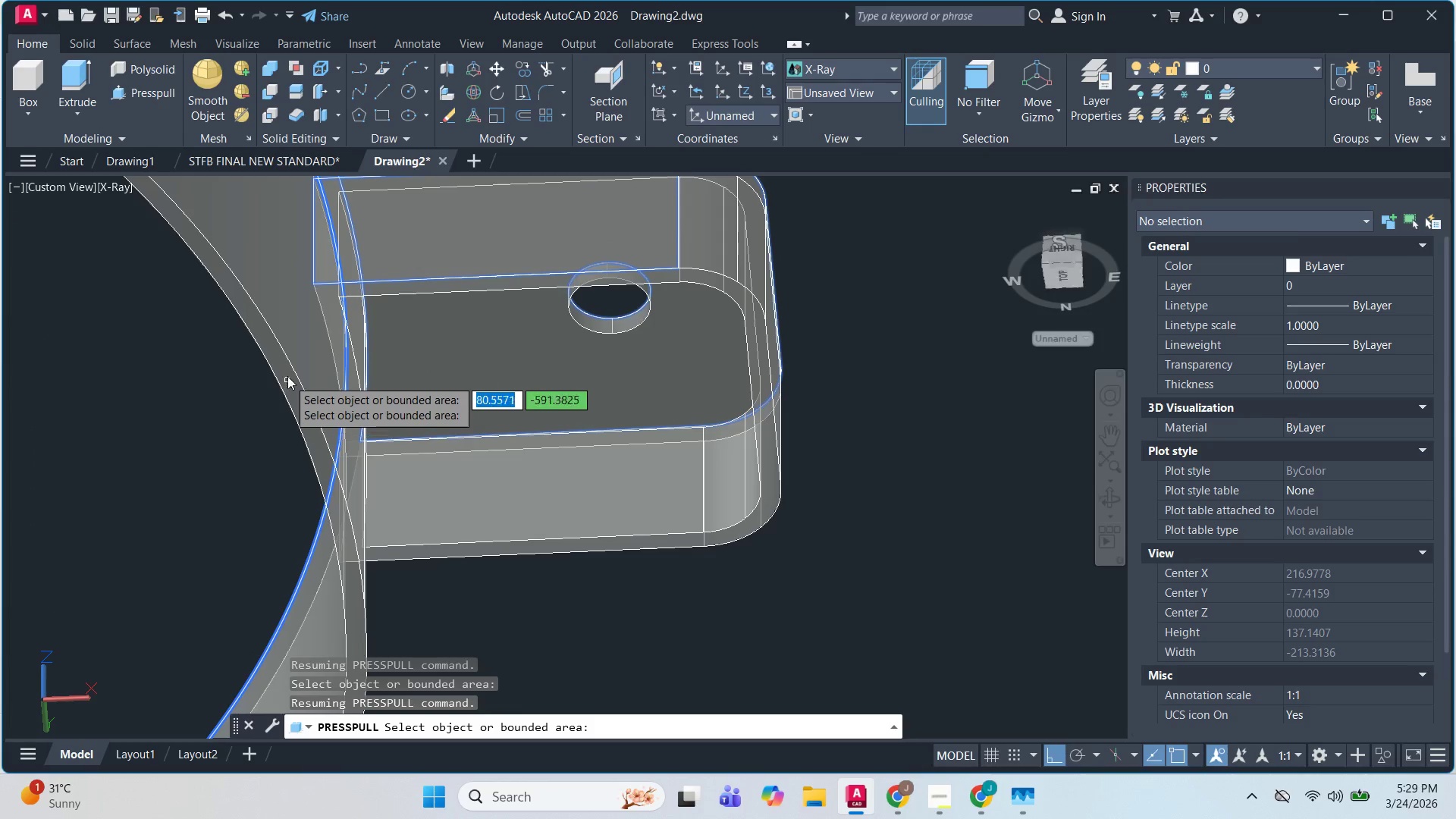 
scroll: coordinate [428, 497], scroll_direction: up, amount: 4.0
 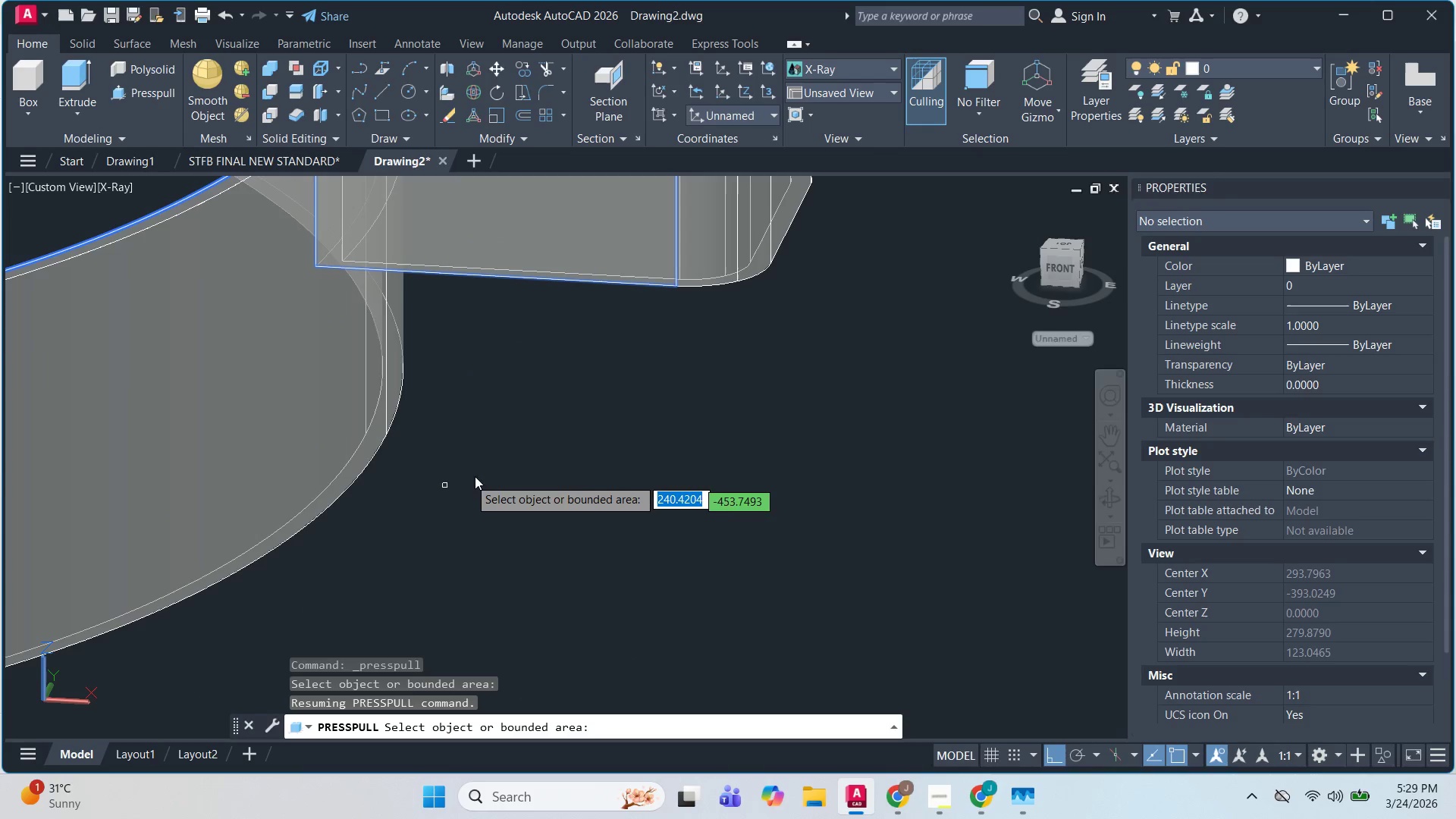 
key(Escape)
 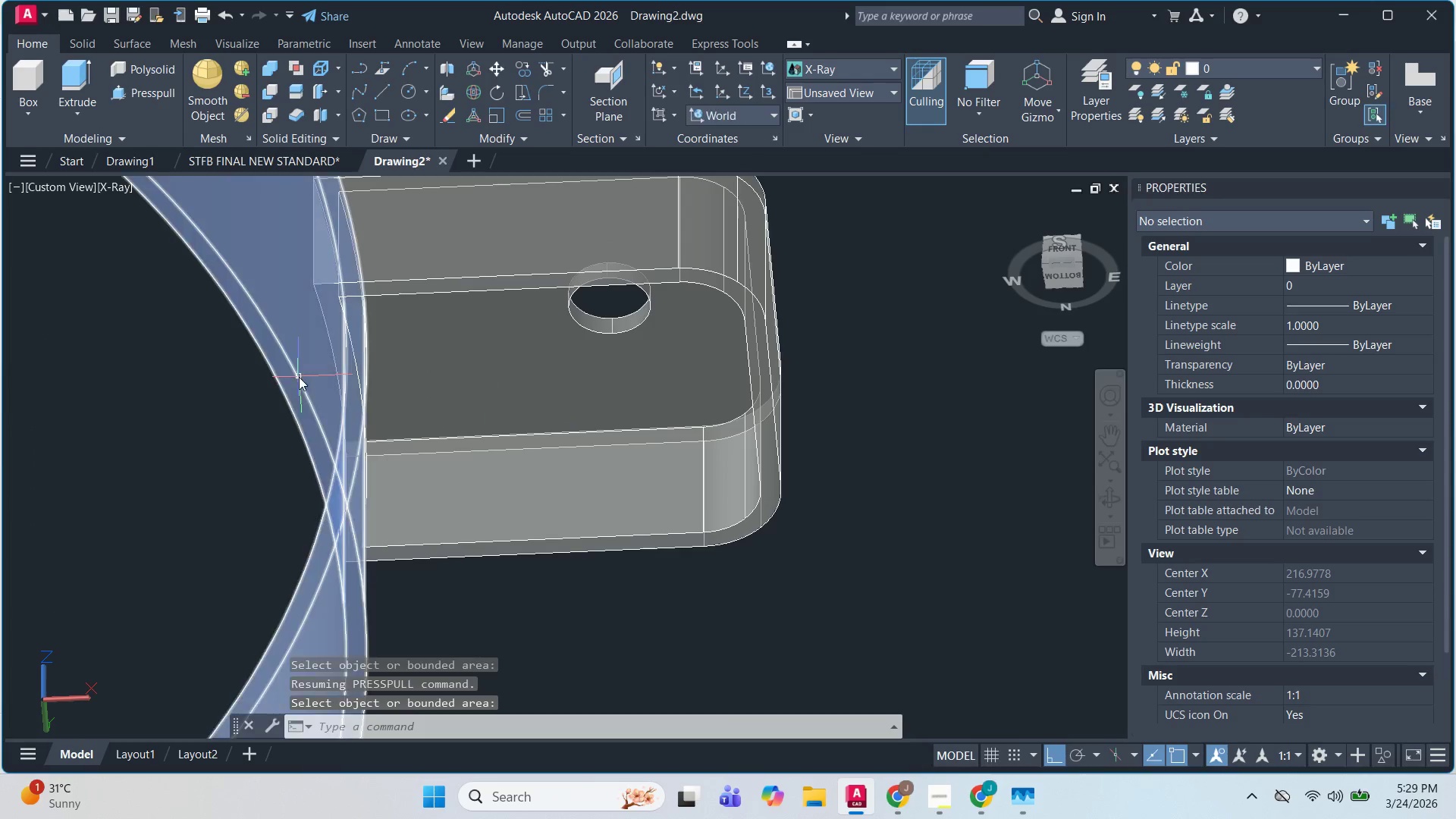 
key(Escape)
 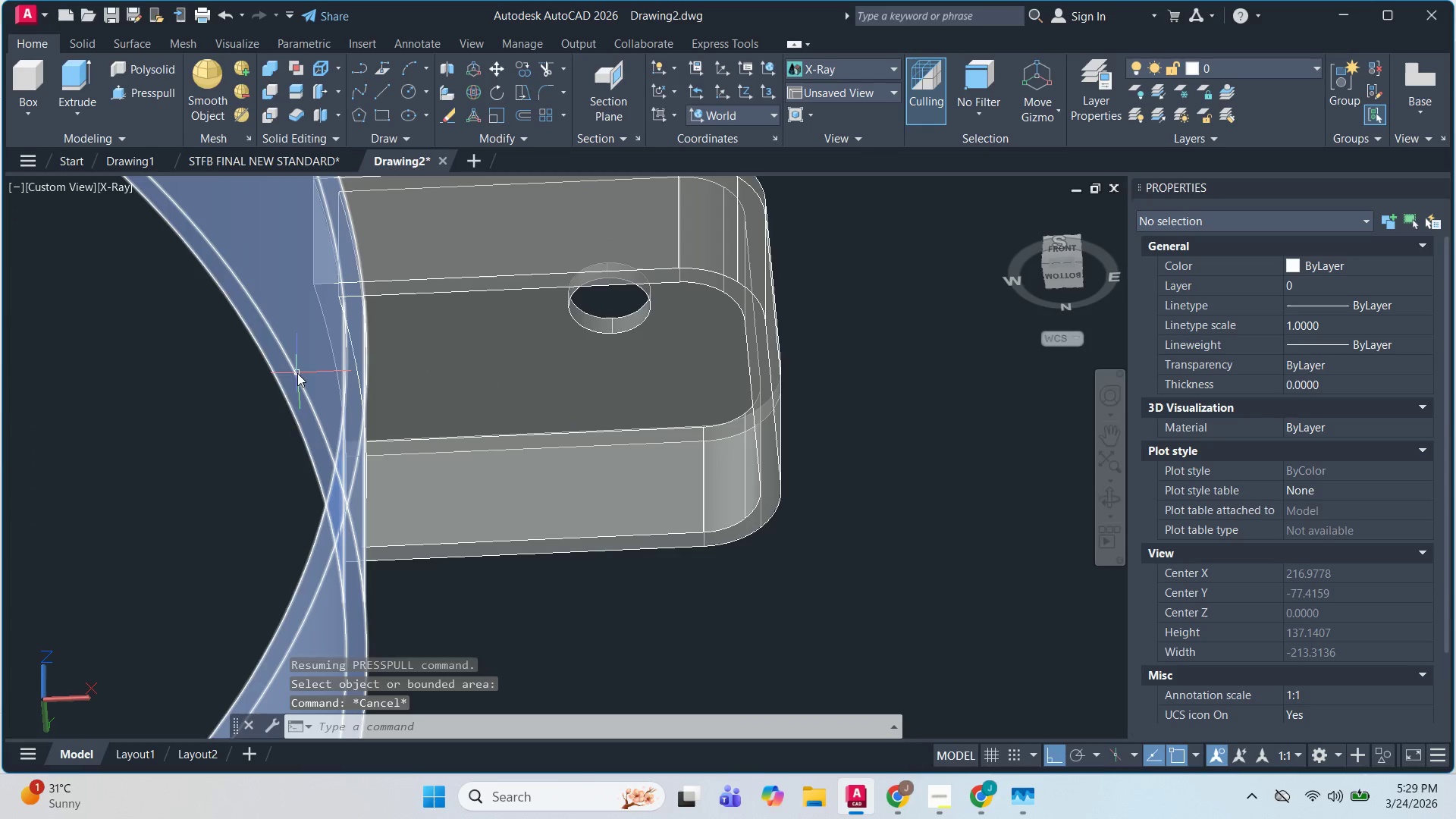 
key(Escape)
 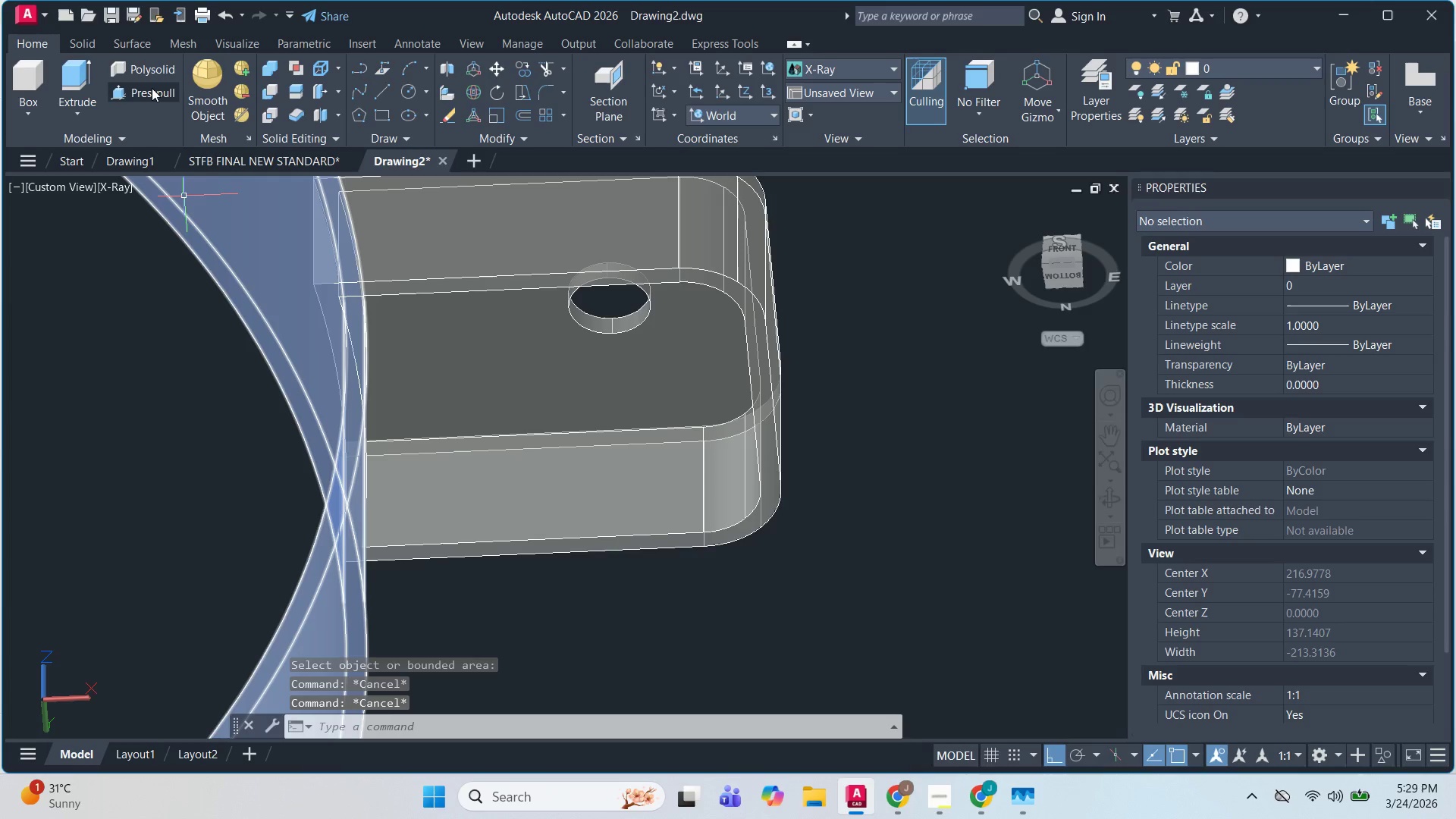 
left_click([152, 92])
 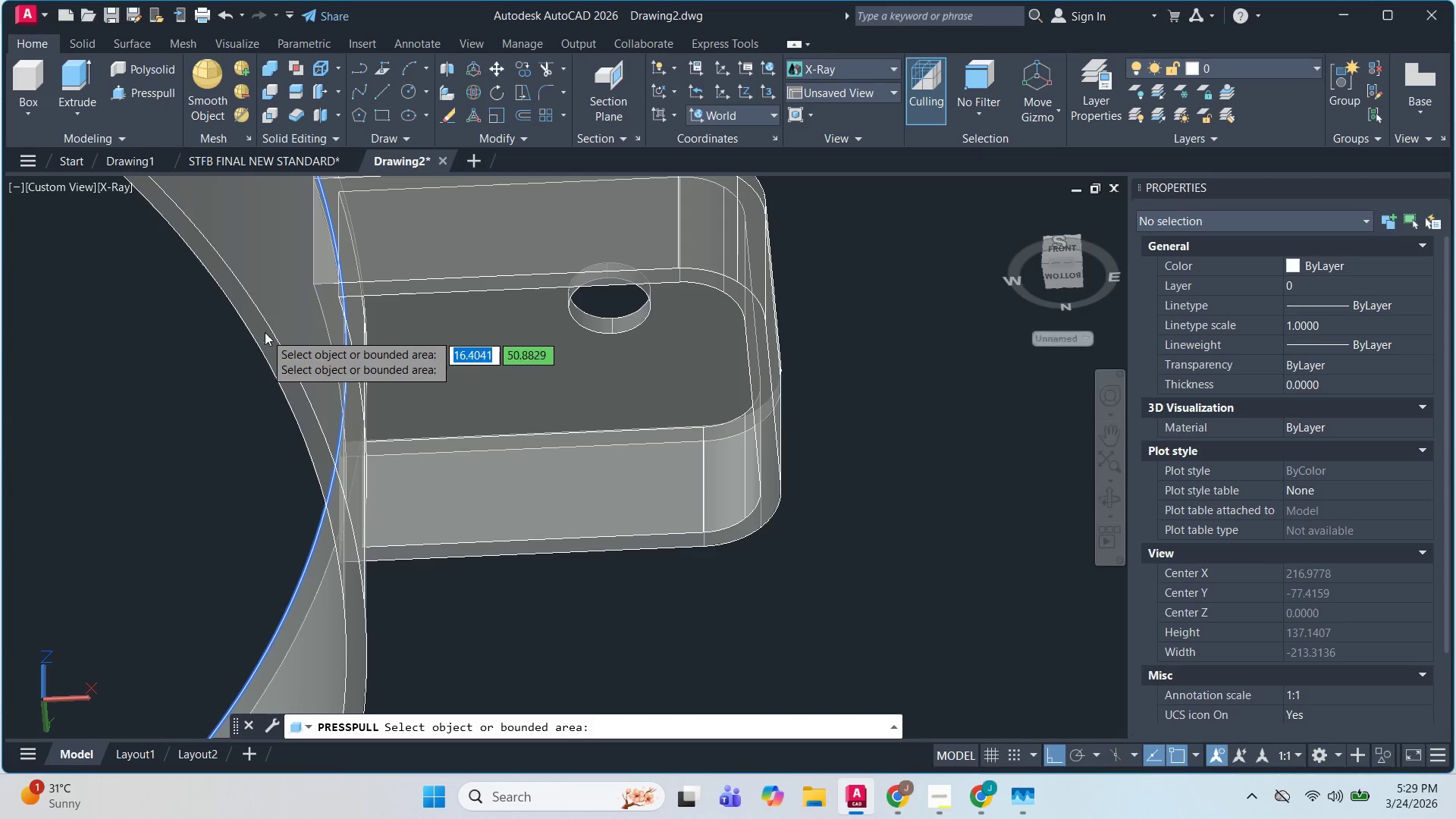 
left_click([265, 322])
 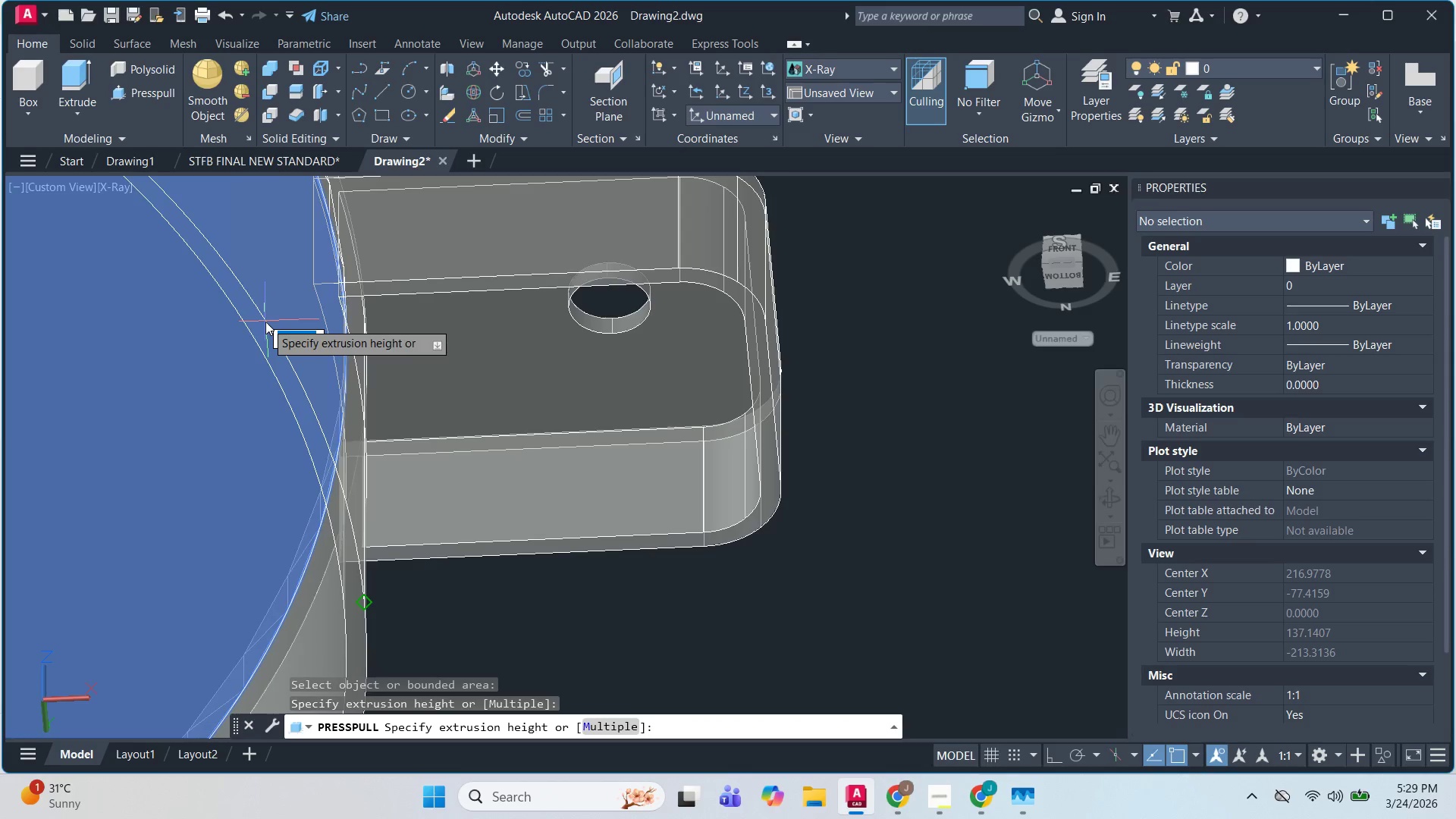 
scroll: coordinate [266, 322], scroll_direction: down, amount: 3.0
 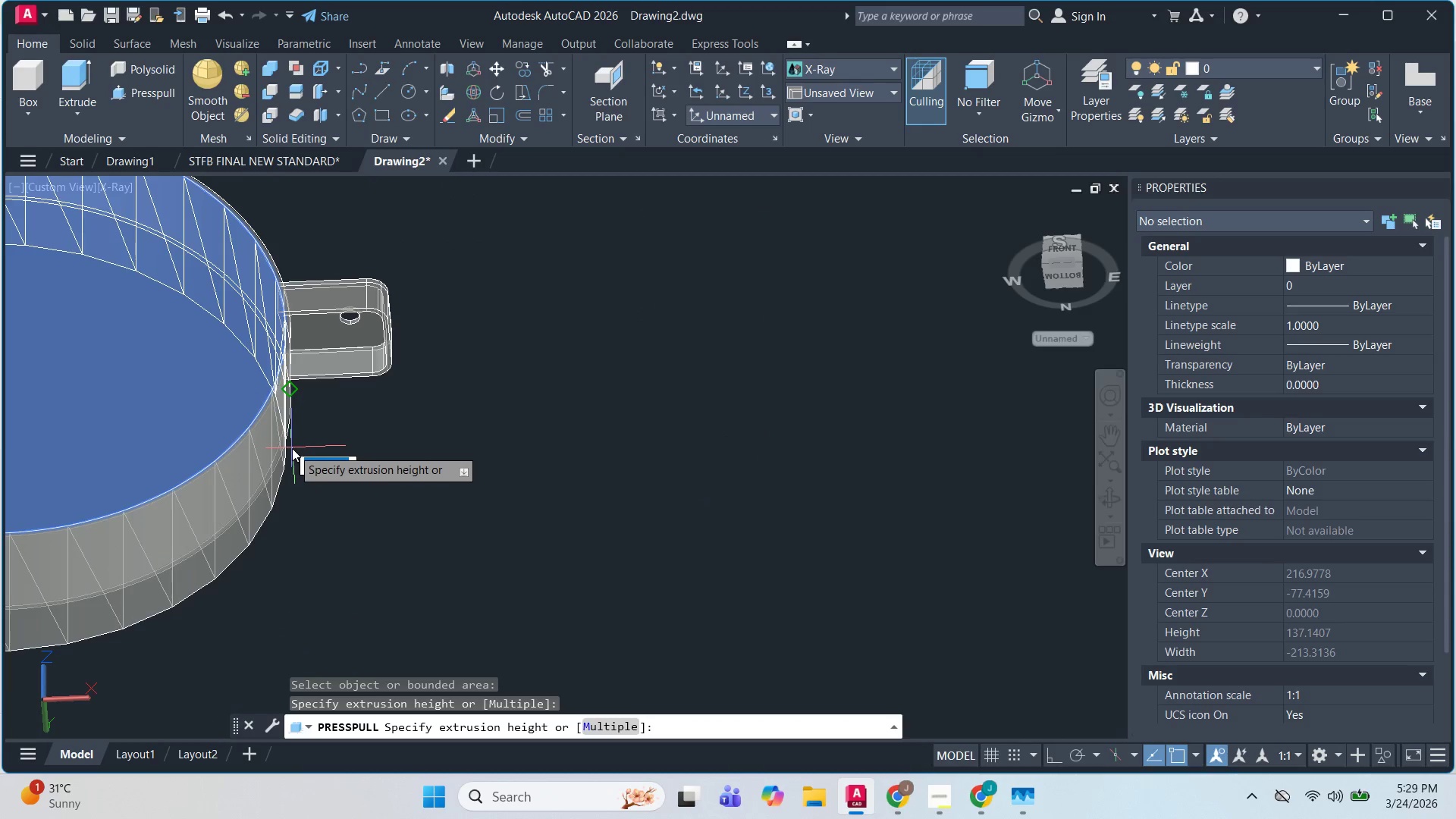 
key(Escape)
 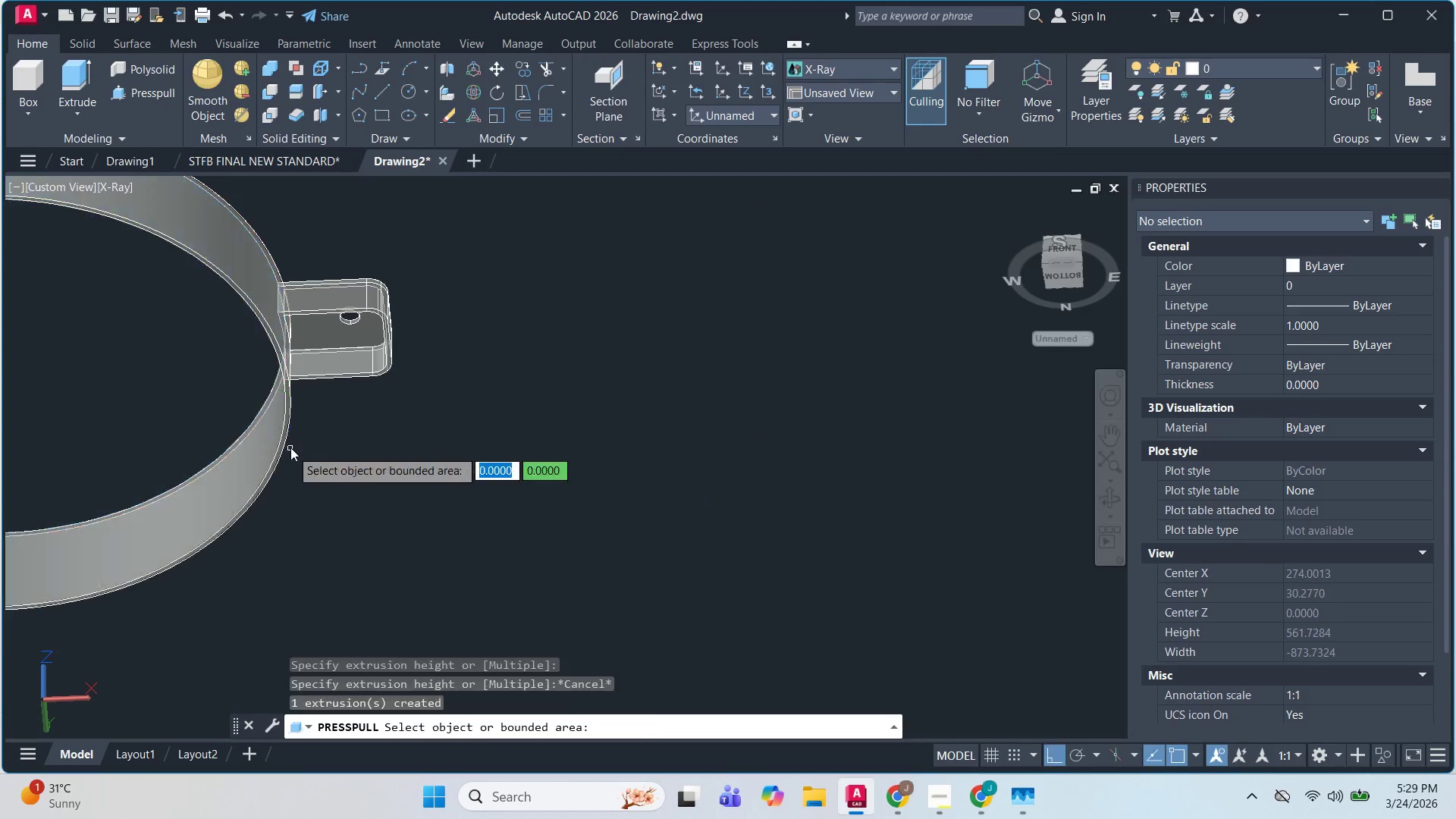 
key(Escape)
 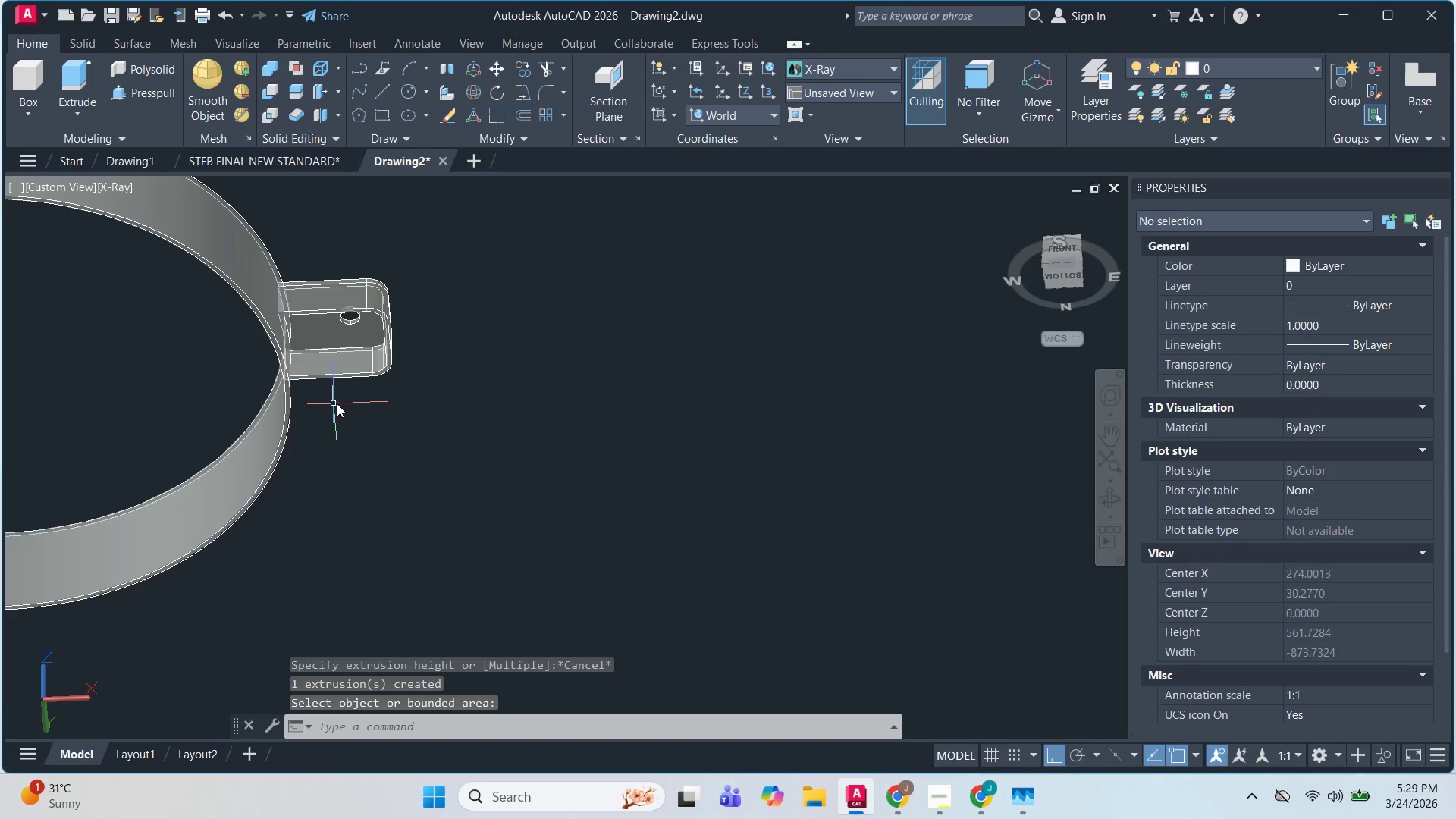 
hold_key(key=ShiftLeft, duration=1.51)
 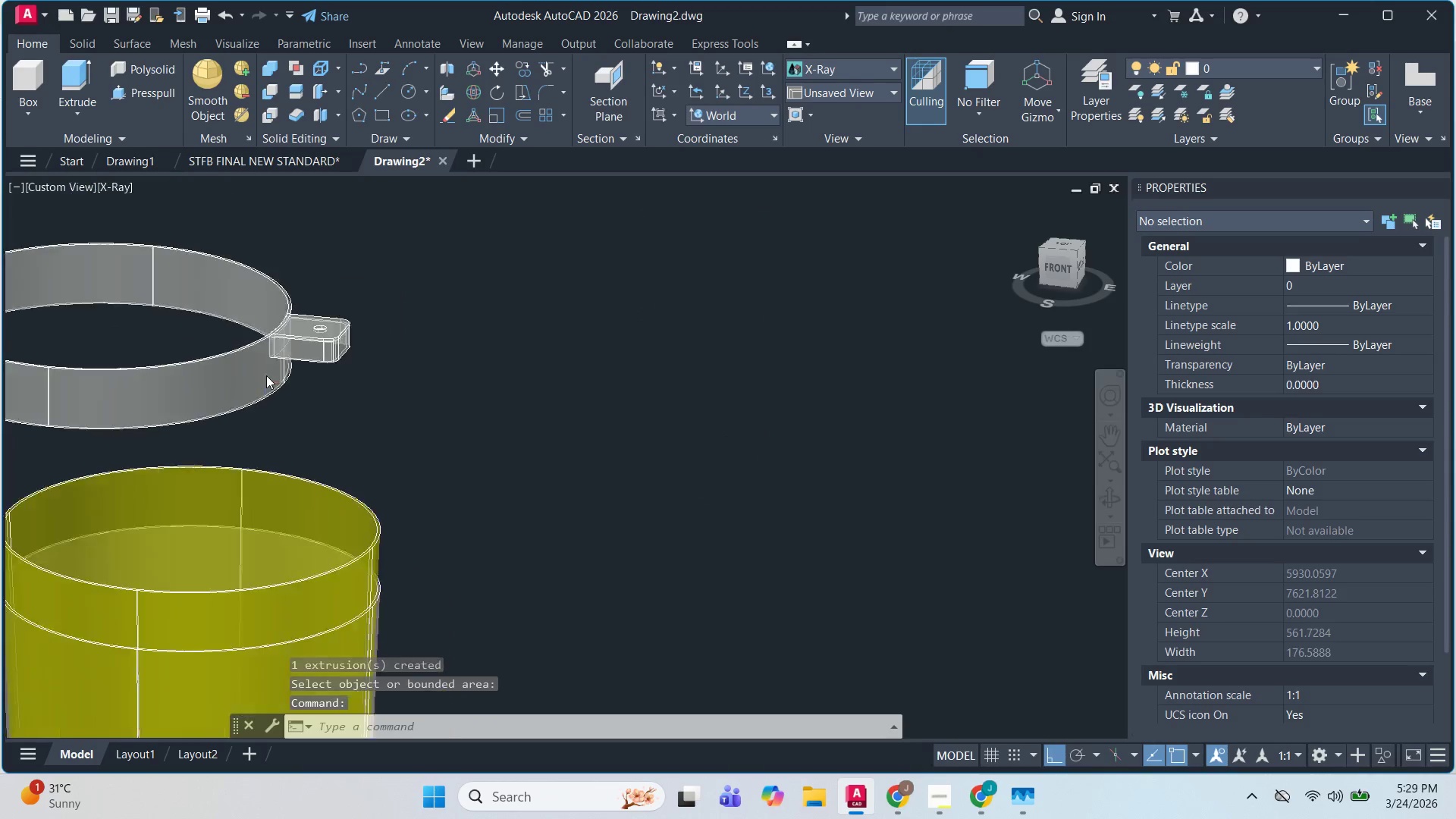 
key(Shift+ShiftLeft)
 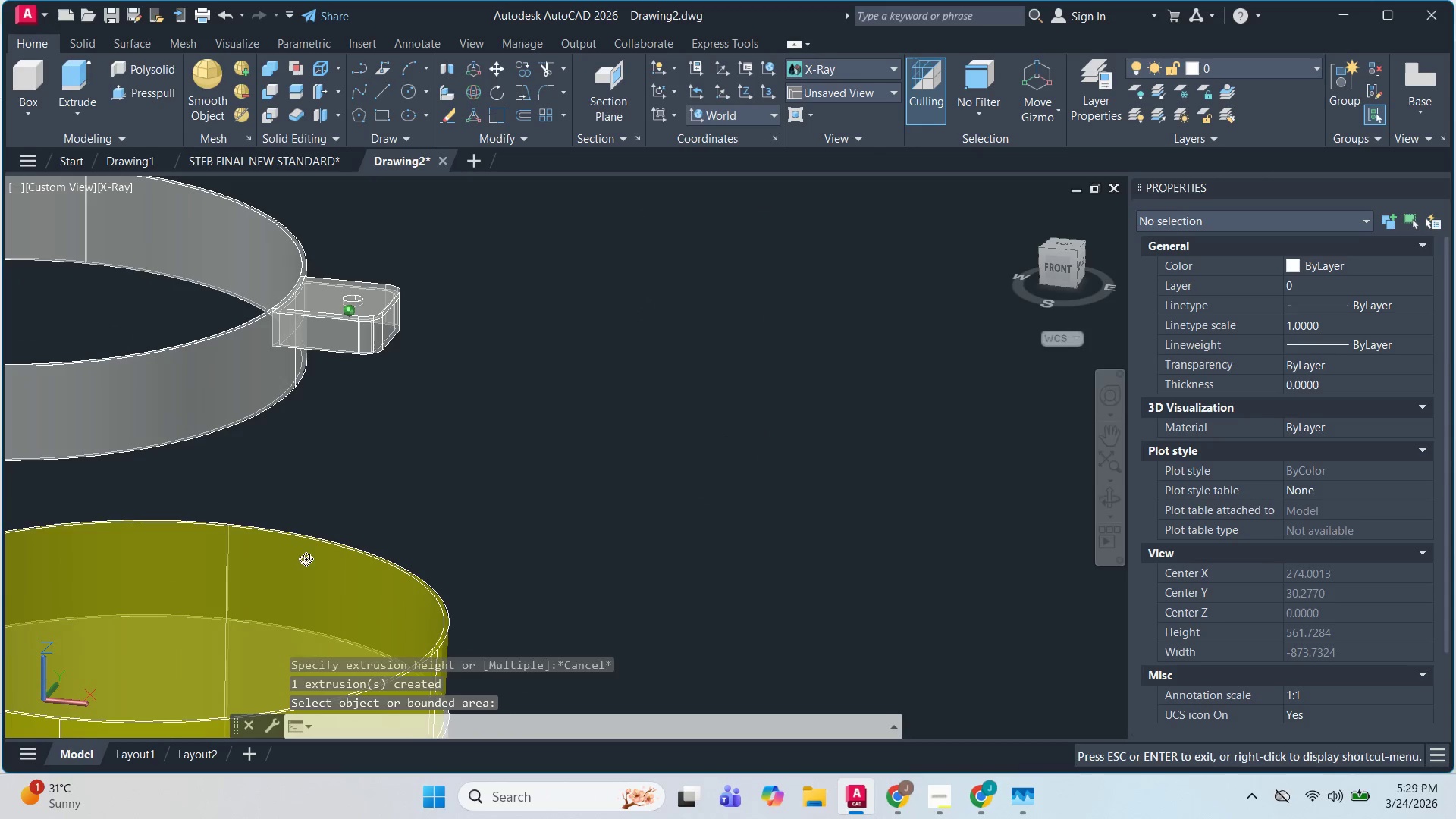 
key(Shift+ShiftLeft)
 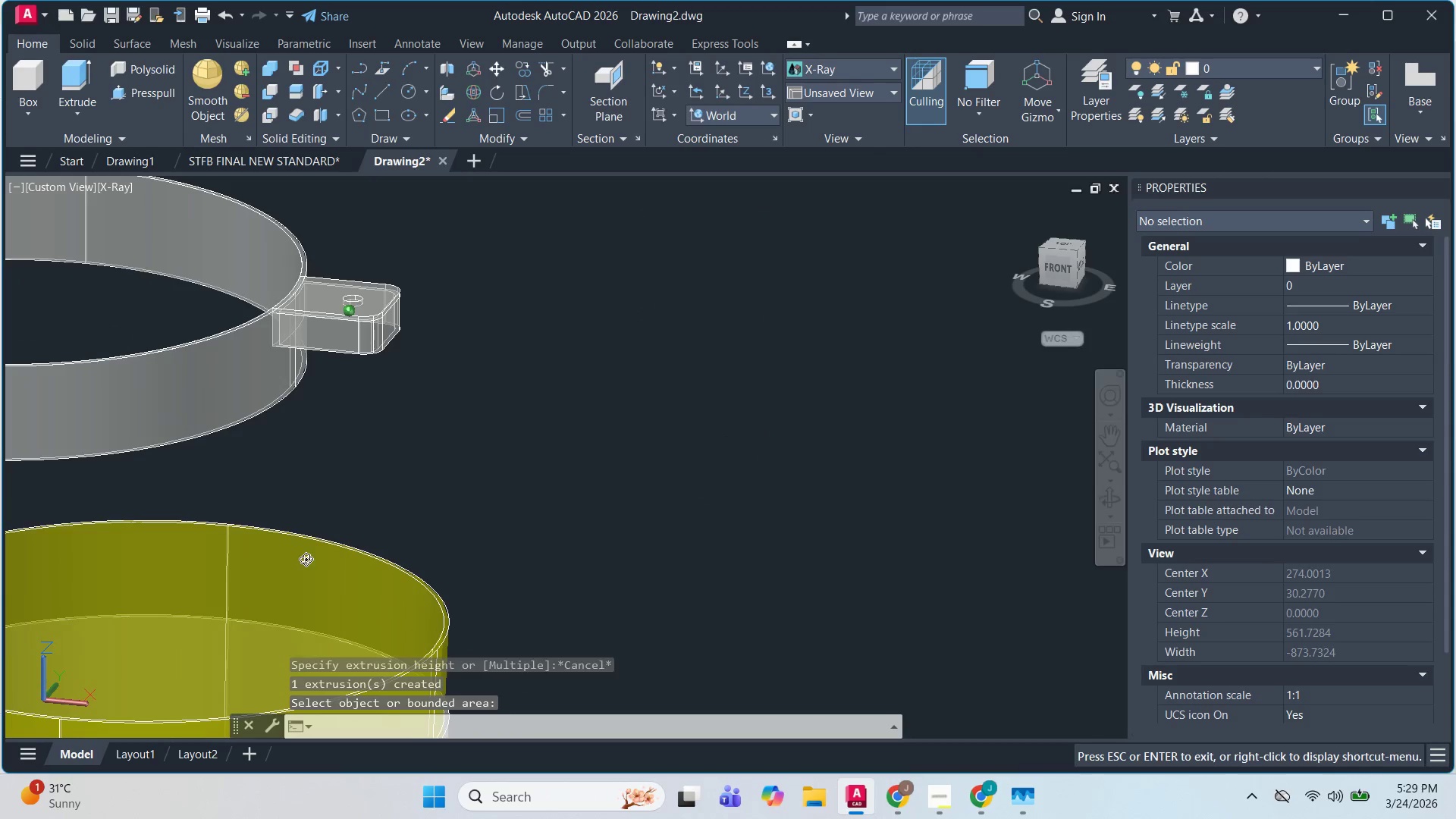 
key(Shift+ShiftLeft)
 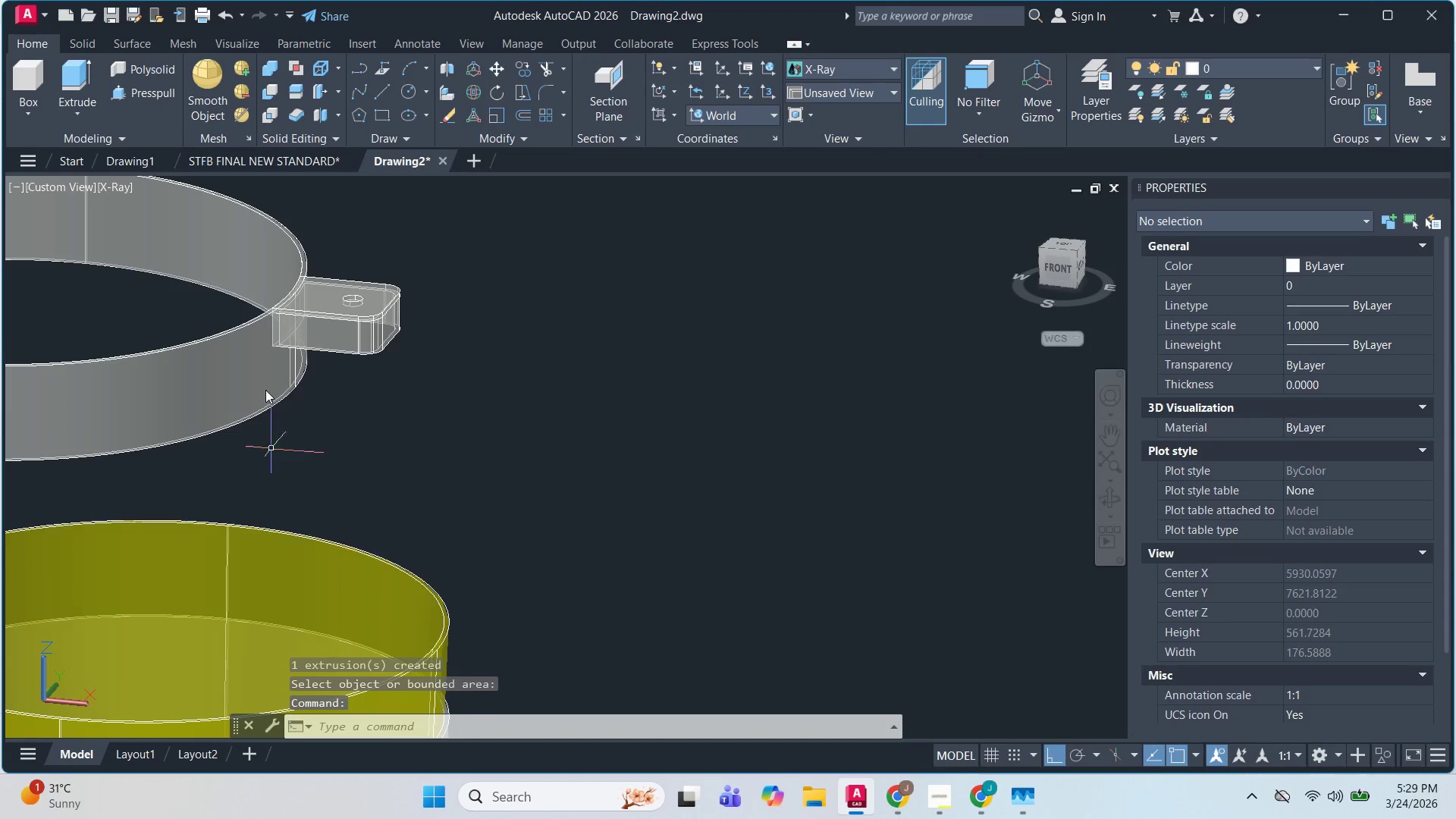 
key(Escape)
 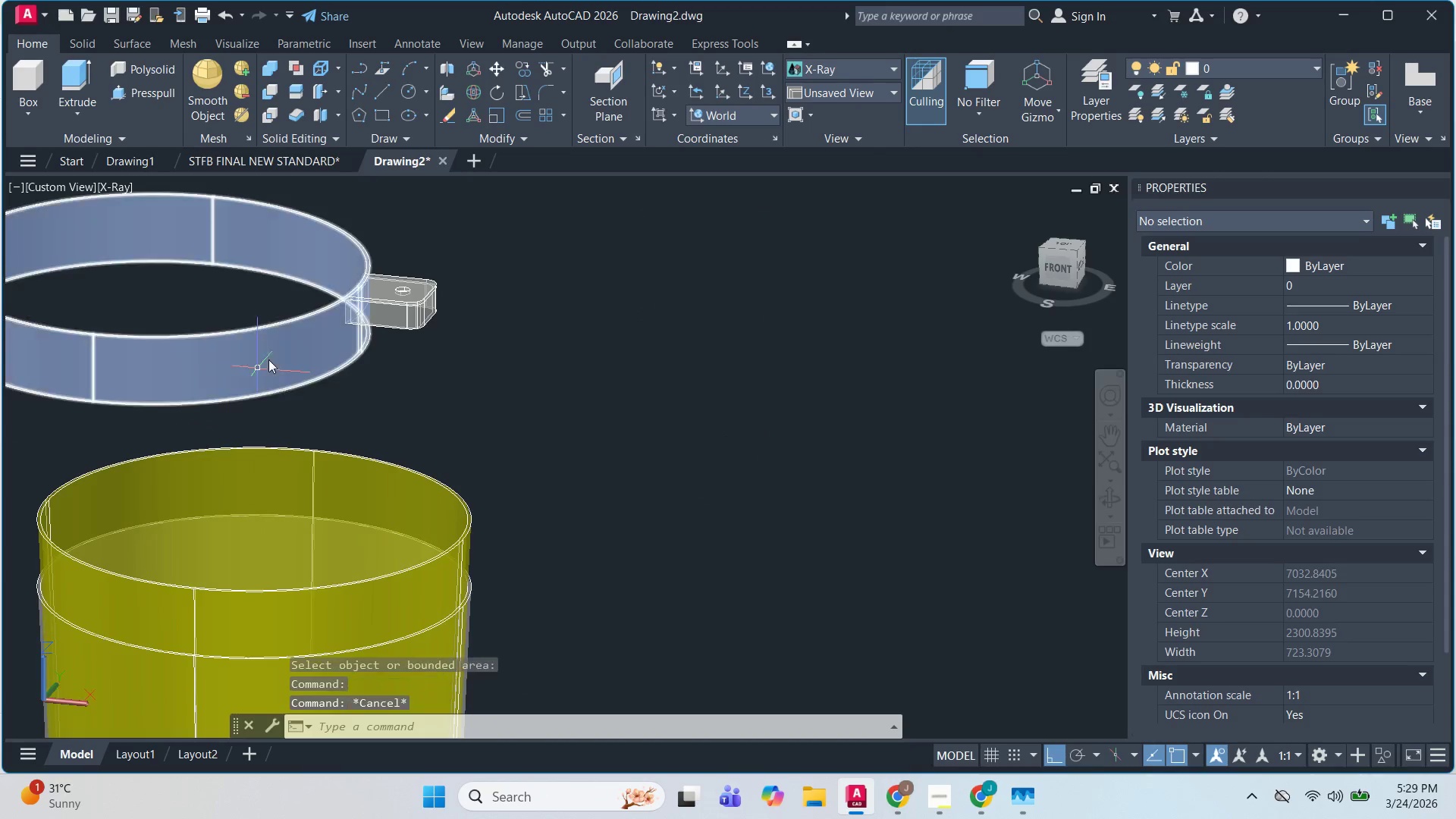 
key(Escape)
 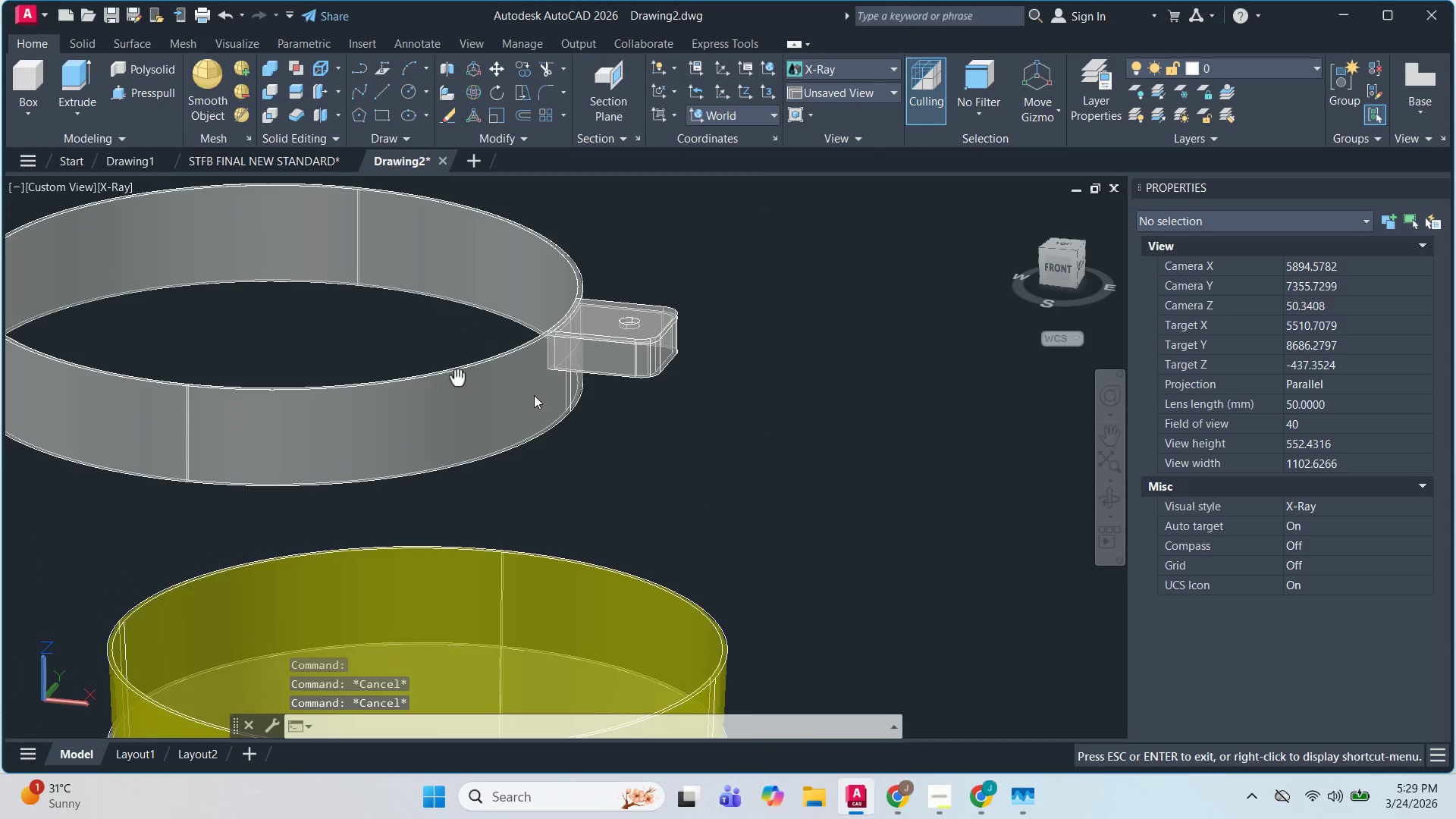 
scroll: coordinate [271, 356], scroll_direction: up, amount: 1.0
 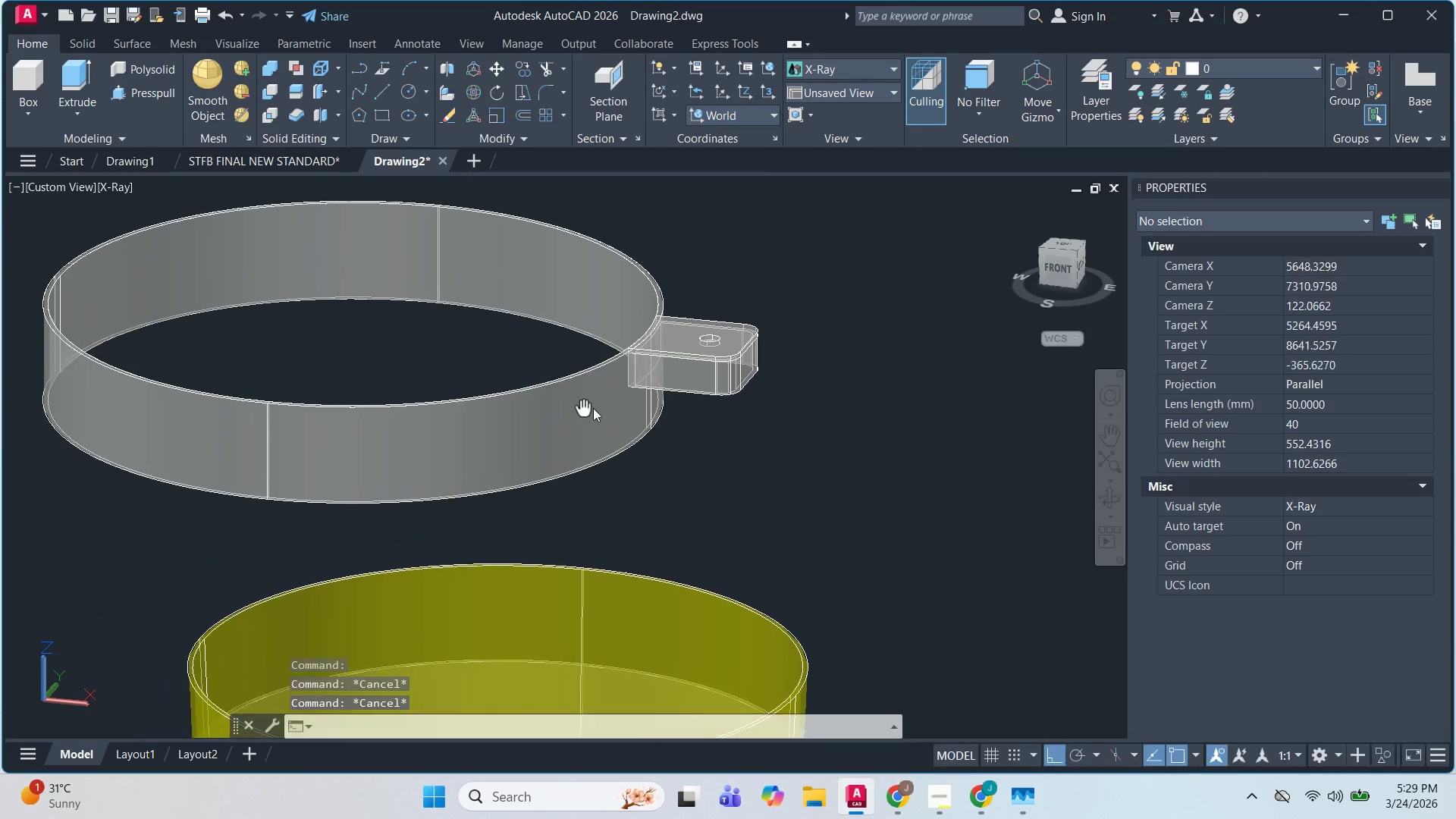 
left_click([592, 417])
 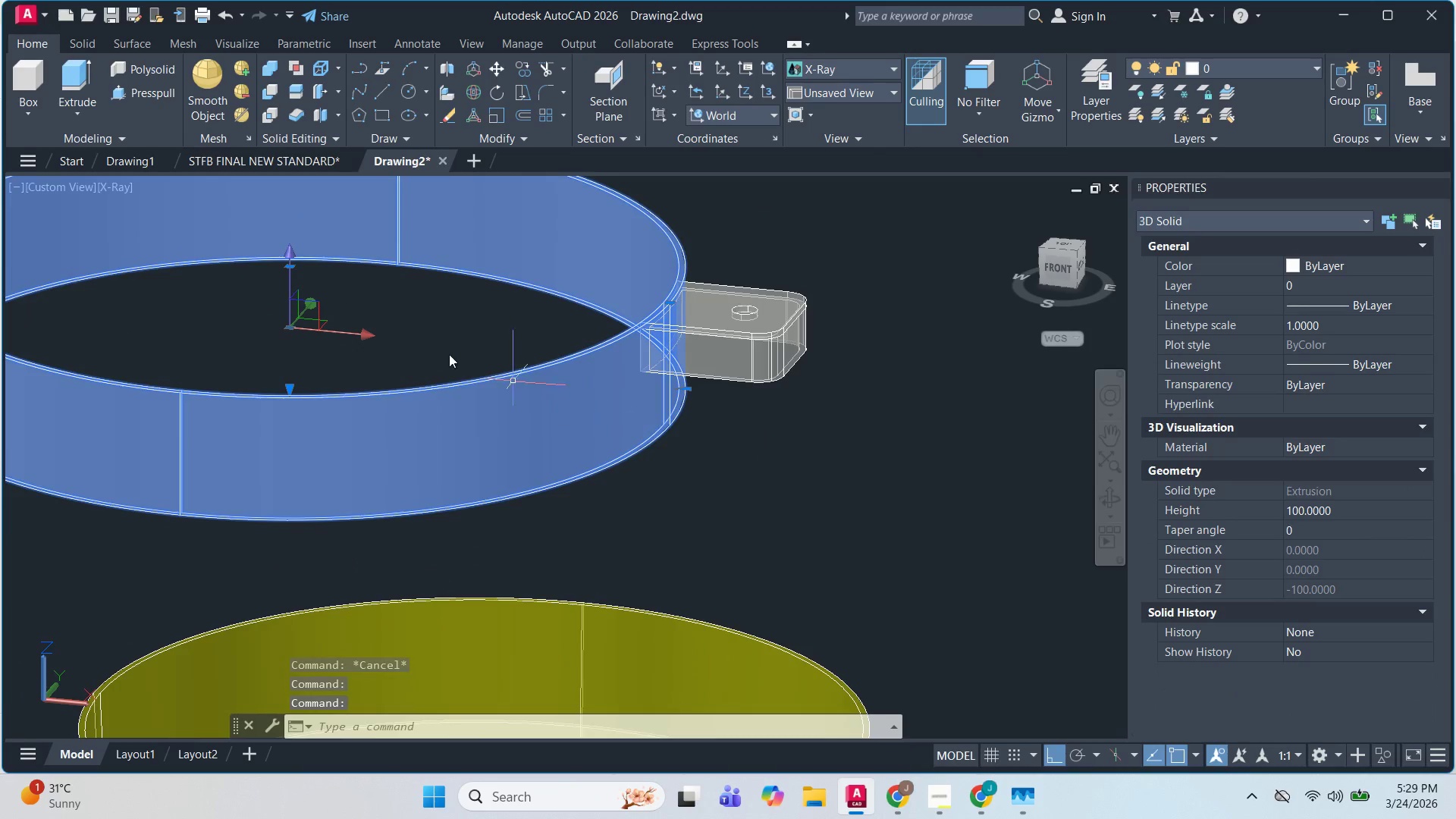 
scroll: coordinate [592, 417], scroll_direction: none, amount: 0.0
 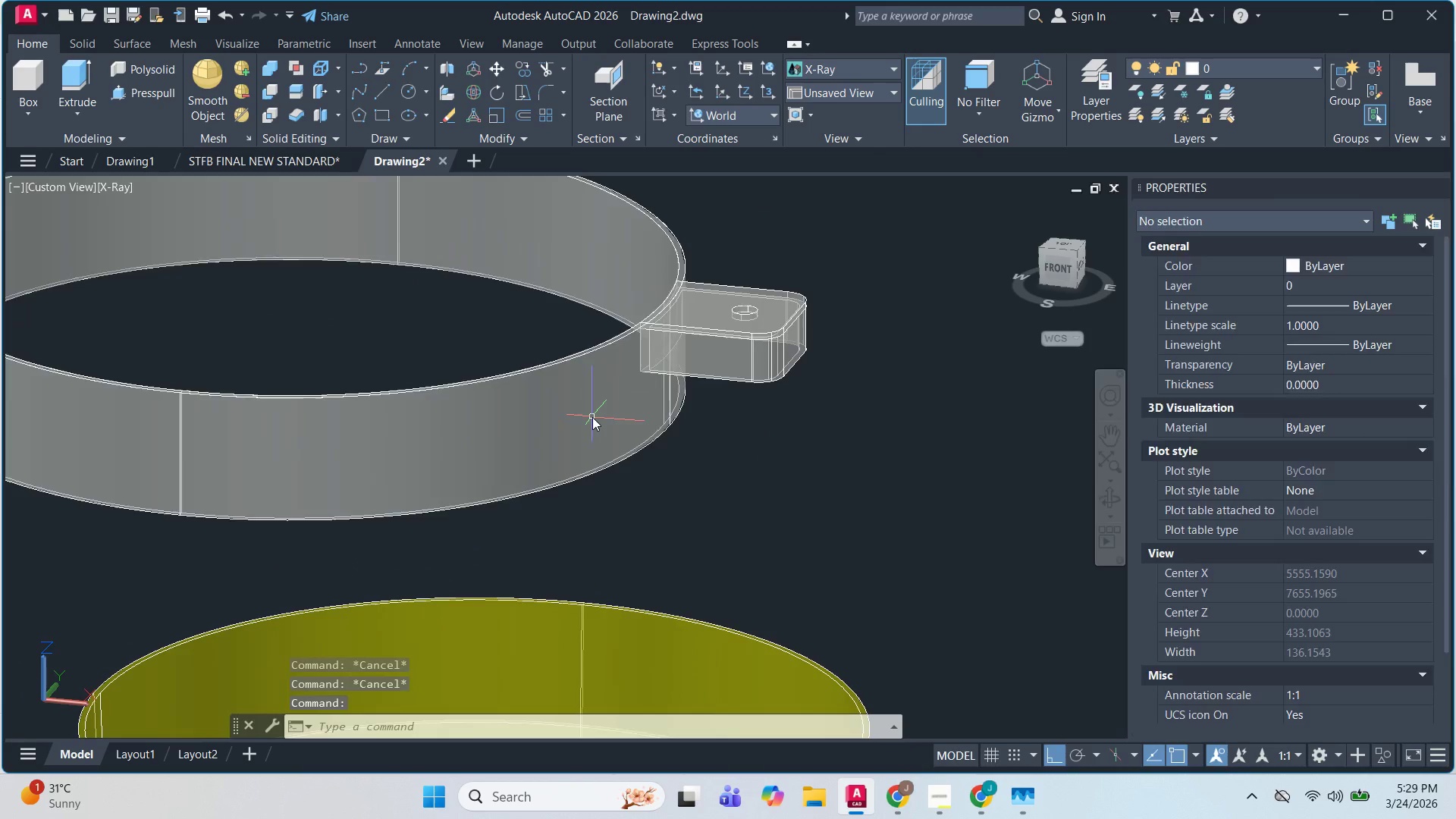 
key(Escape)
 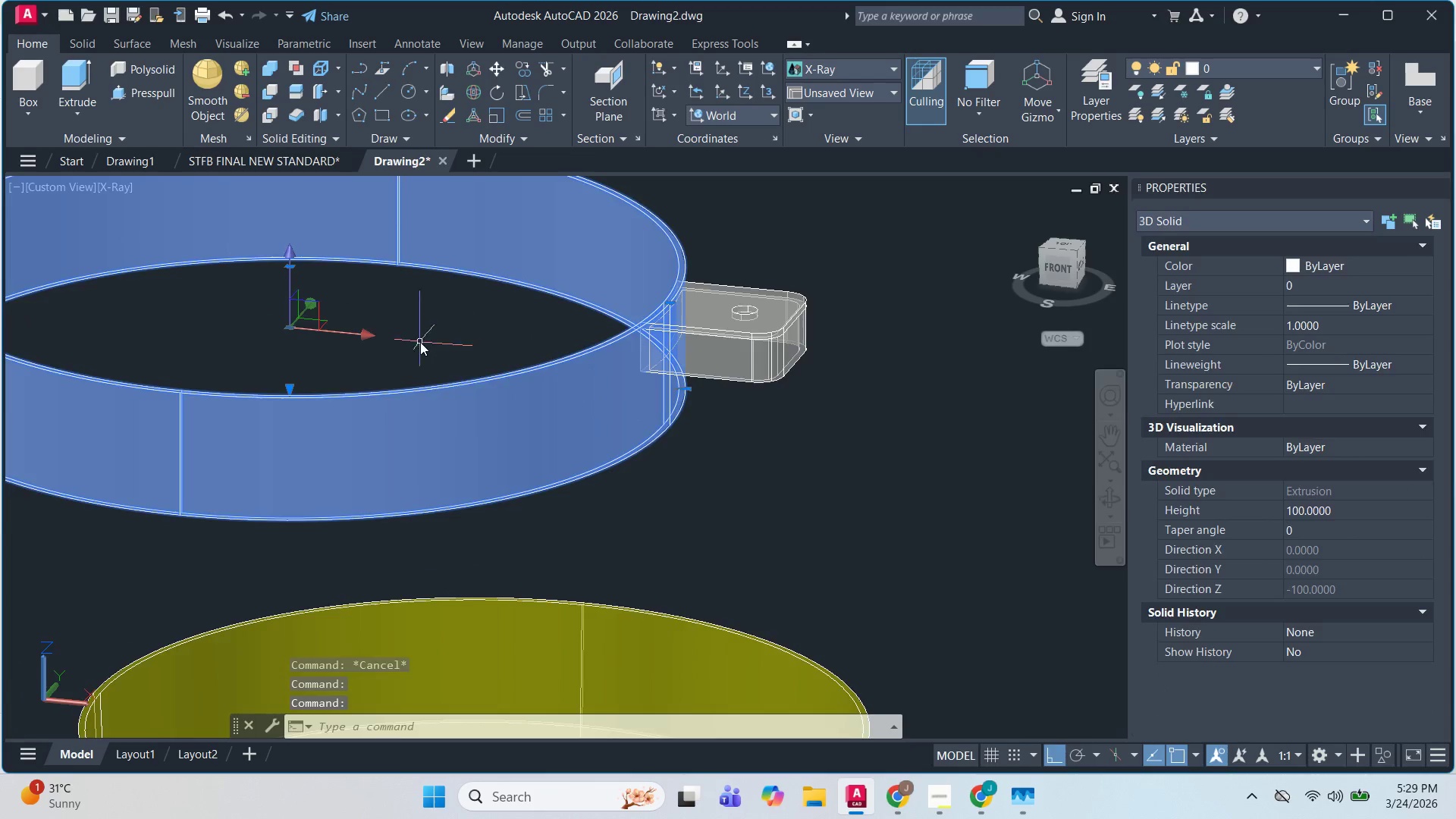 
key(Escape)
 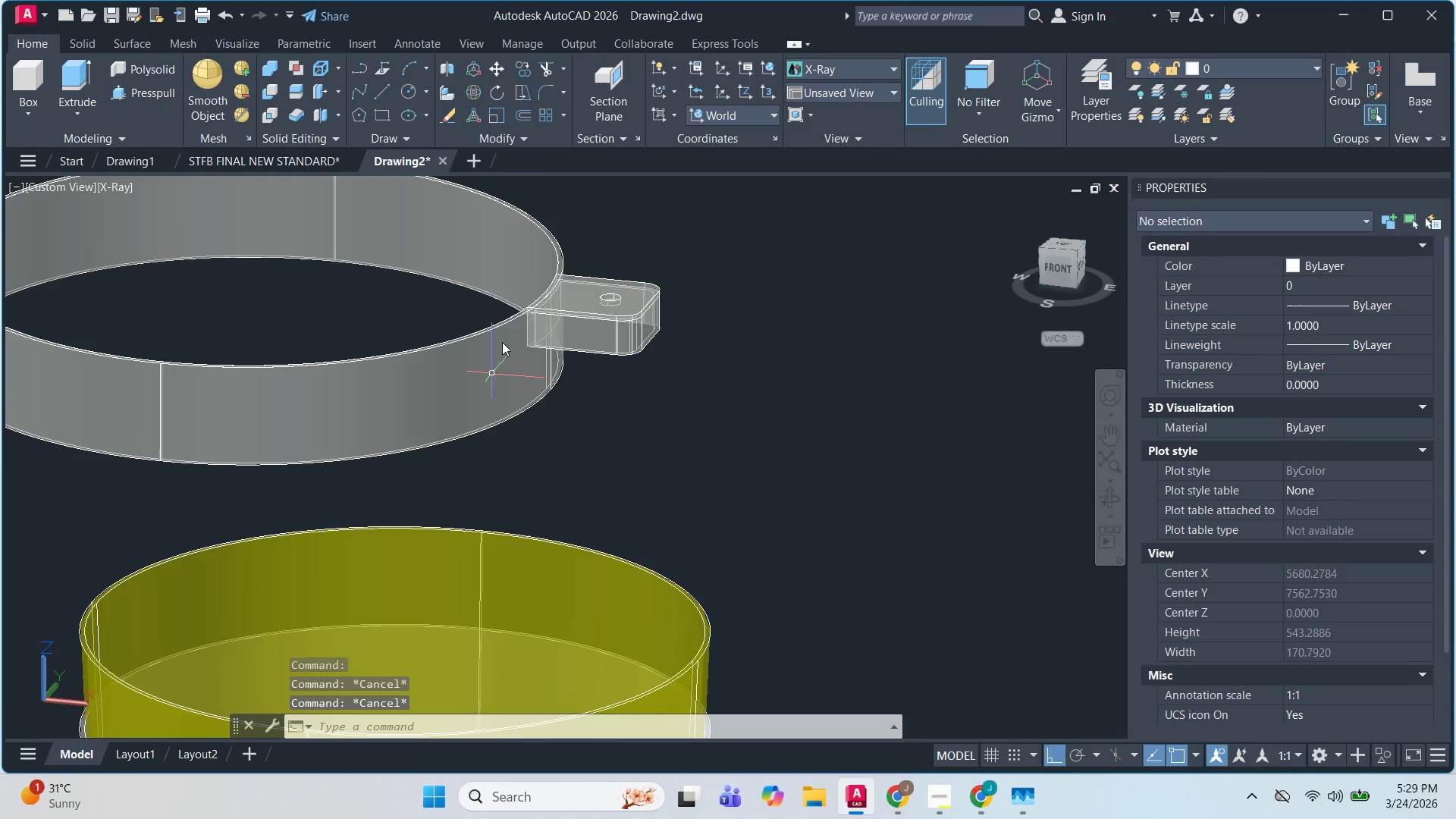 
scroll: coordinate [524, 391], scroll_direction: none, amount: 0.0
 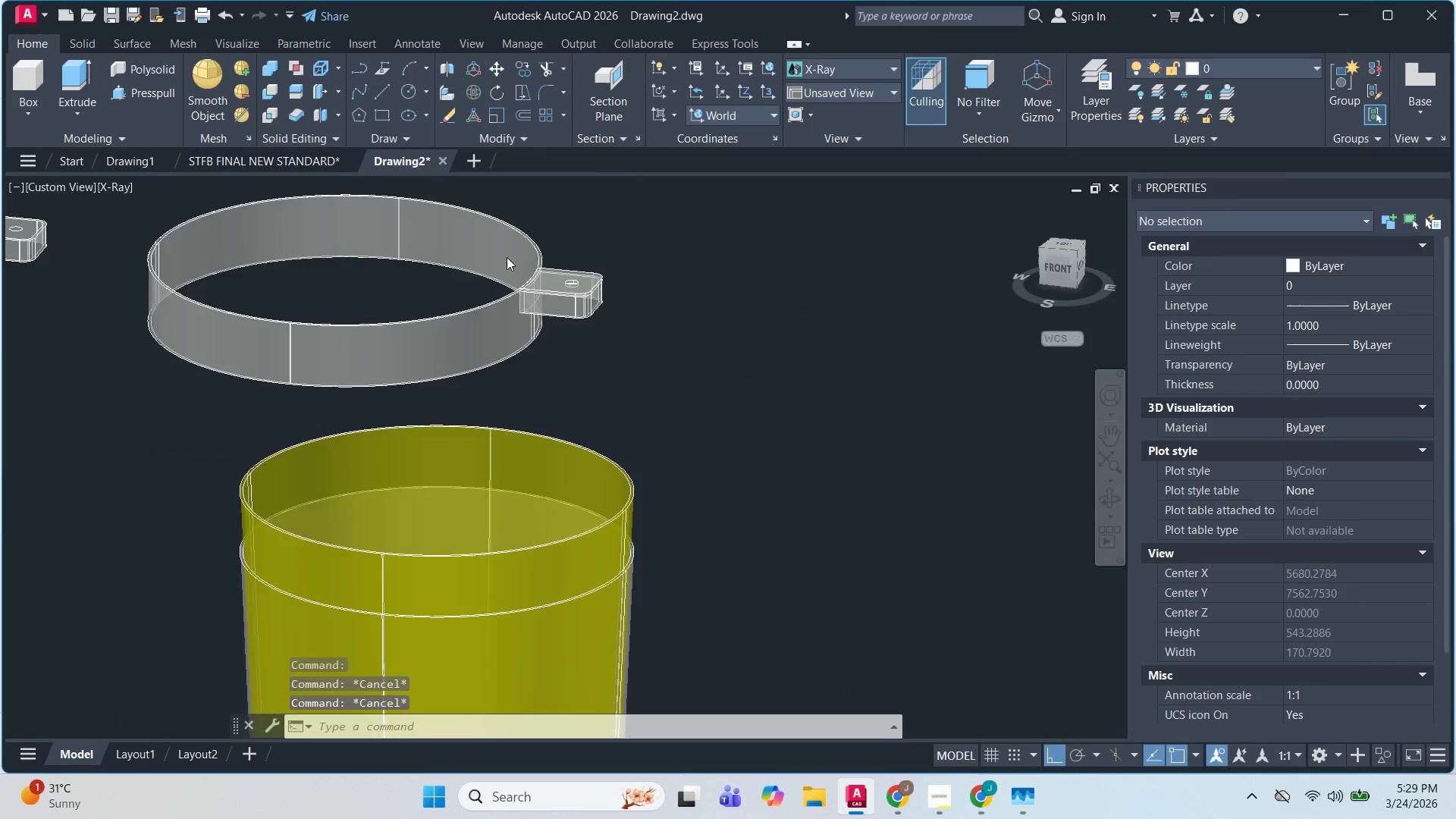 
scroll: coordinate [465, 331], scroll_direction: down, amount: 1.0
 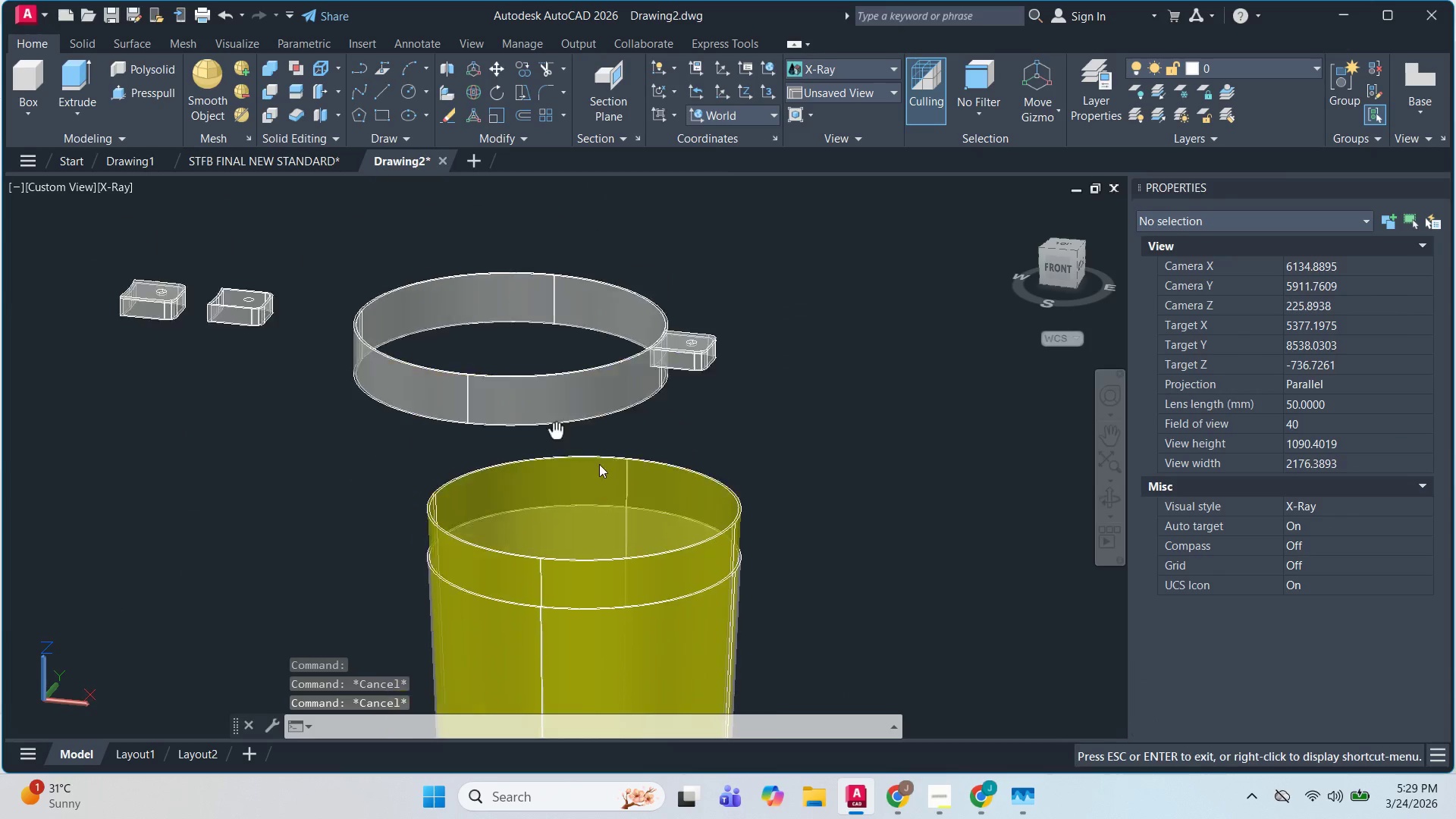 
hold_key(key=ShiftLeft, duration=0.55)
 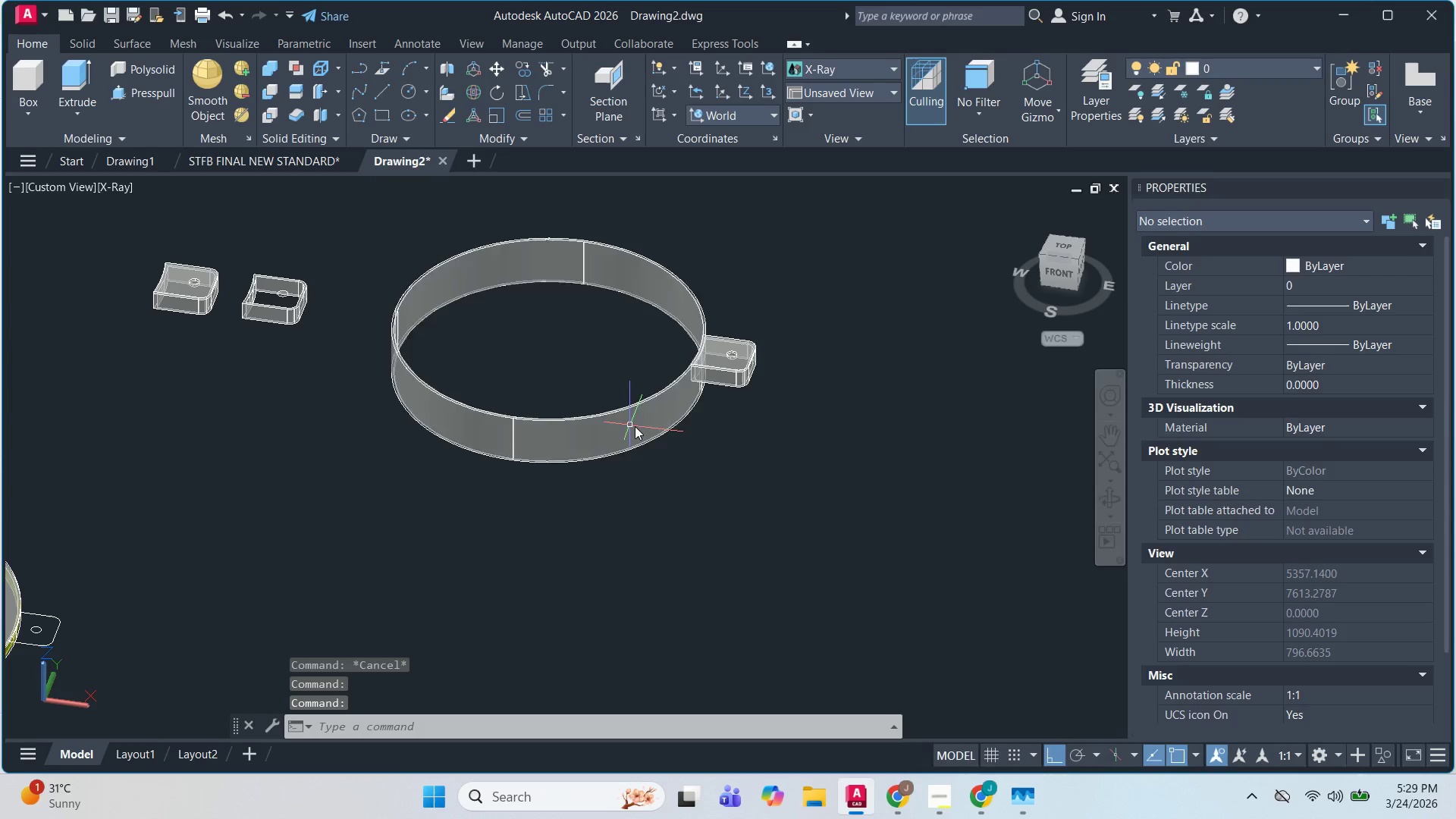 
left_click([635, 425])
 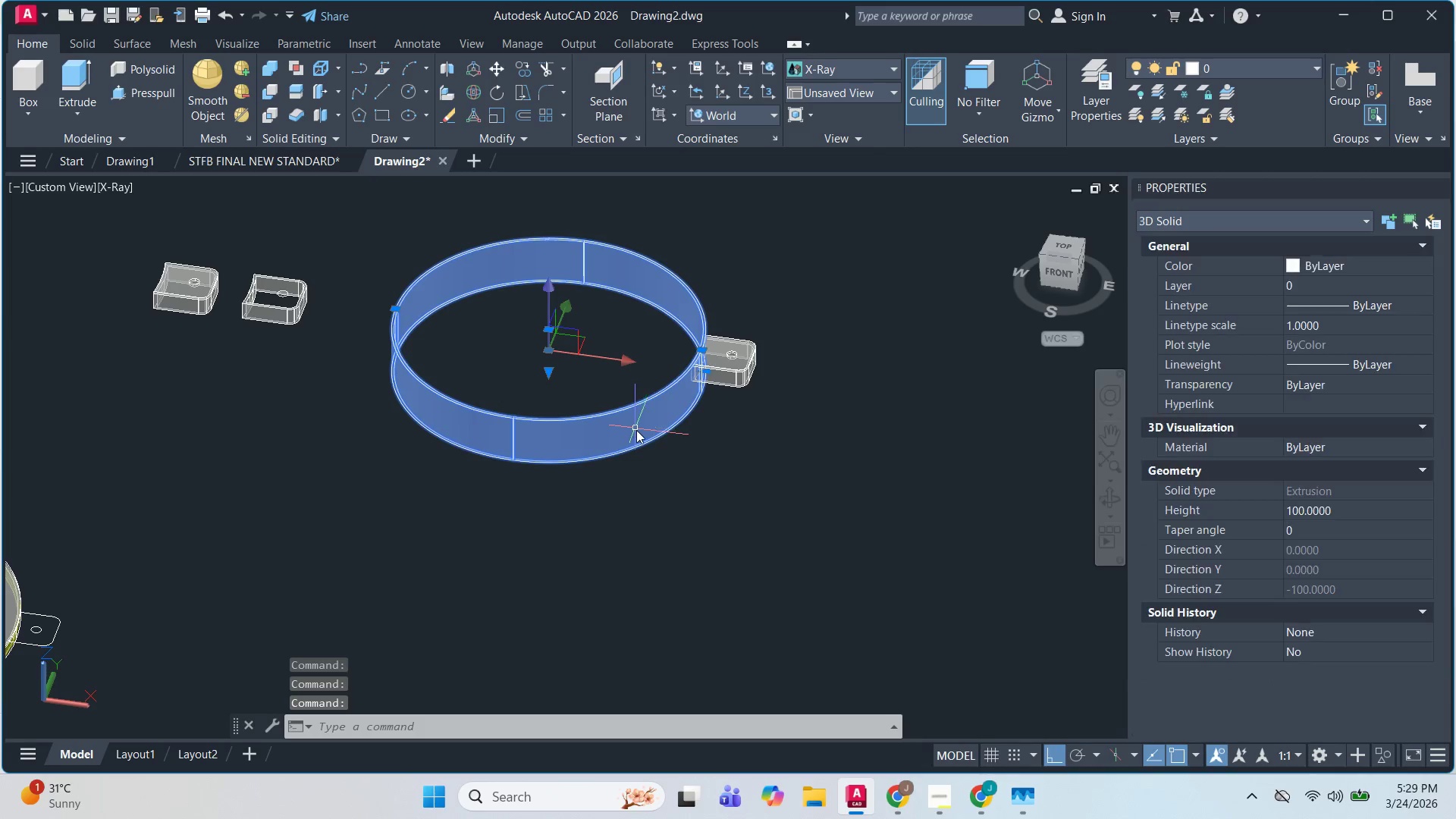 
key(E)
 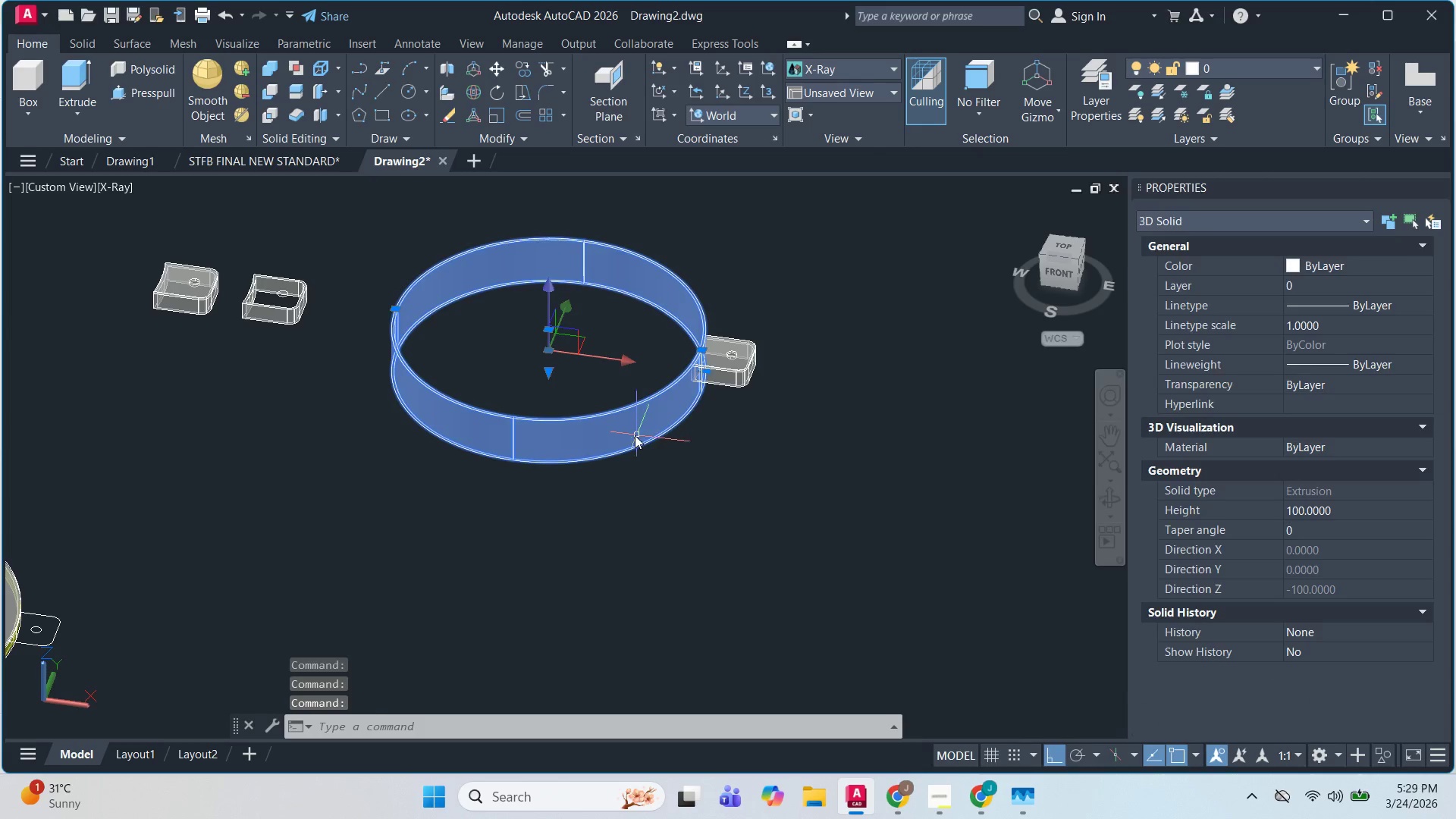 
key(Space)
 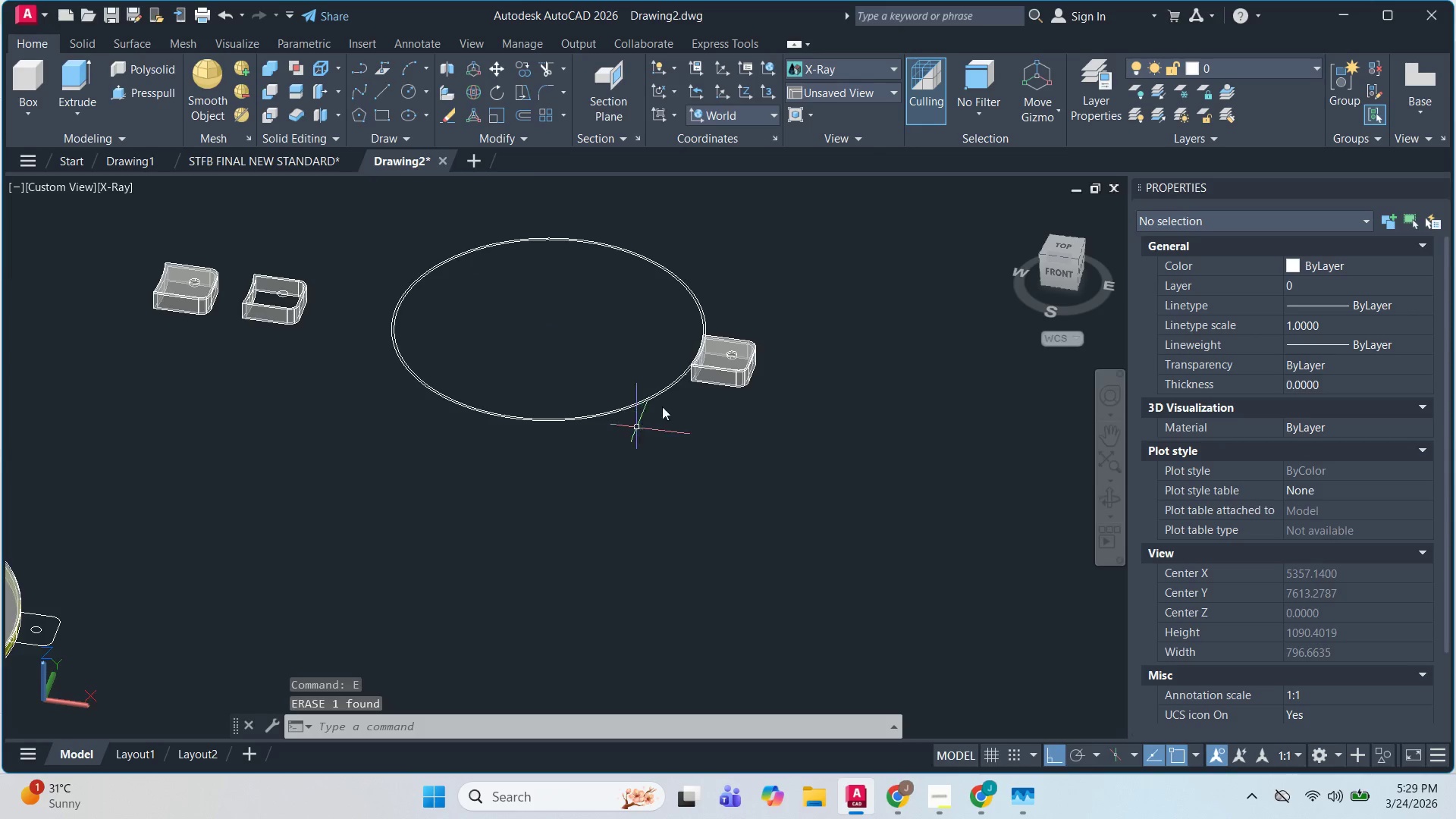 
key(Escape)
 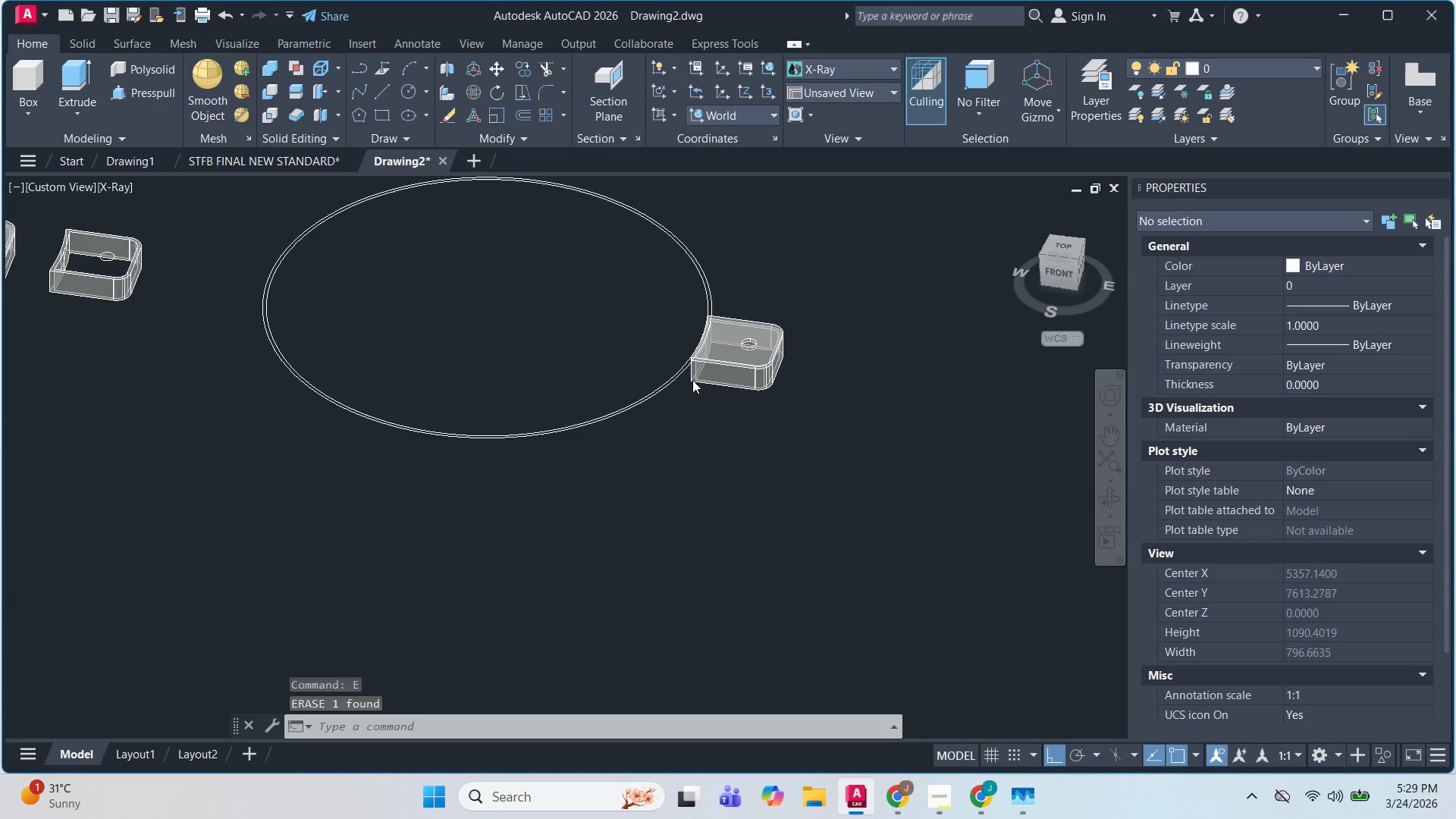 
hold_key(key=ShiftLeft, duration=1.23)
 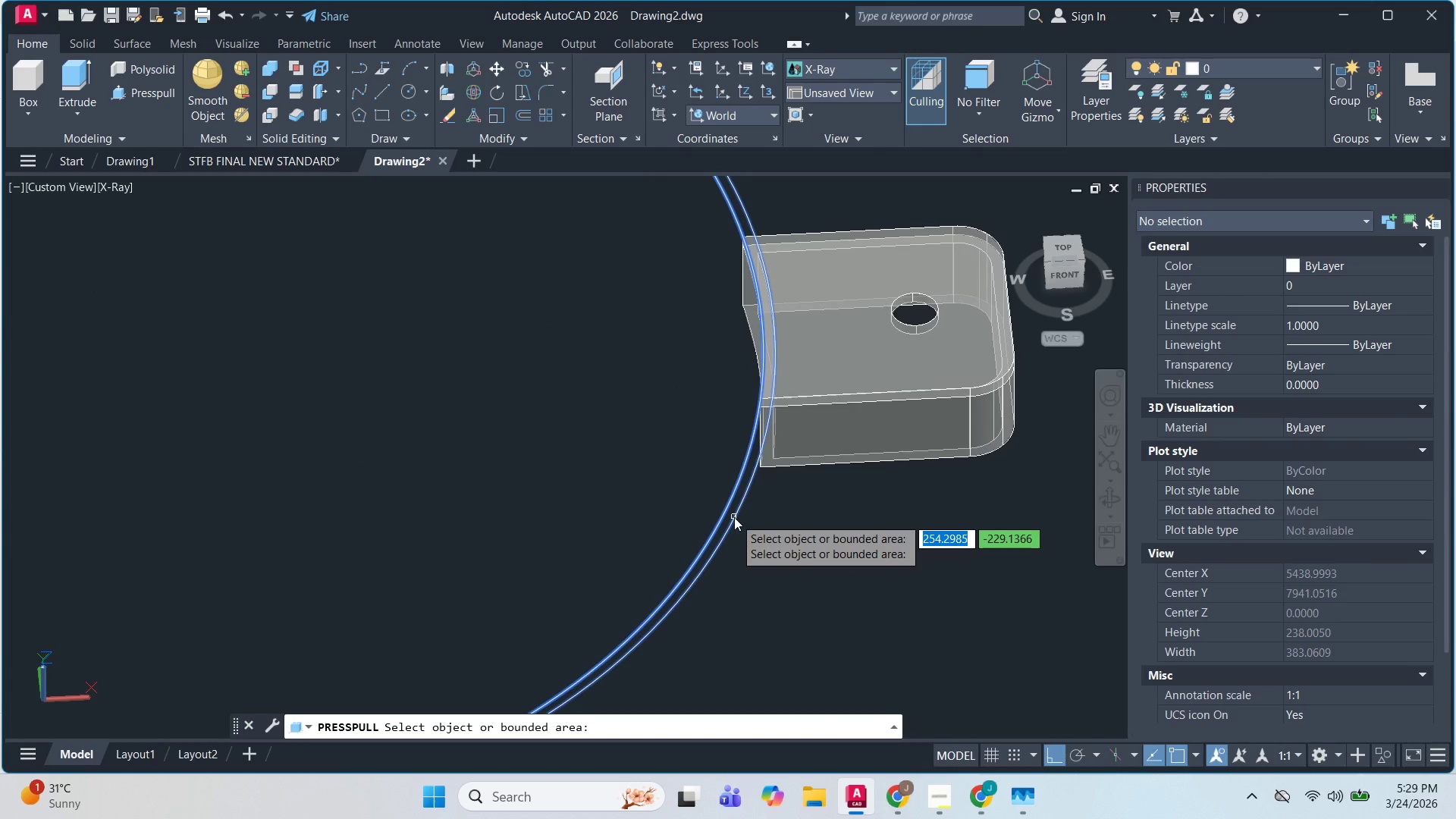 
scroll: coordinate [691, 341], scroll_direction: up, amount: 5.0
 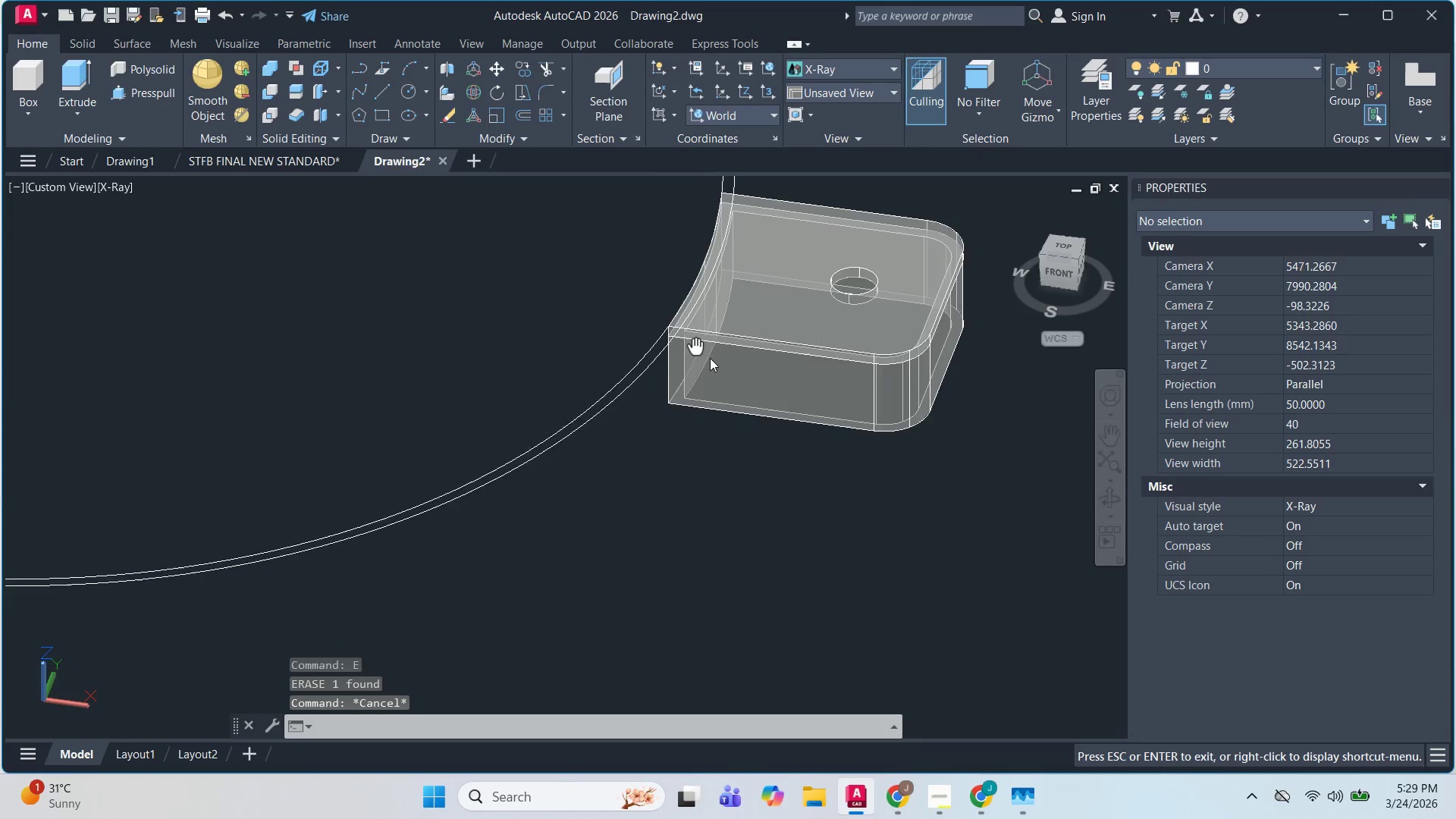 
scroll: coordinate [733, 615], scroll_direction: down, amount: 2.0
 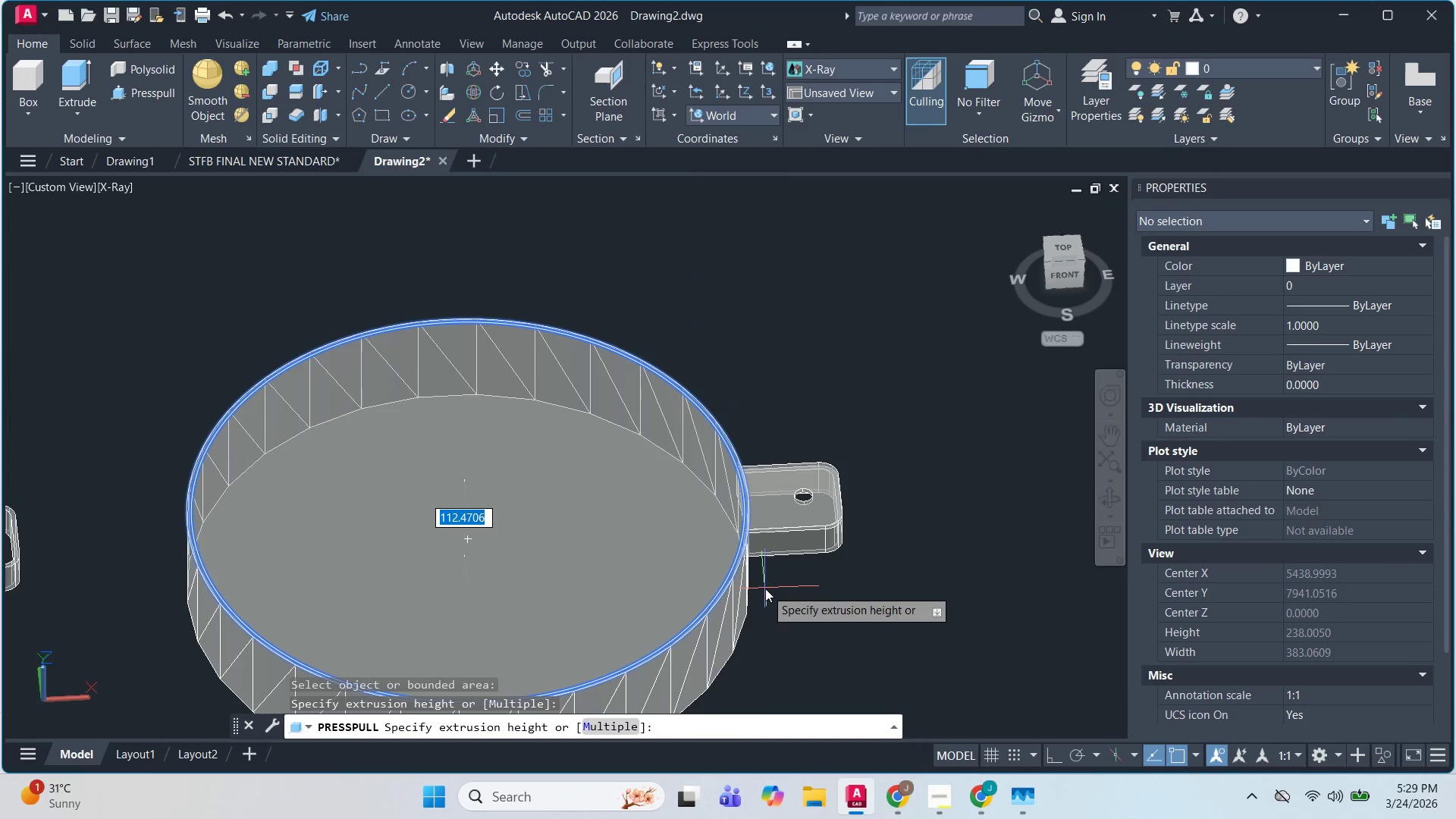 
hold_key(key=ShiftLeft, duration=1.06)
 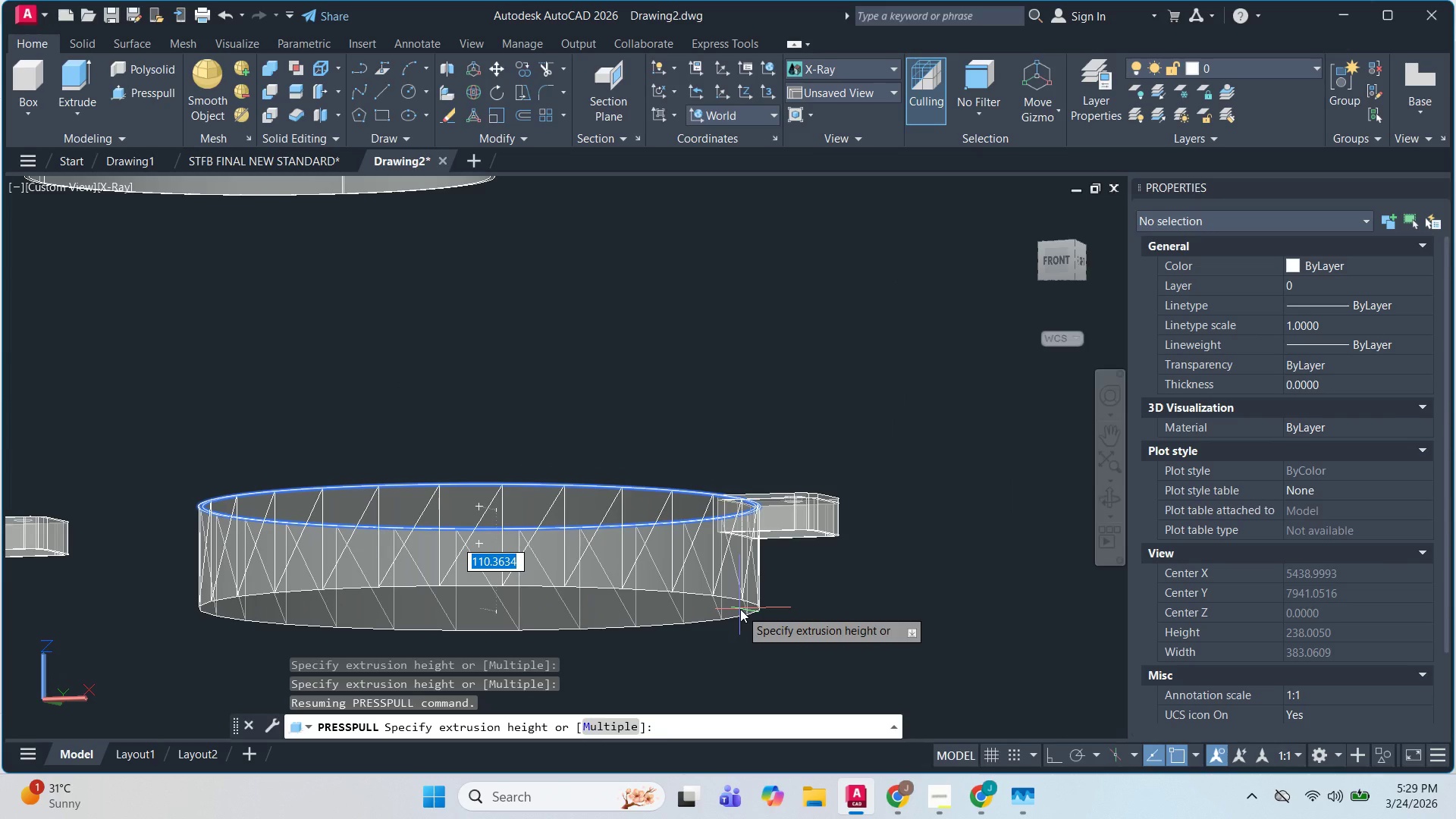 
key(Numpad7)
 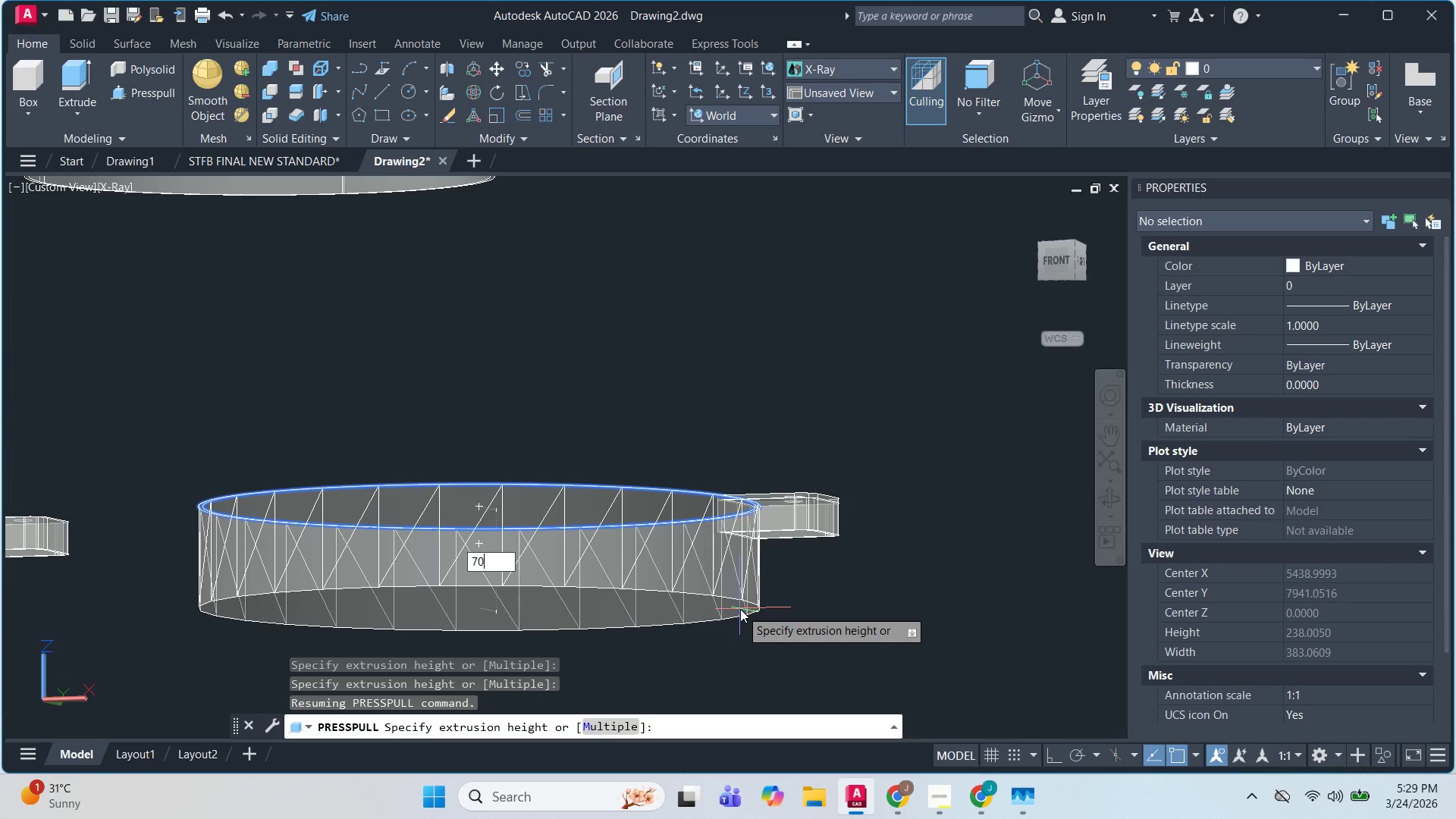 
key(Numpad0)
 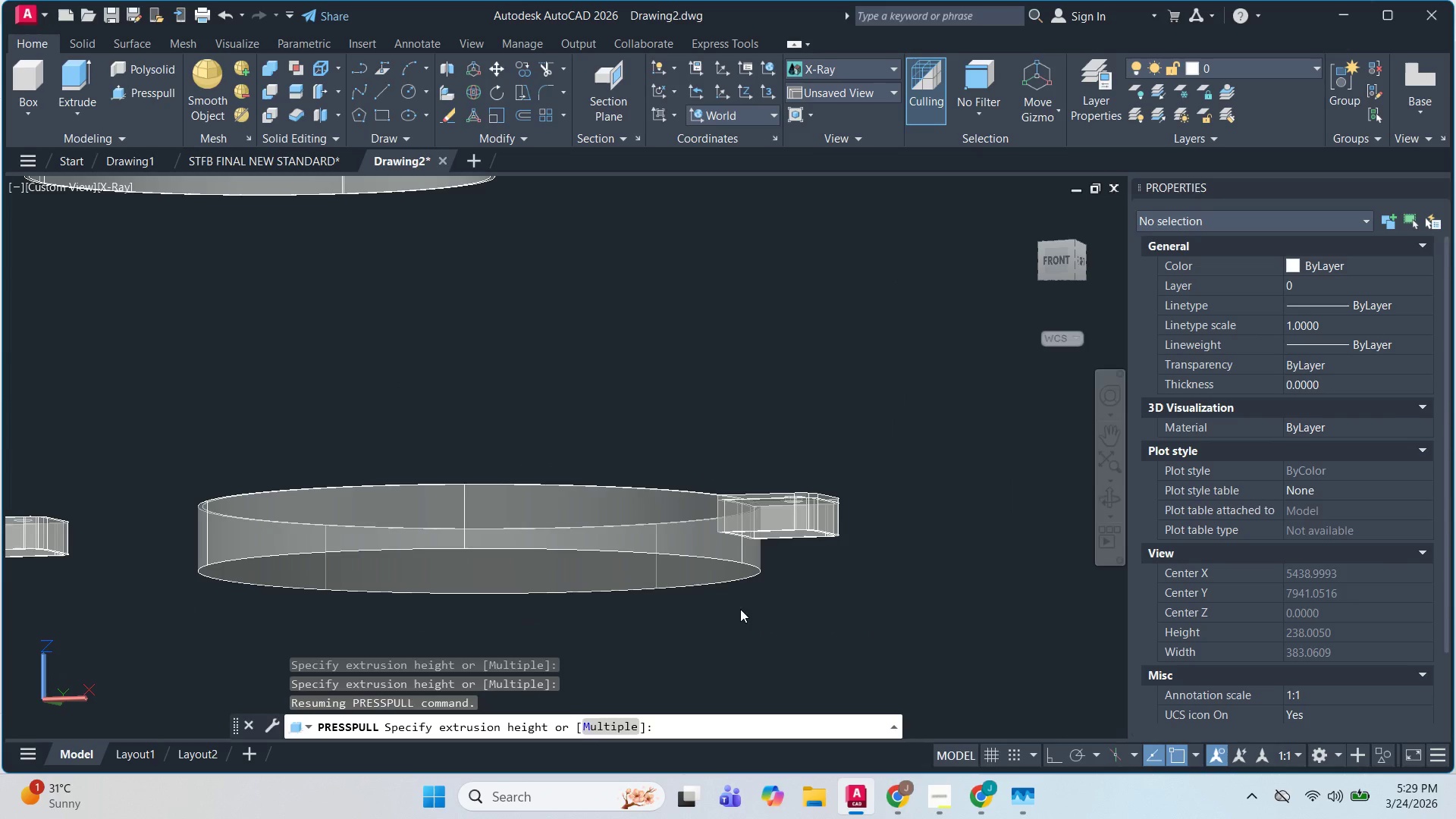 
key(NumpadEnter)
 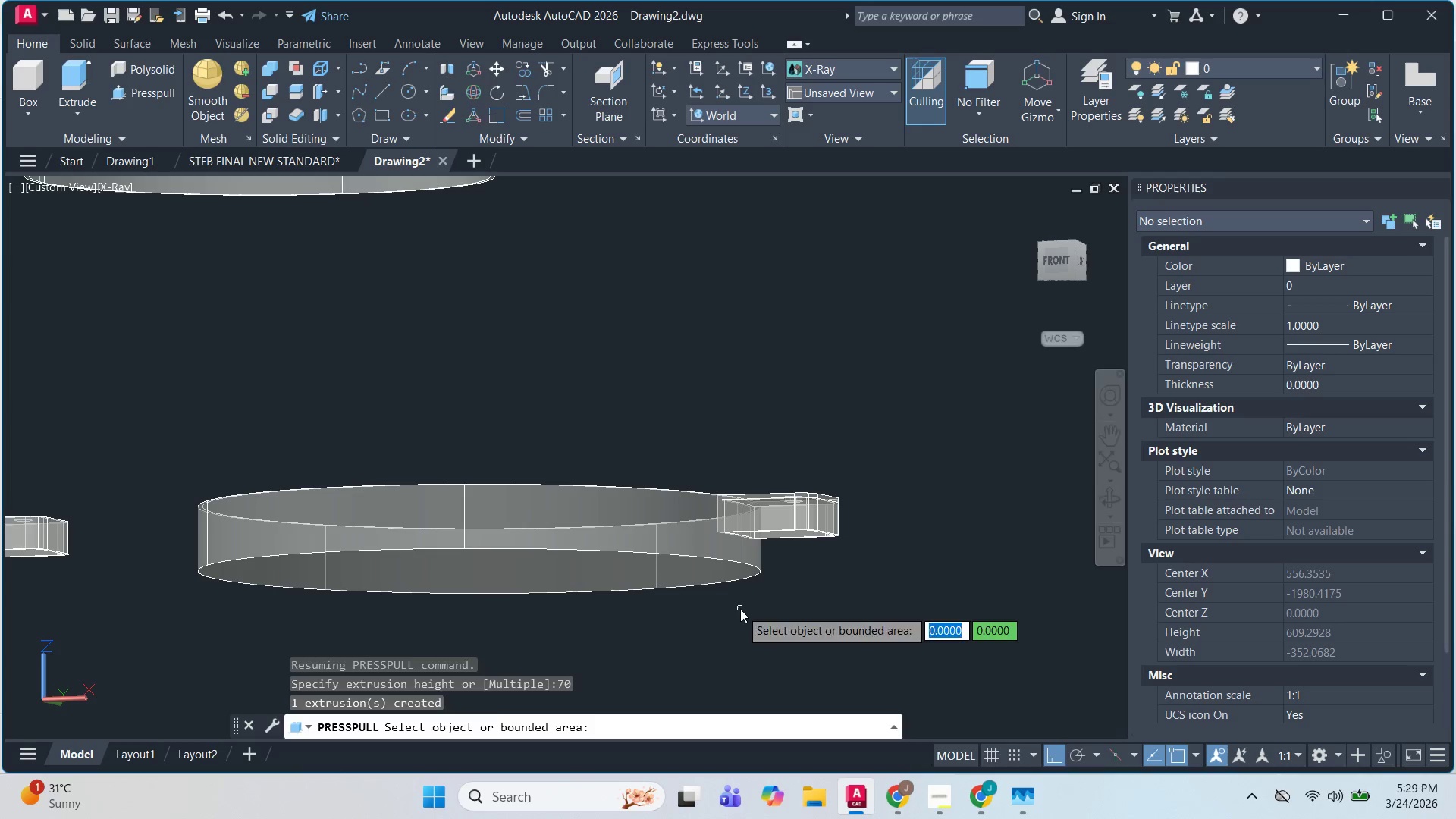 
key(Escape)
 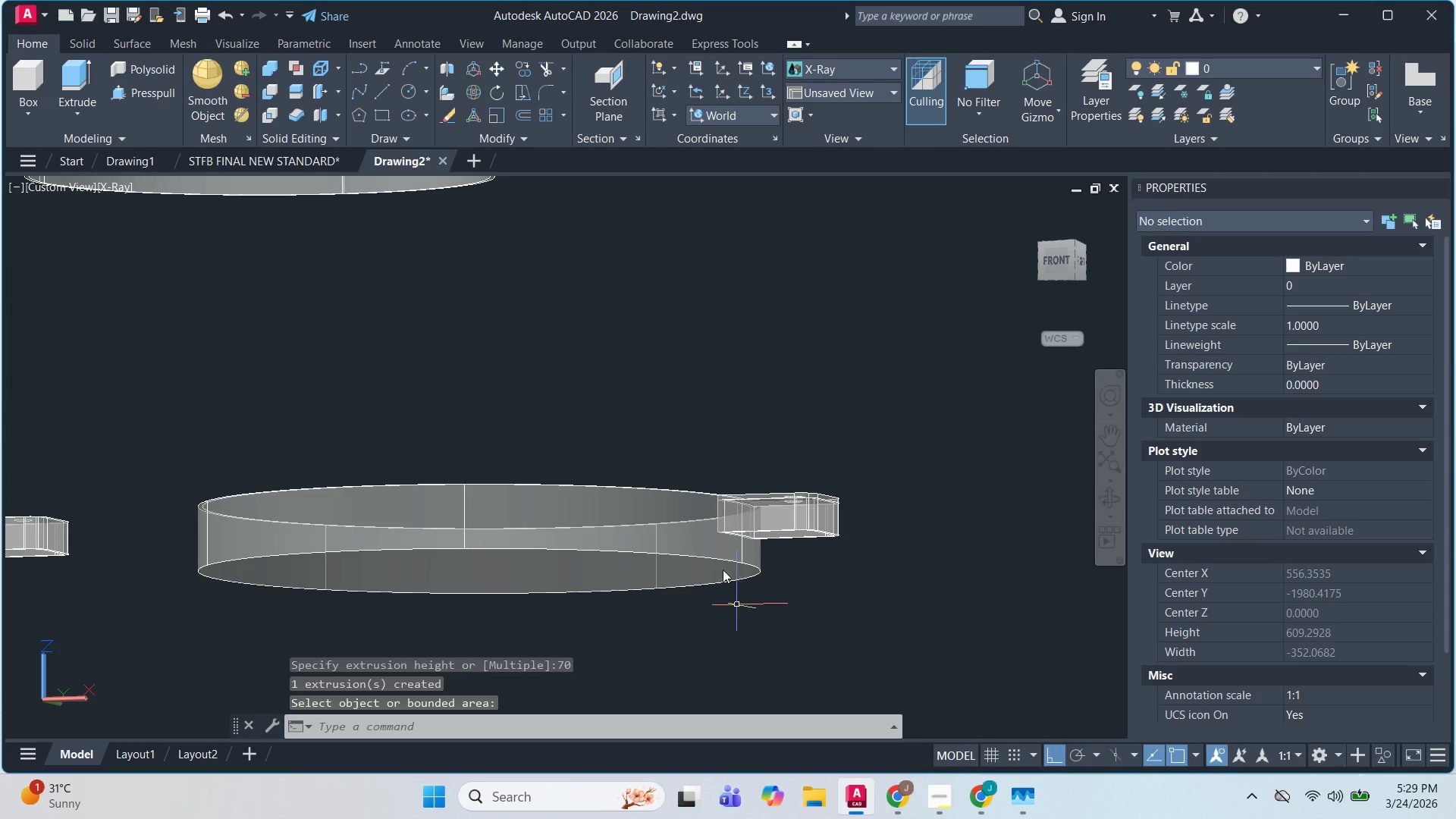 
key(Escape)
 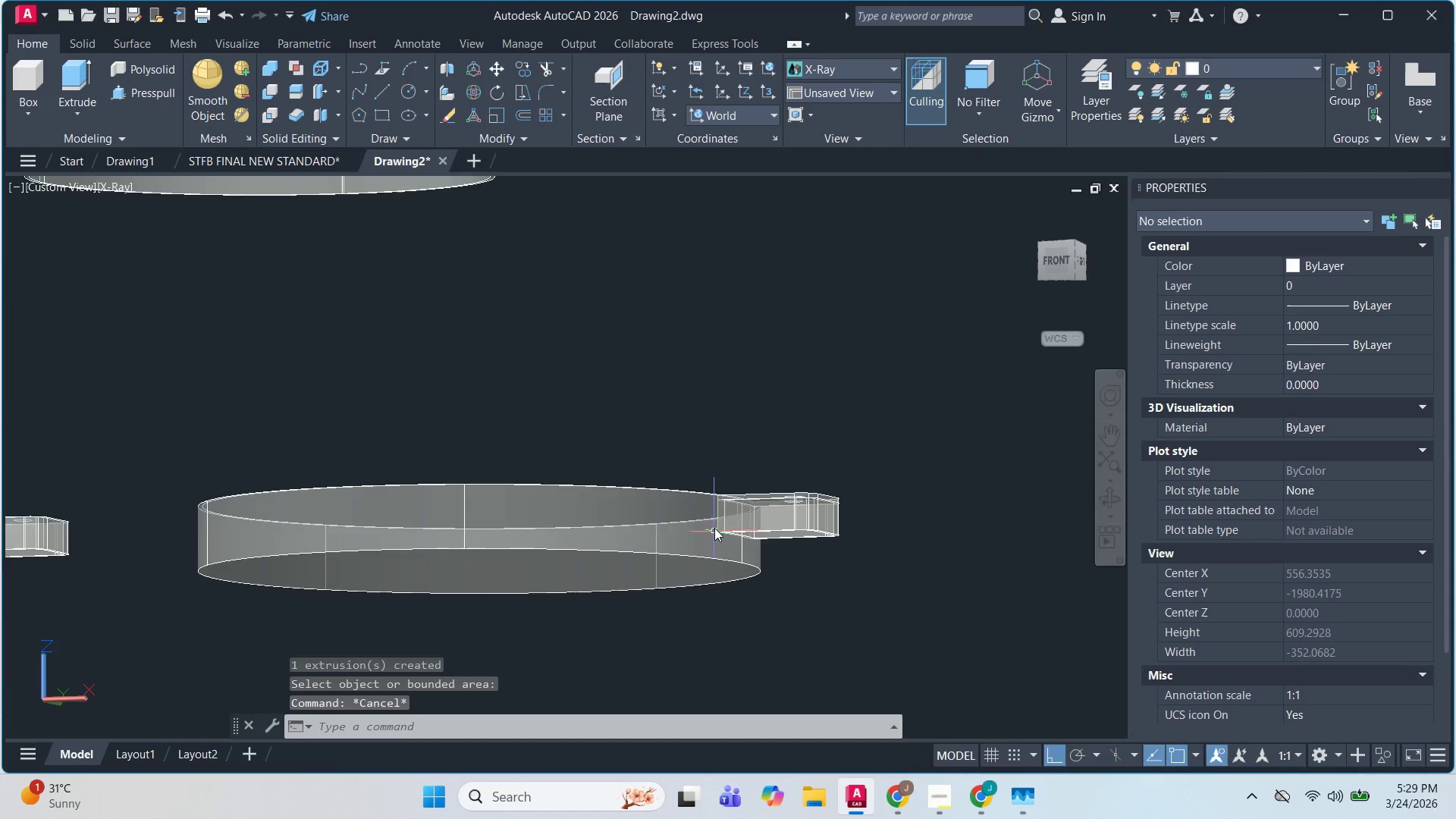 
hold_key(key=ShiftLeft, duration=1.02)
scroll: coordinate [815, 672], scroll_direction: up, amount: 4.0
 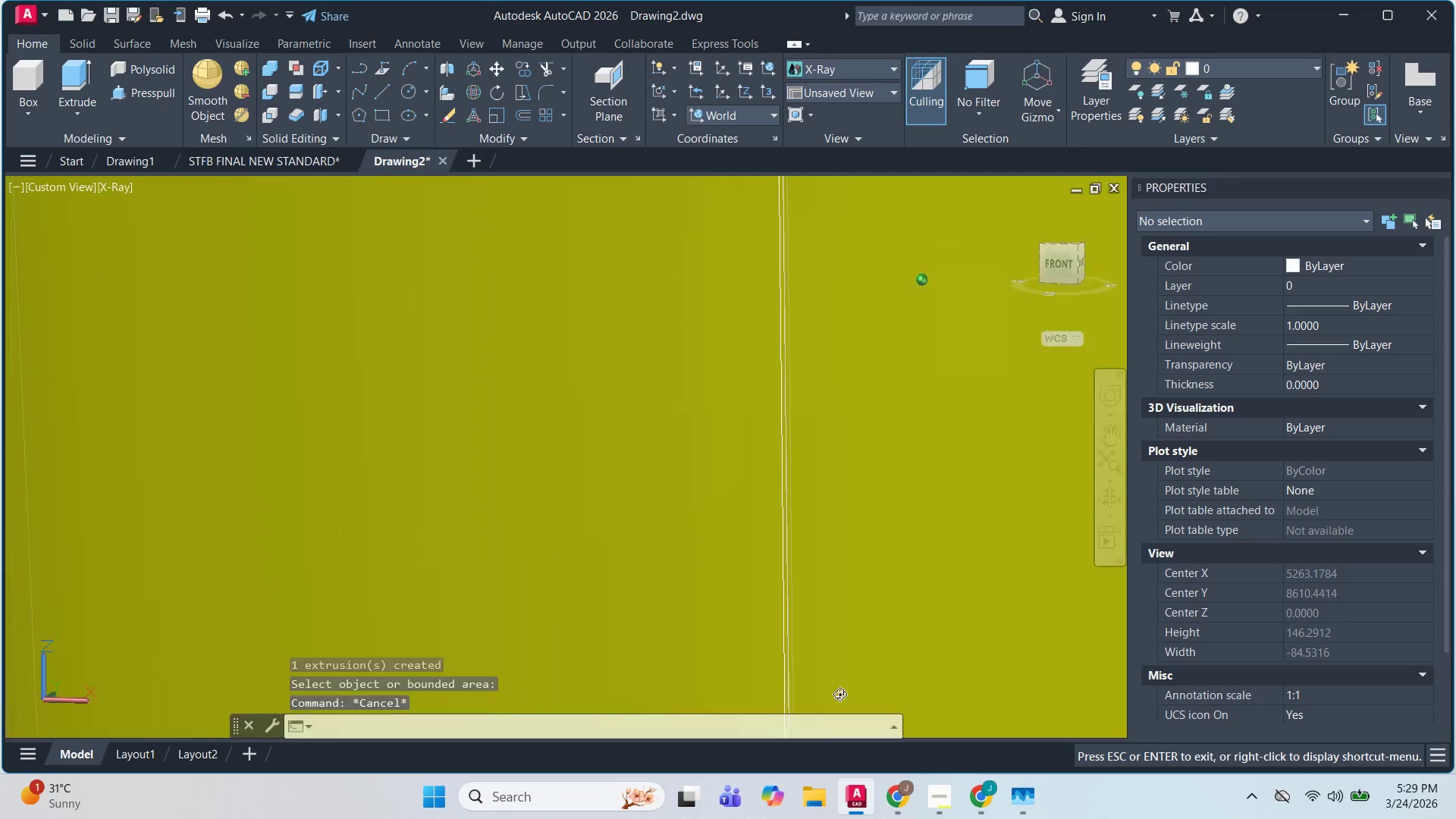 
scroll: coordinate [723, 563], scroll_direction: down, amount: 6.0
 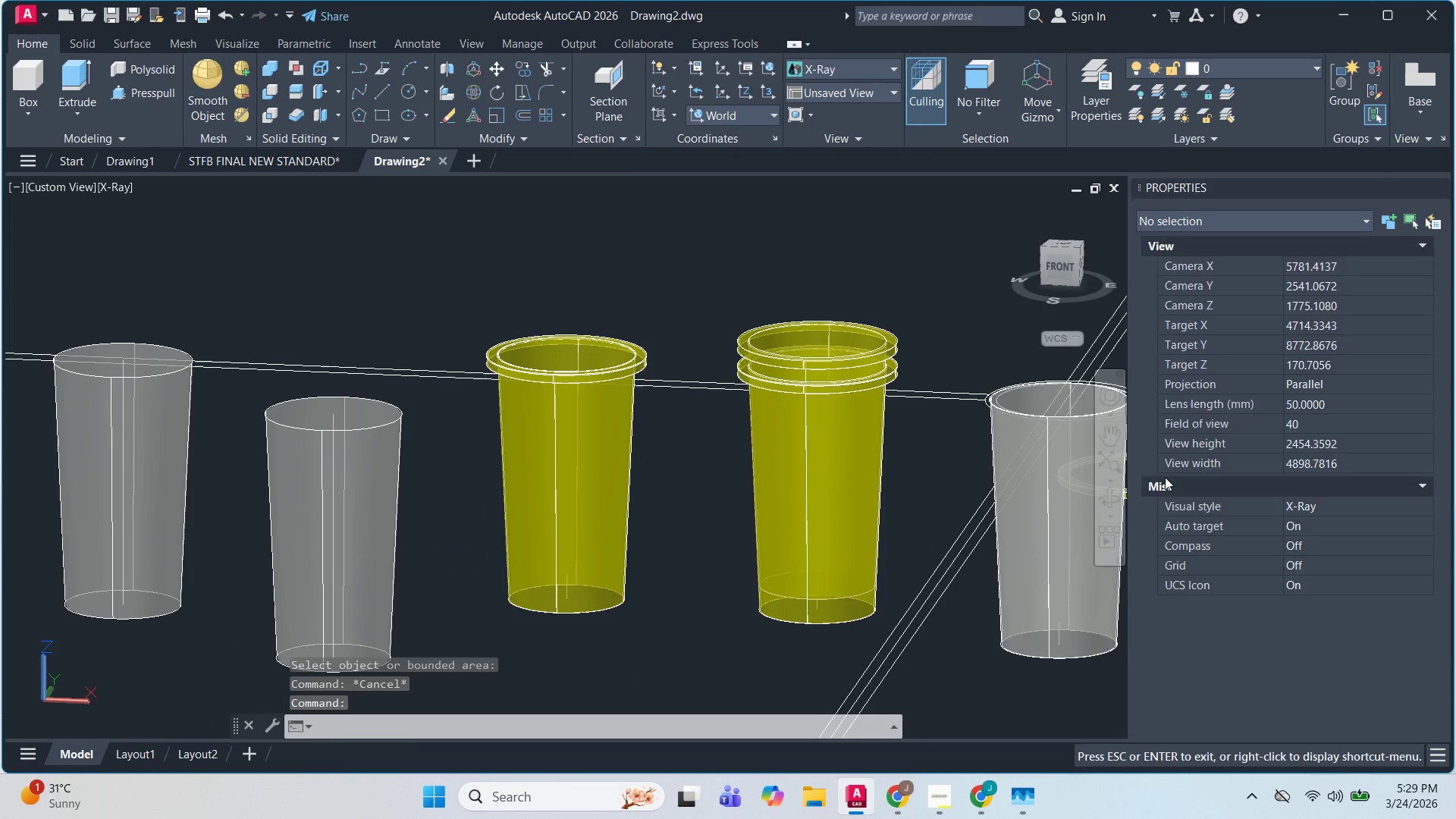 
hold_key(key=ShiftLeft, duration=1.45)
scroll: coordinate [952, 302], scroll_direction: up, amount: 5.0
 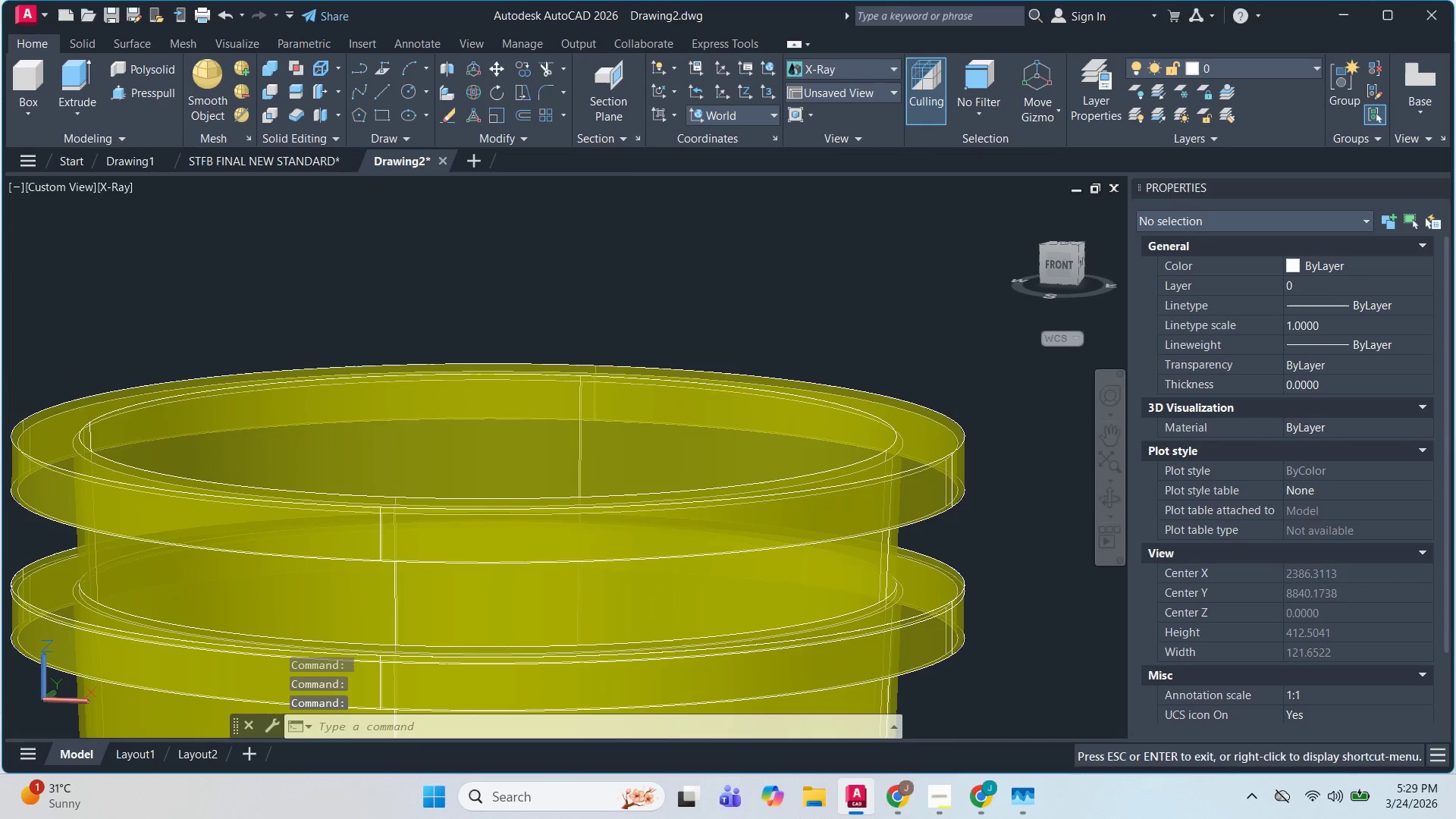 
key(Escape)
 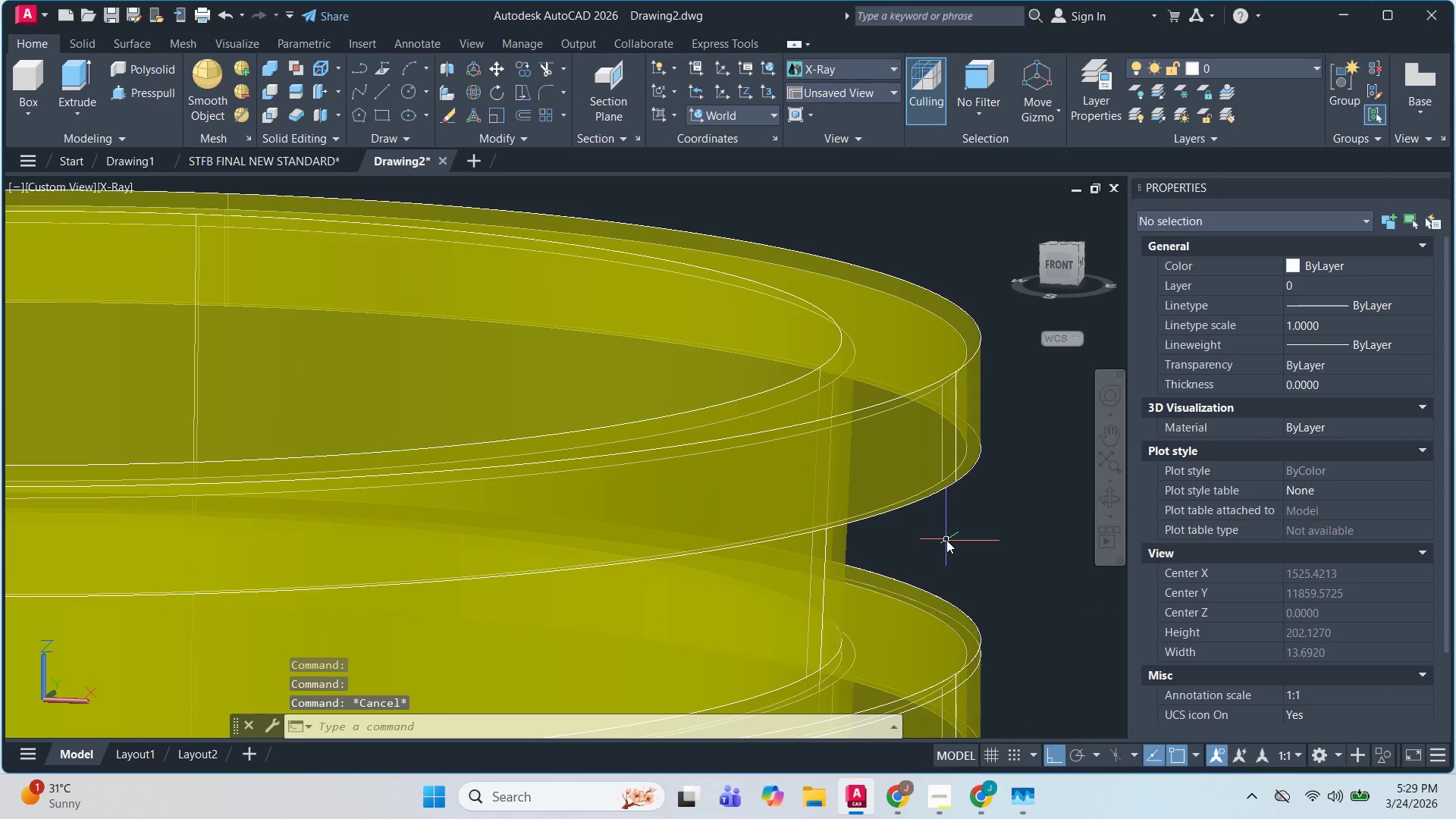 
key(Escape)
 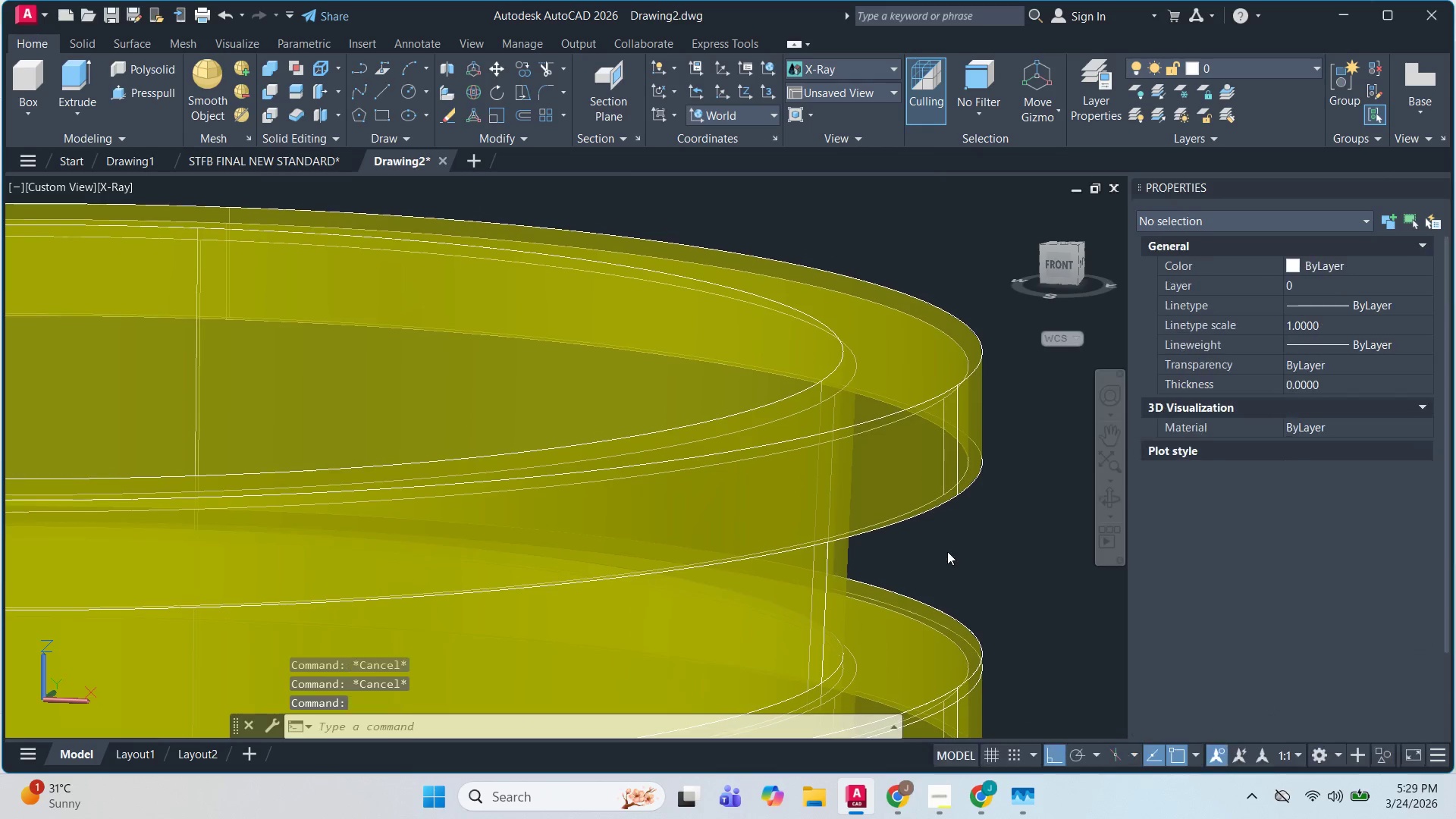 
scroll: coordinate [949, 532], scroll_direction: up, amount: 2.0
 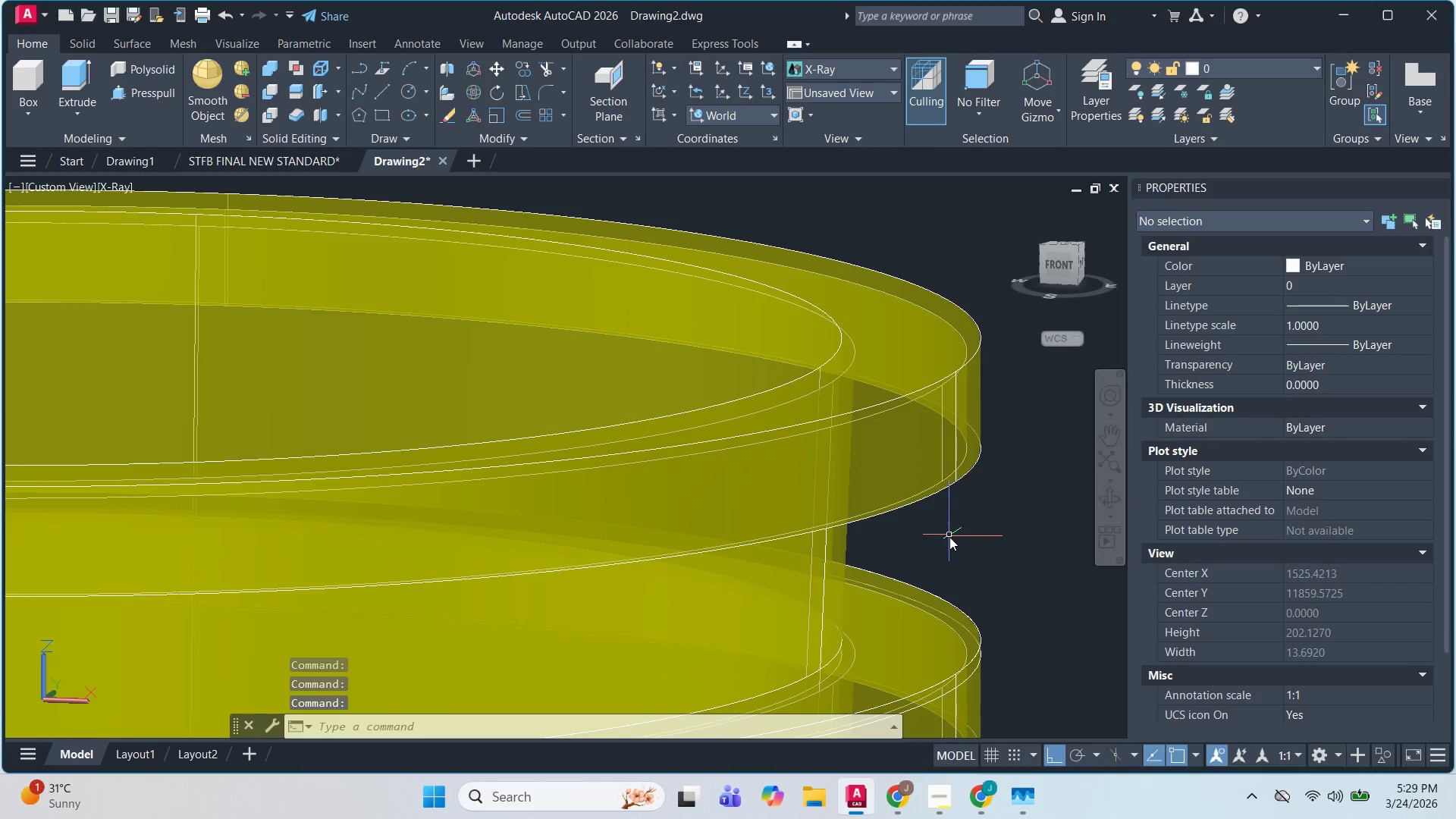 
type(DI )
 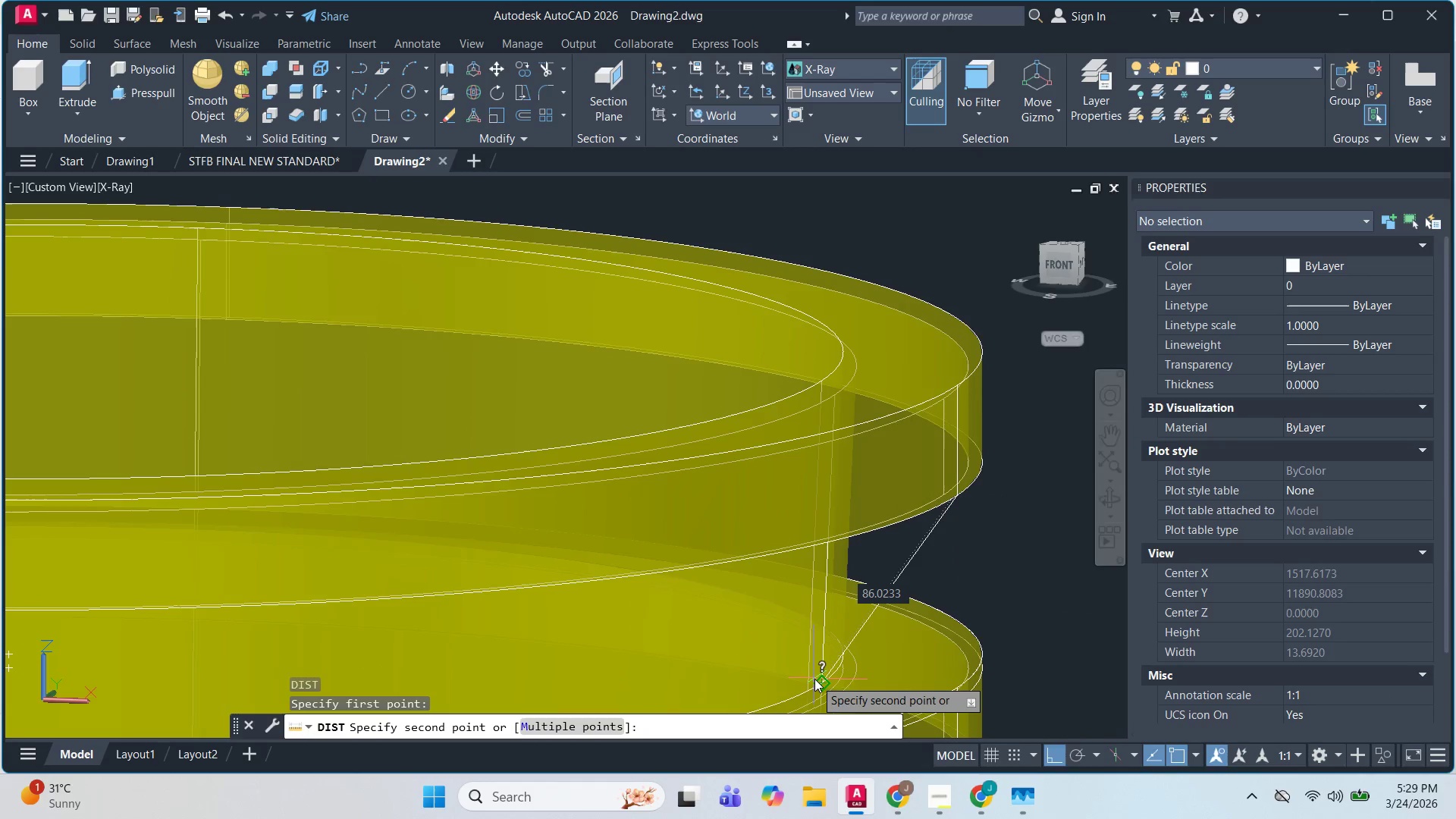 
wait(5.69)
 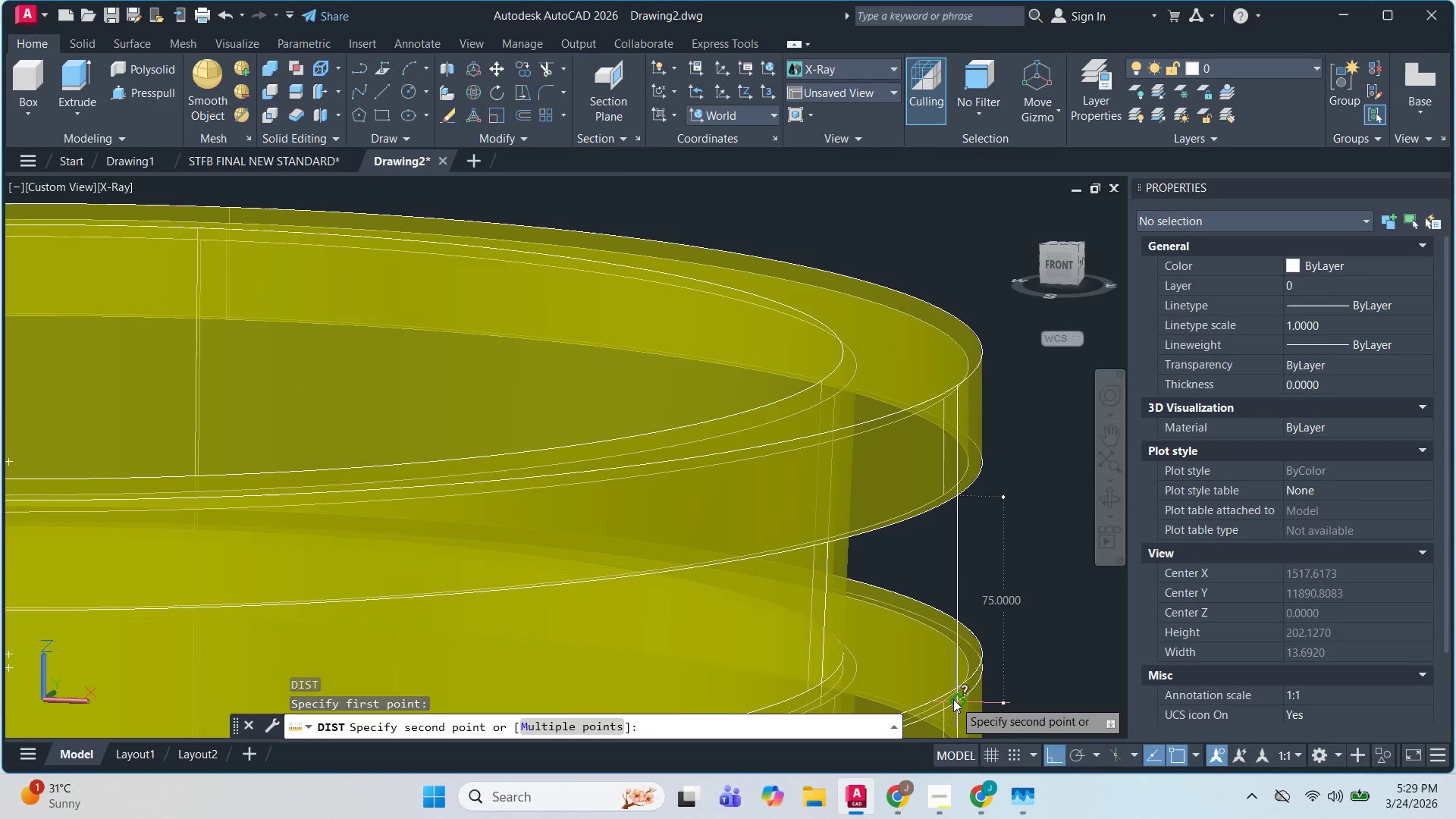 
key(Escape)
 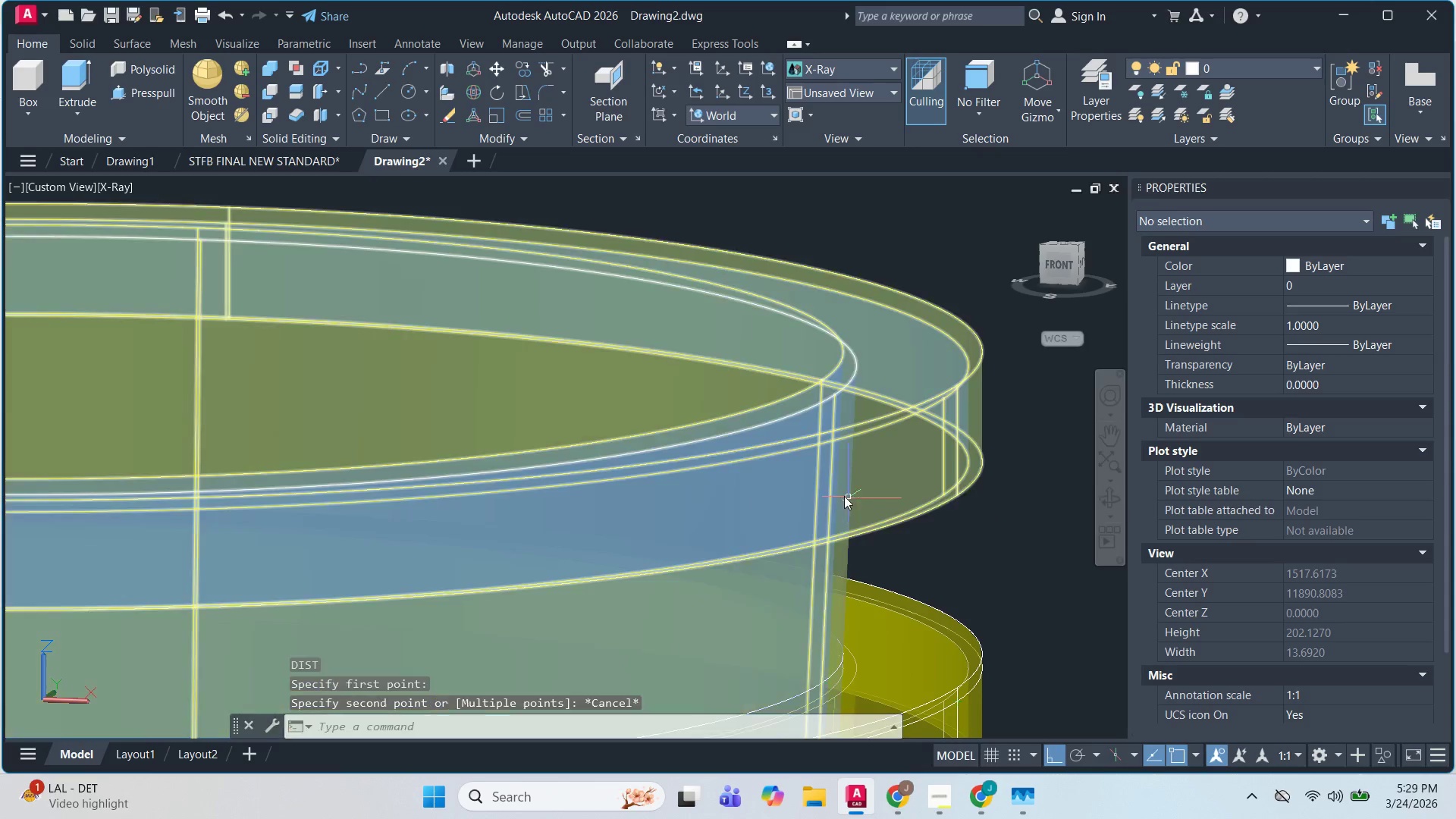 
key(Space)
 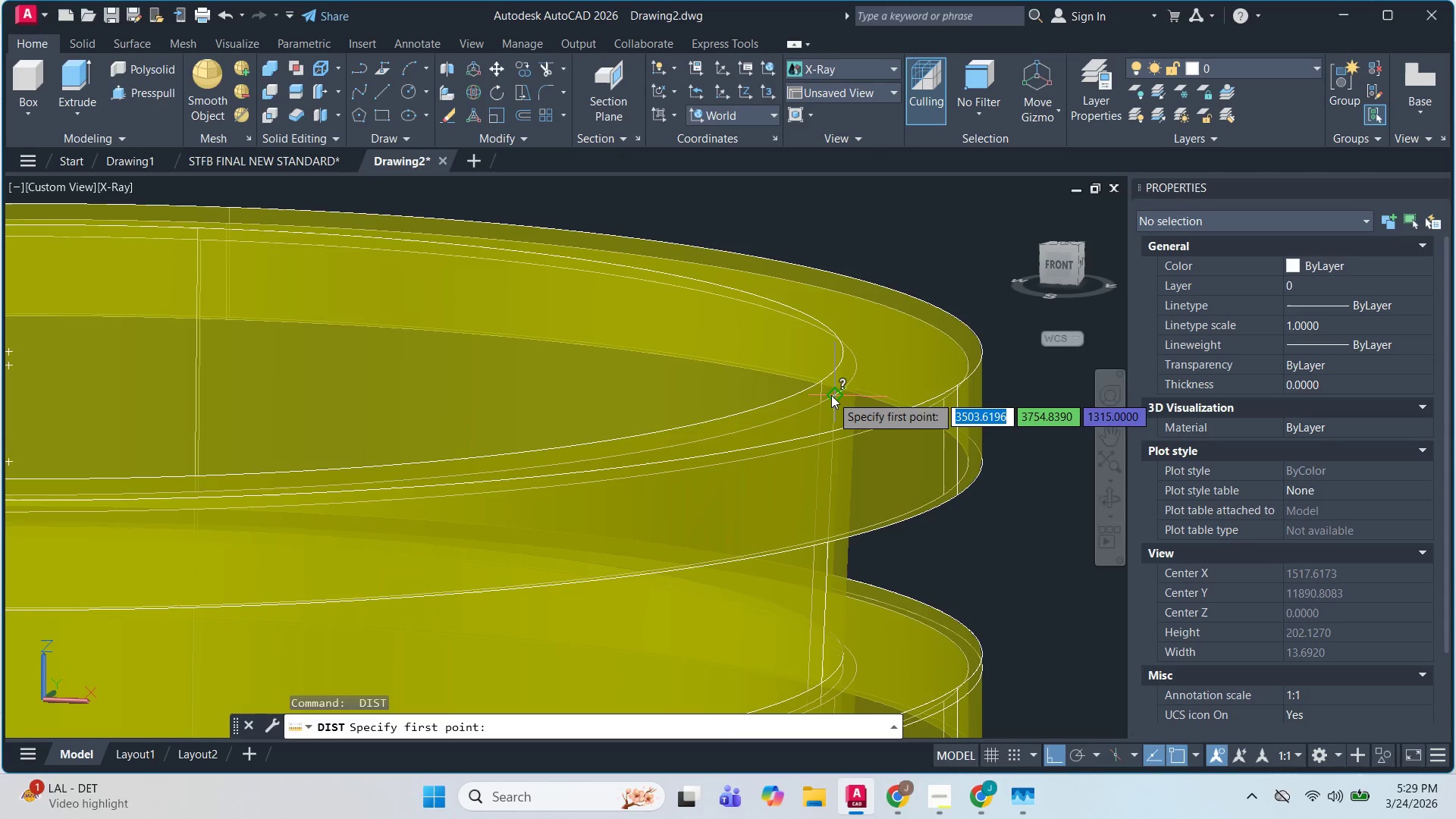 
left_click_drag(start_coordinate=[833, 394], to_coordinate=[836, 398])
 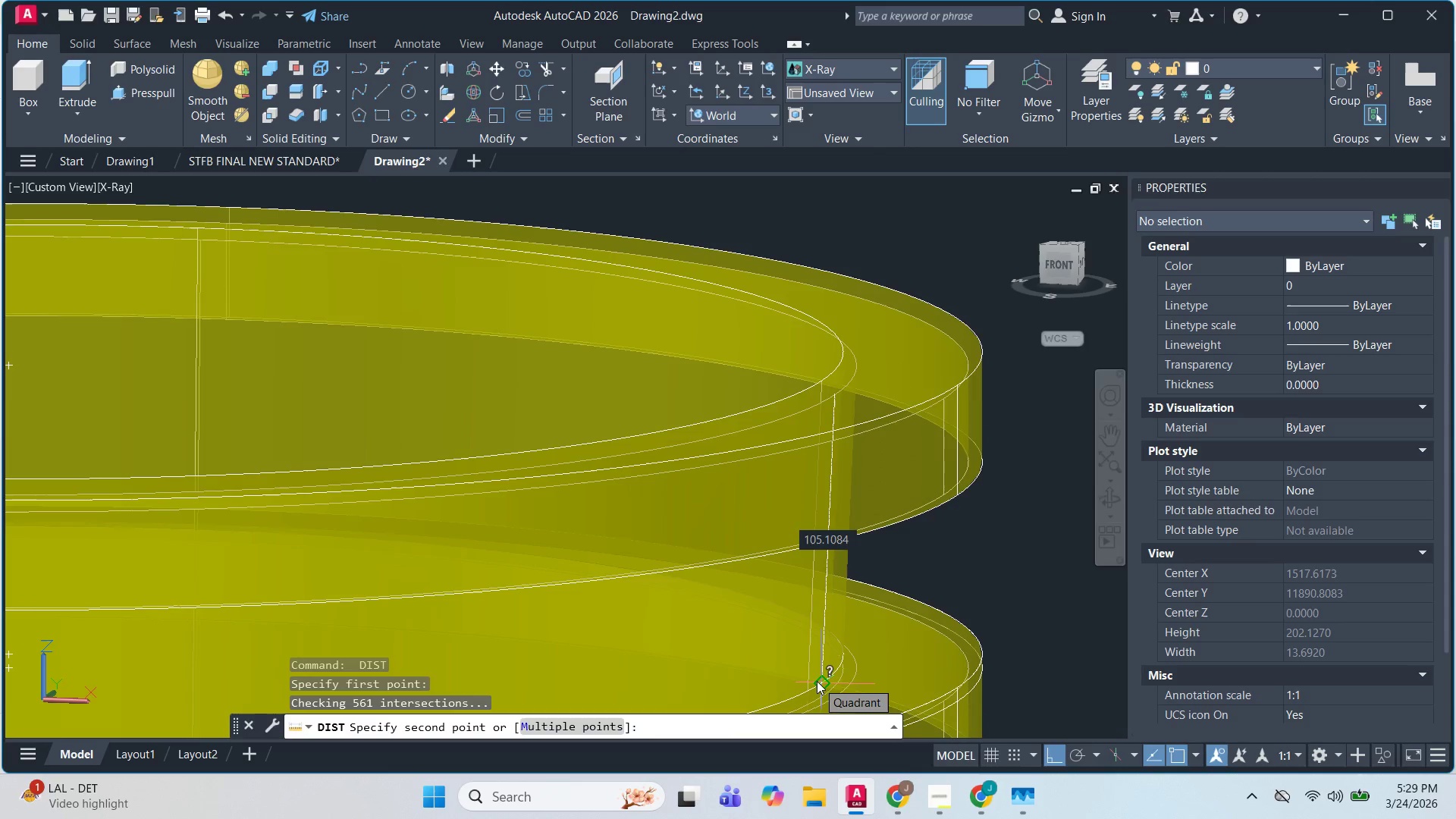 
wait(8.7)
 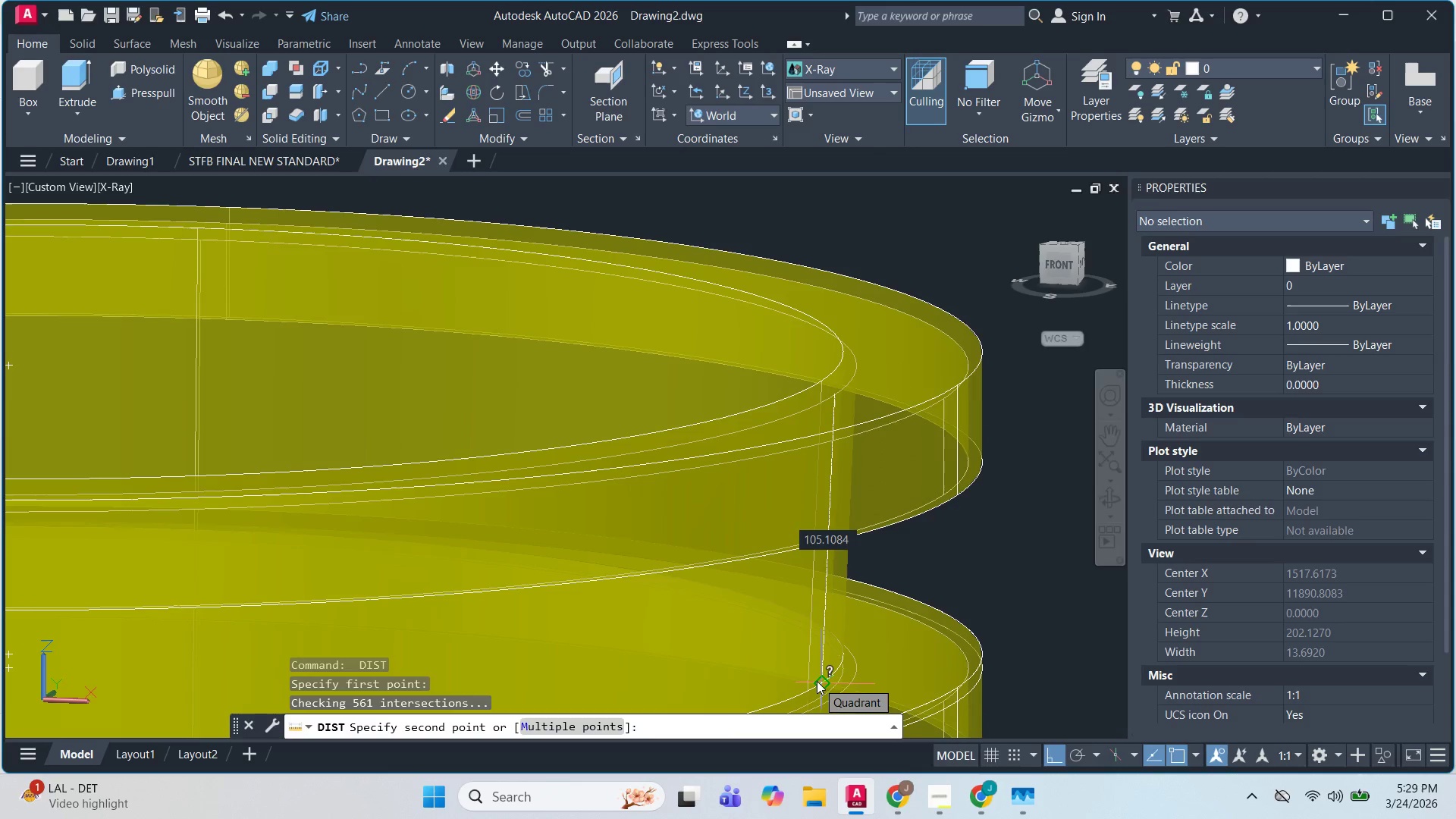 
key(Escape)
 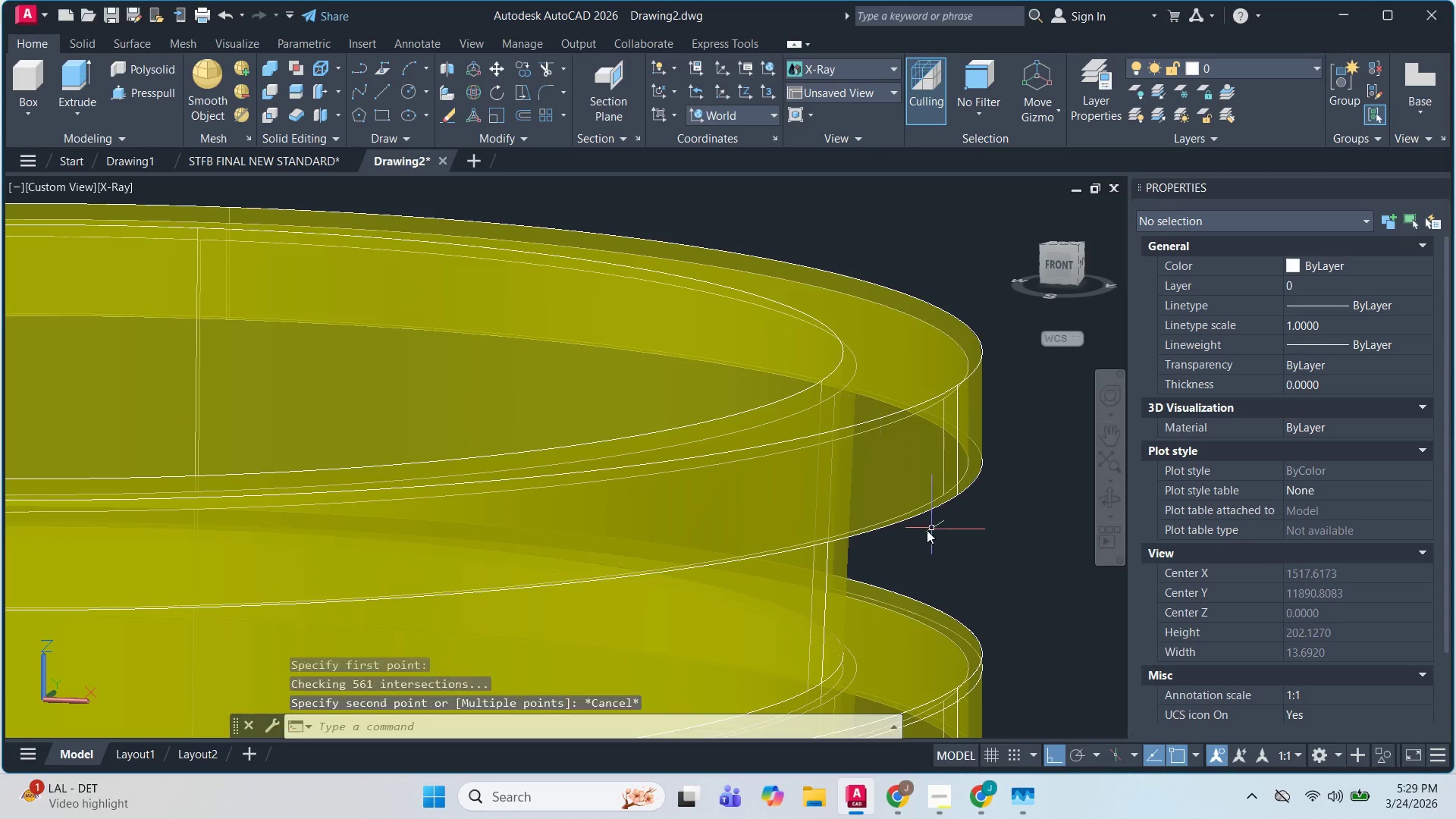 
key(Escape)
 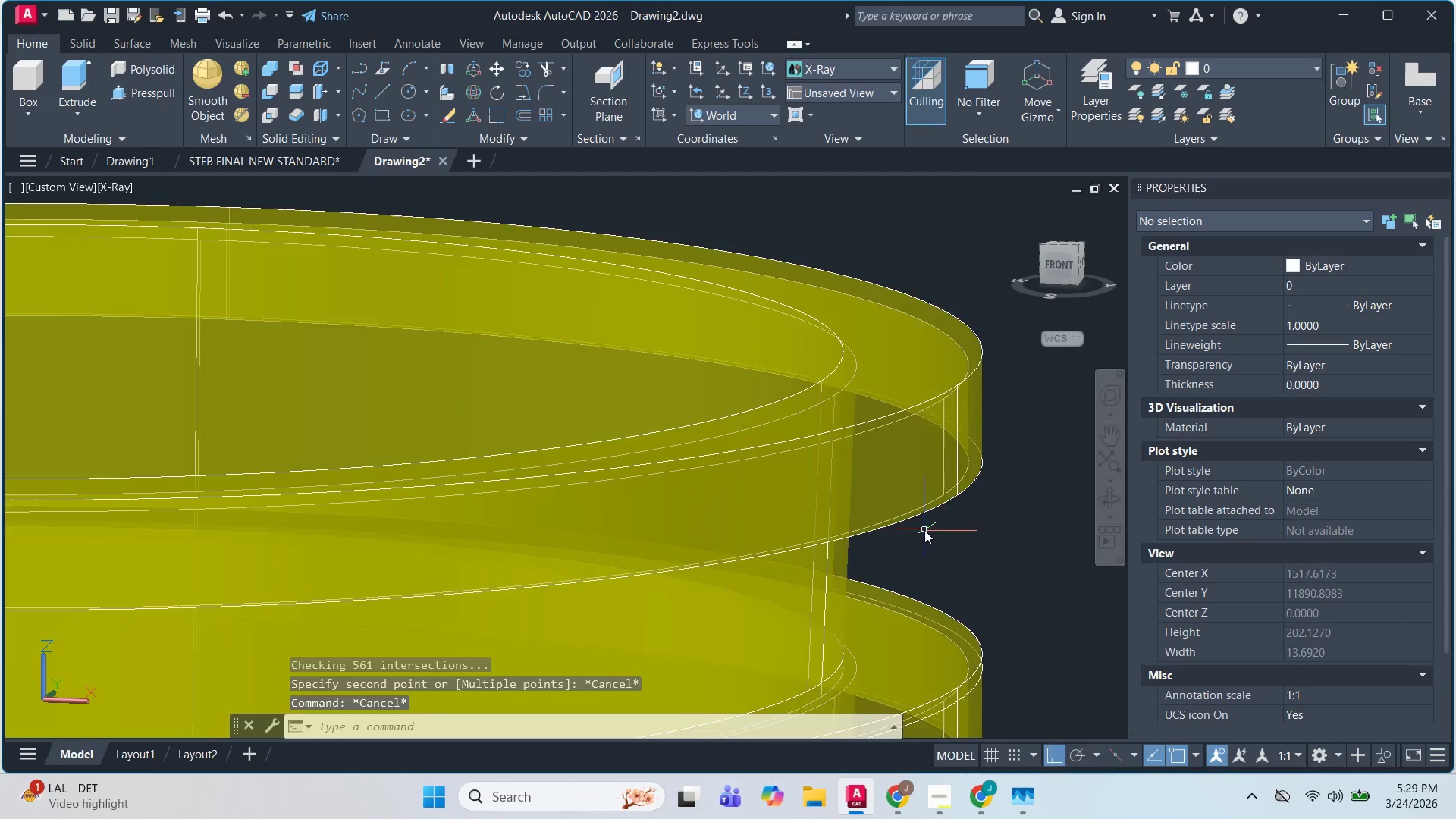 
hold_key(key=ShiftLeft, duration=0.59)
 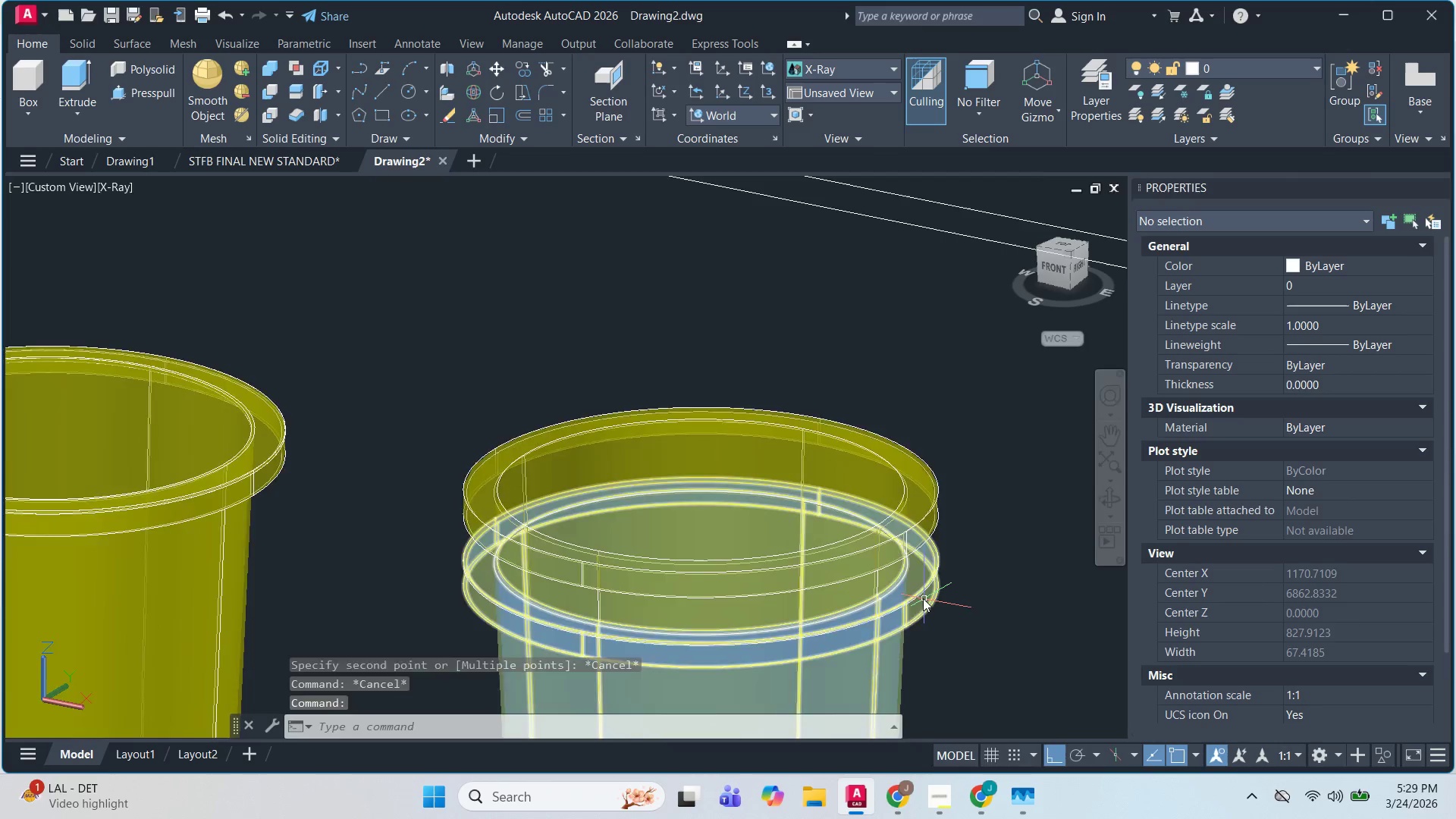 
scroll: coordinate [924, 531], scroll_direction: down, amount: 3.0
 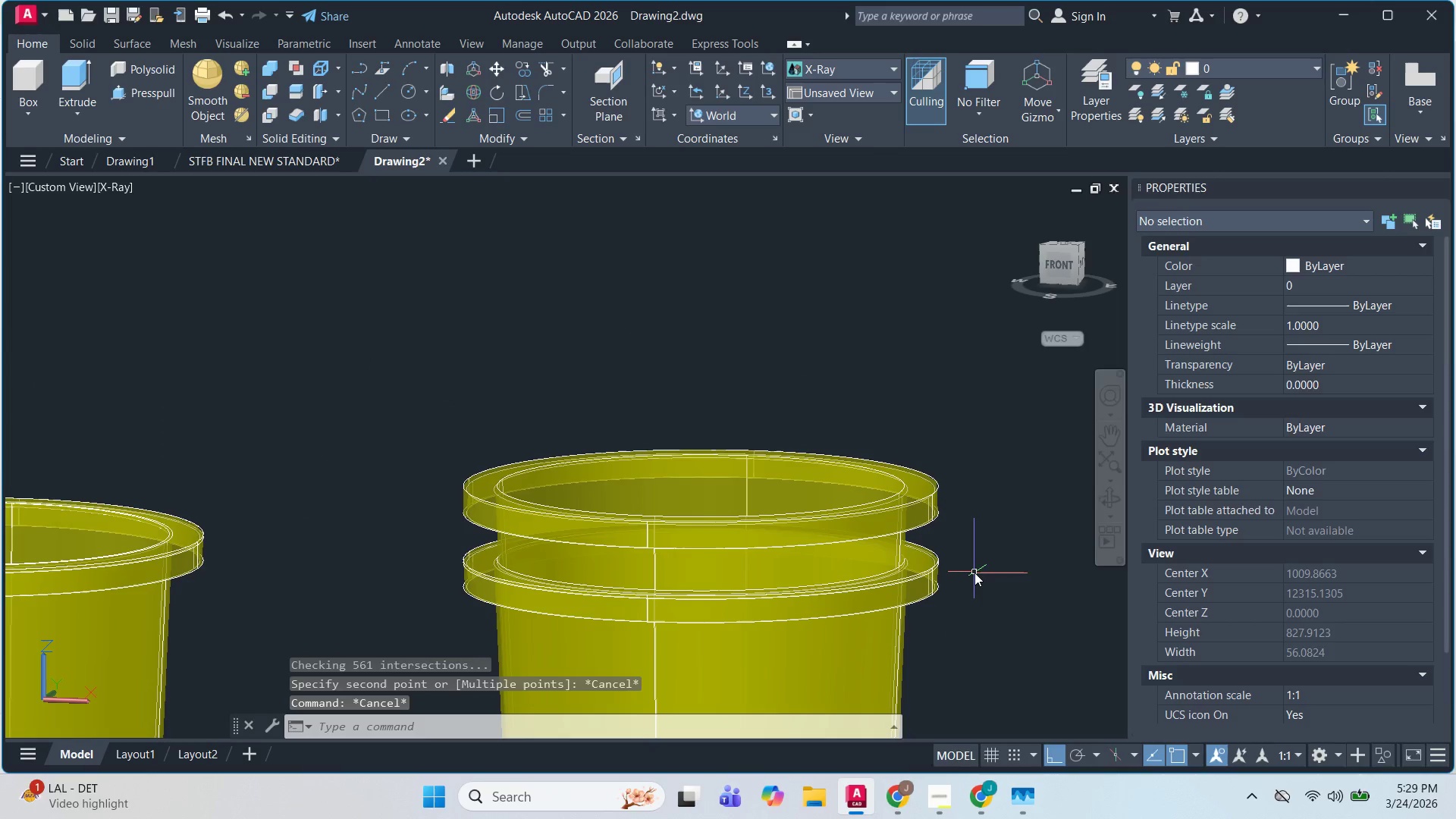 
key(Escape)
 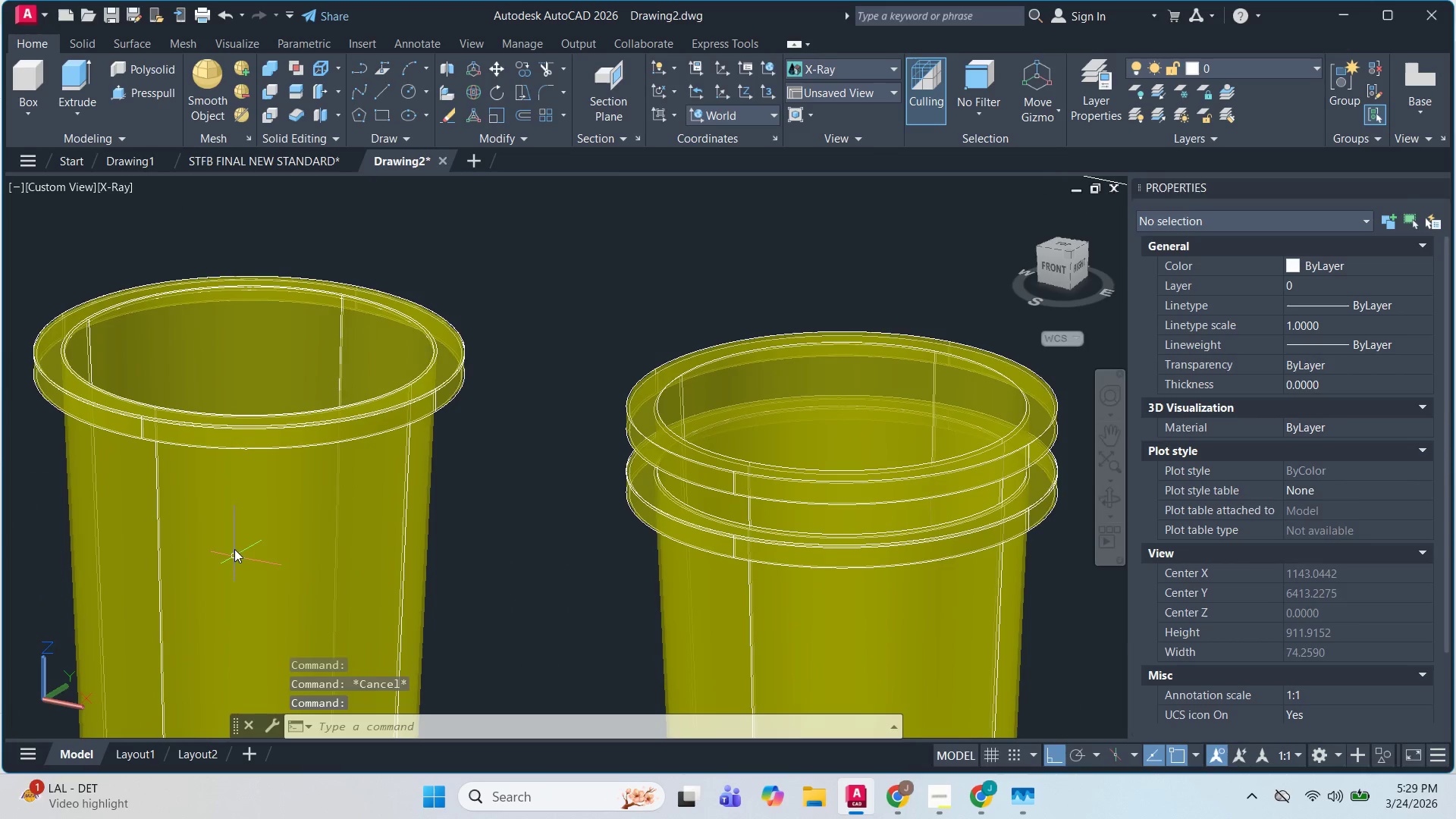 
scroll: coordinate [914, 600], scroll_direction: up, amount: 1.0
 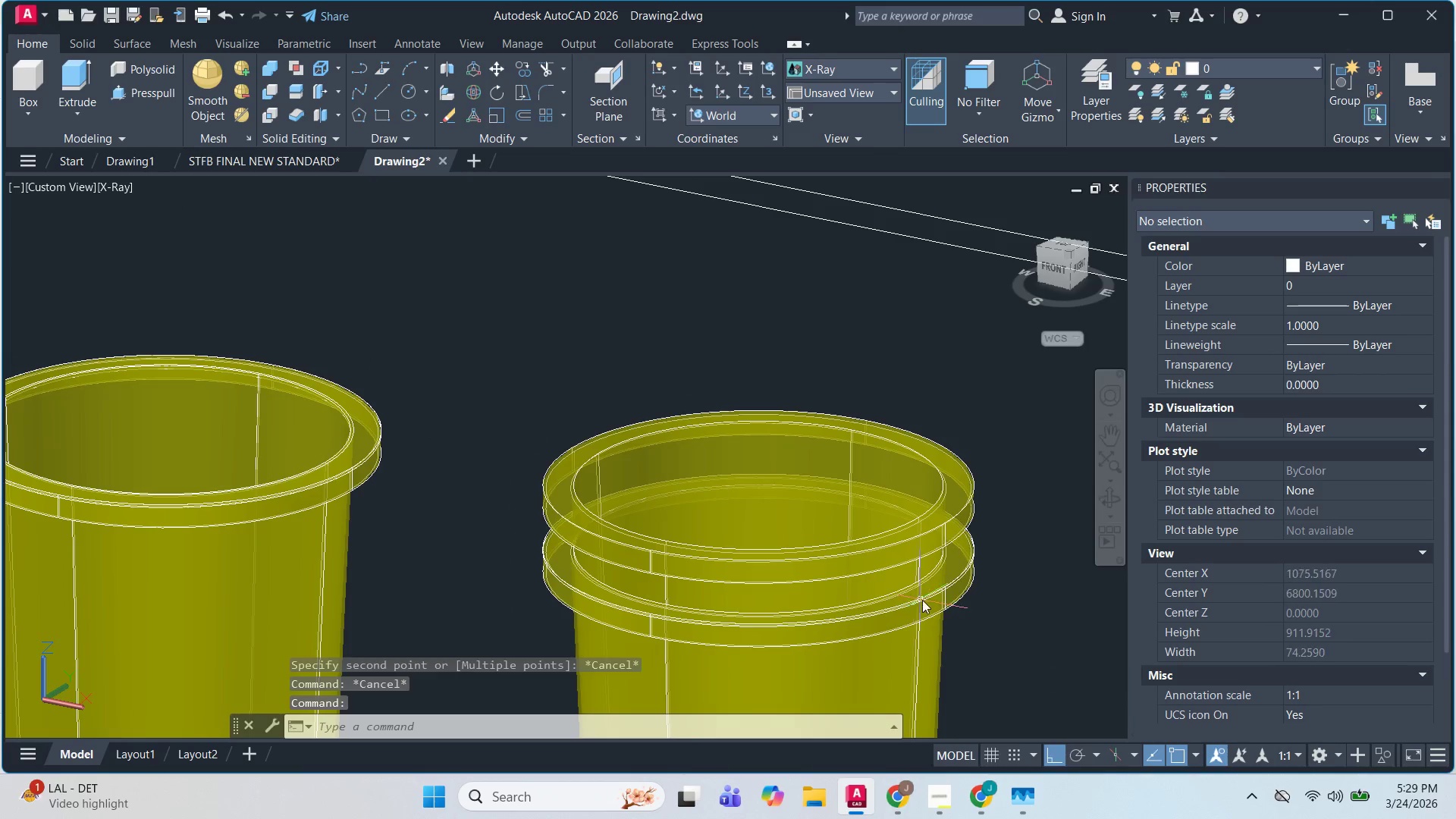 
left_click([313, 493])
 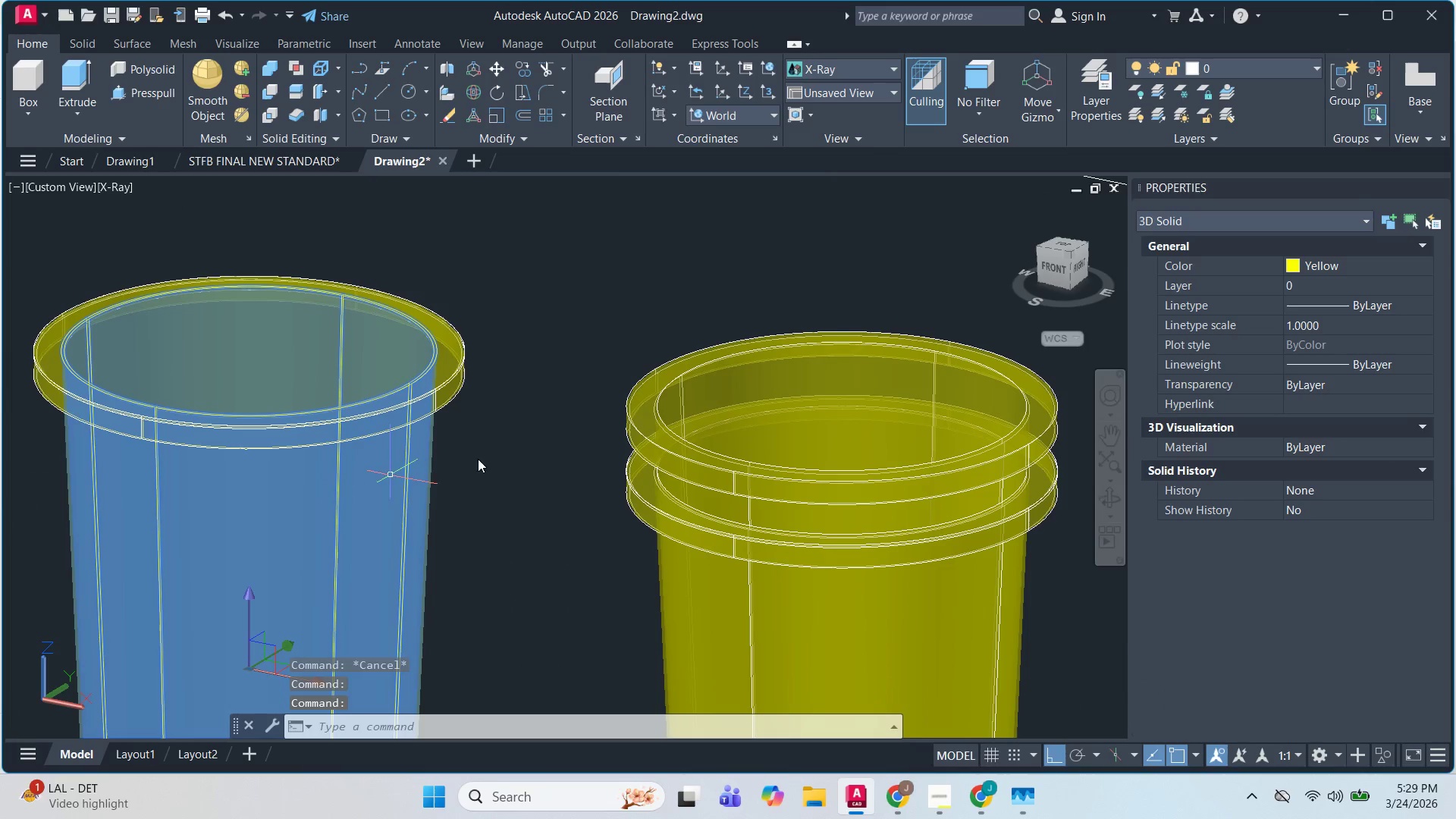 
key(Escape)
 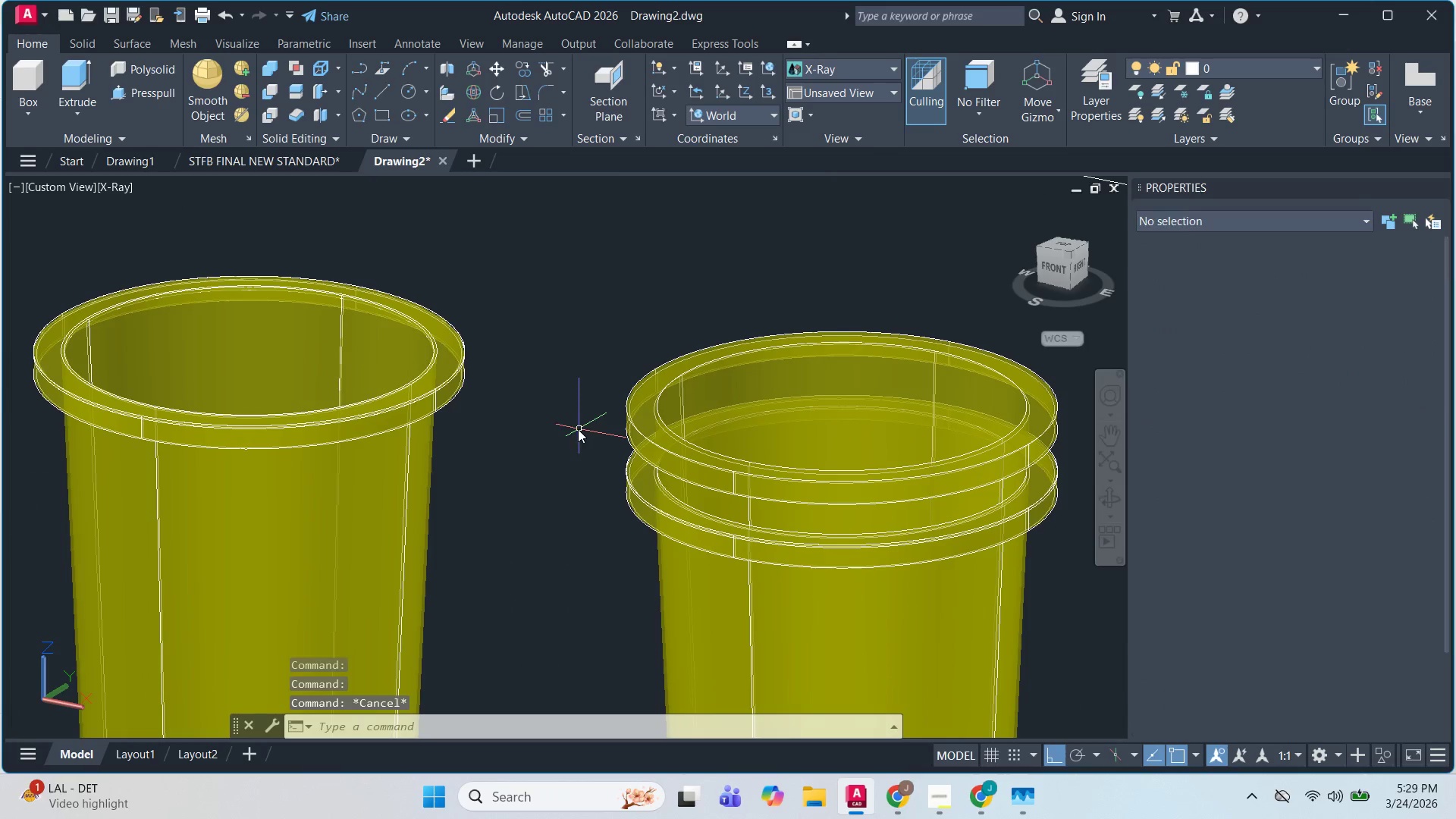 
key(Escape)
 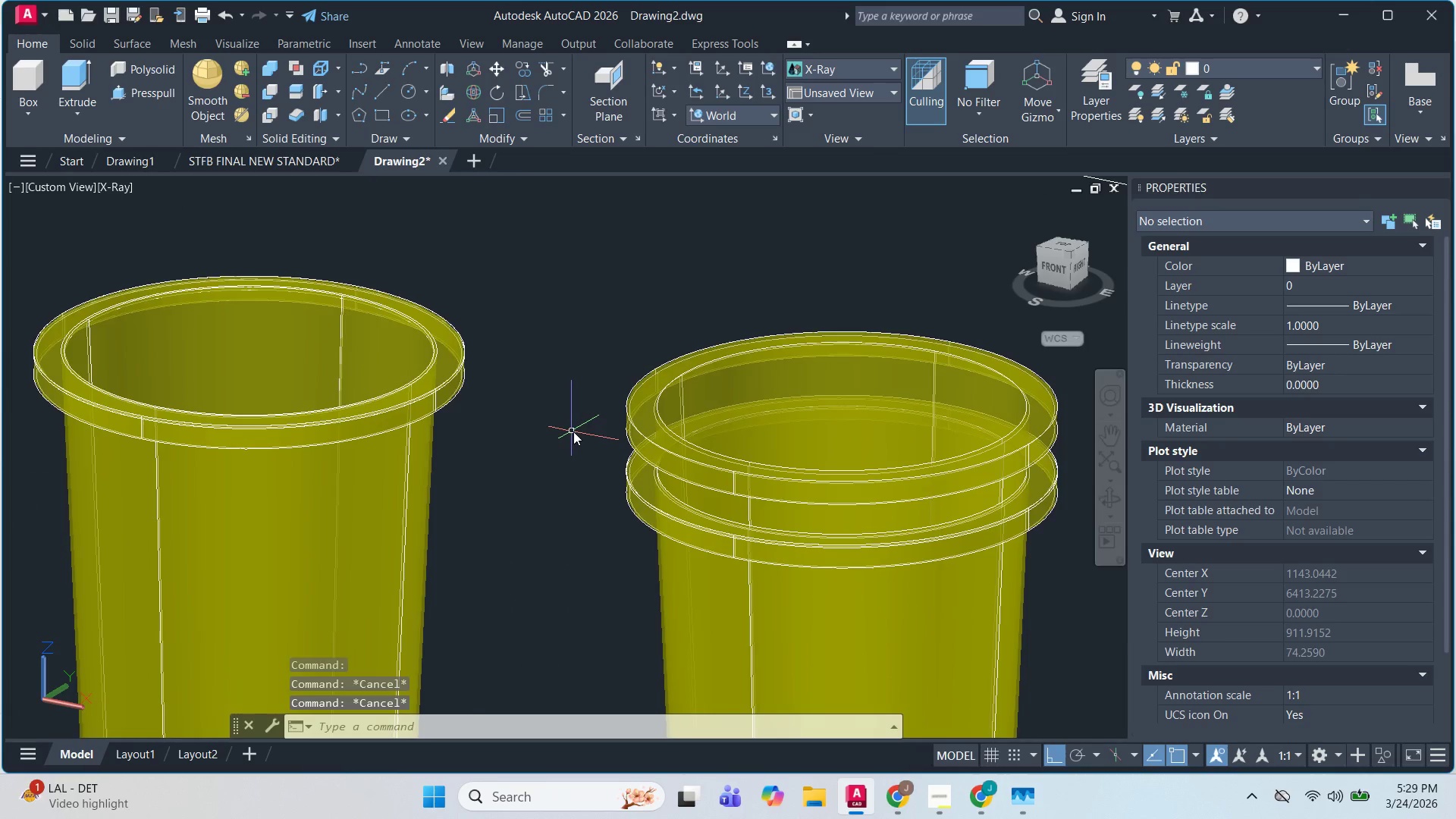 
hold_key(key=ShiftLeft, duration=0.53)
 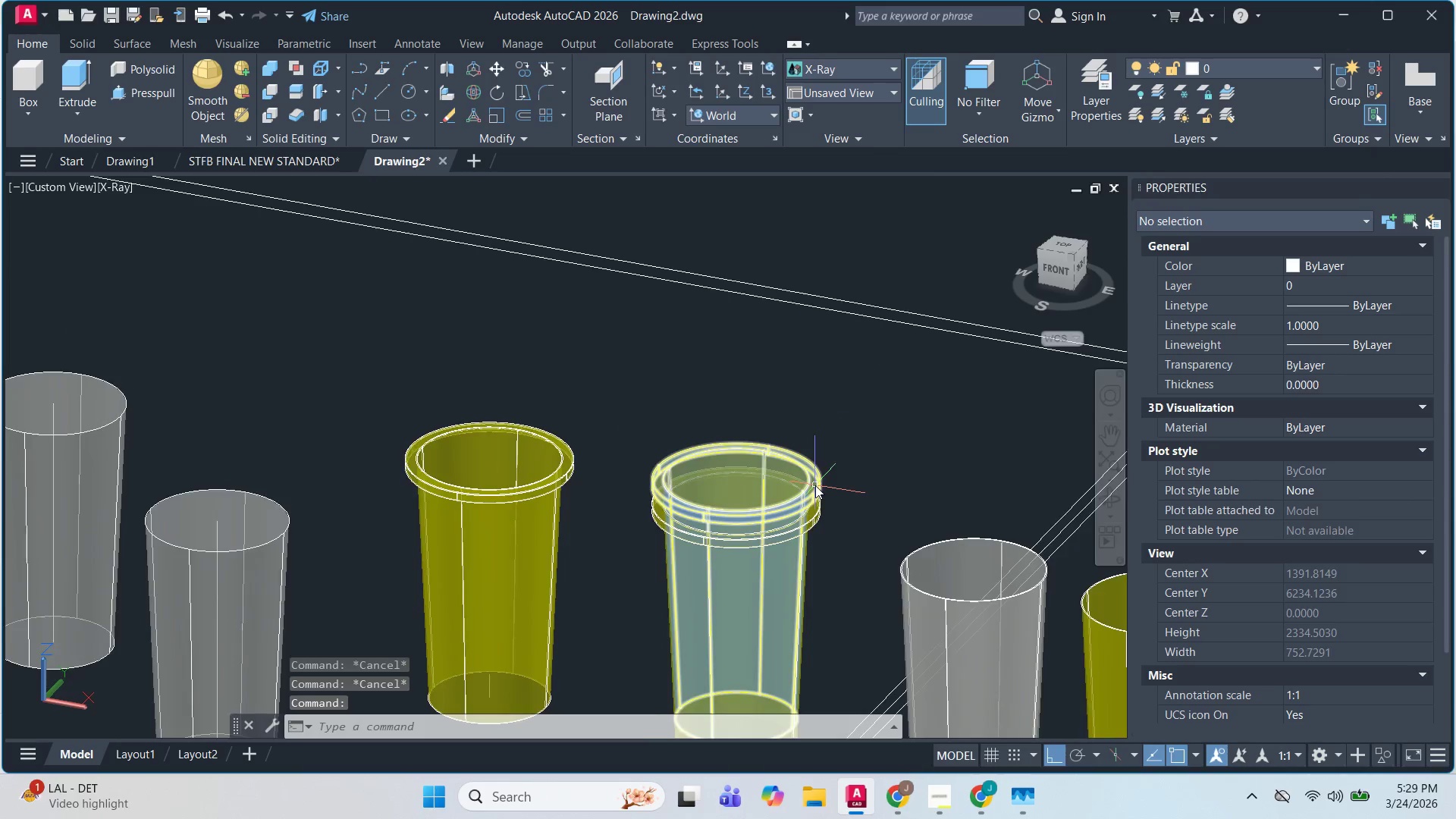 
scroll: coordinate [576, 431], scroll_direction: down, amount: 2.0
 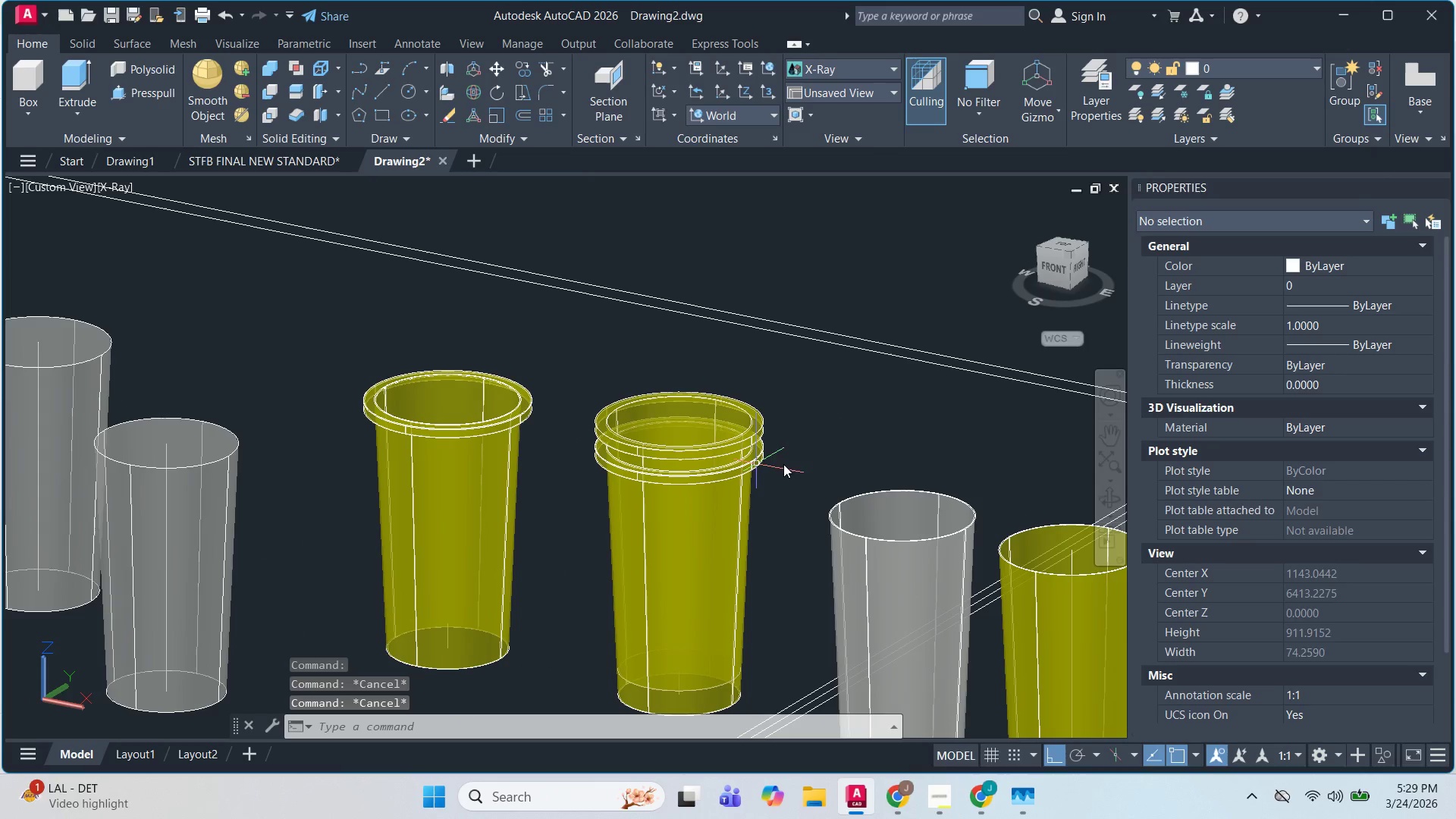 
scroll: coordinate [795, 517], scroll_direction: up, amount: 1.0
 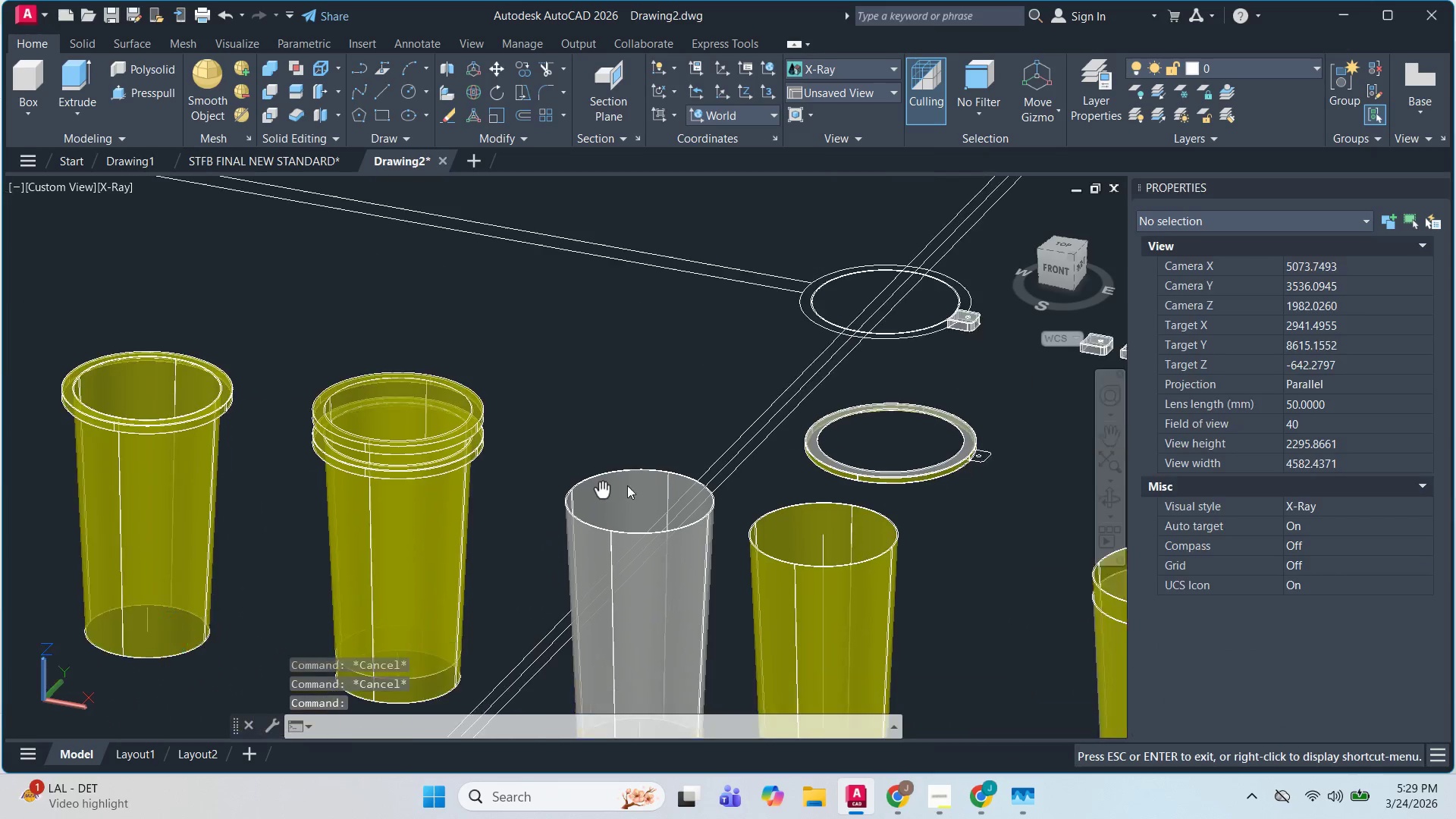 
key(Escape)
 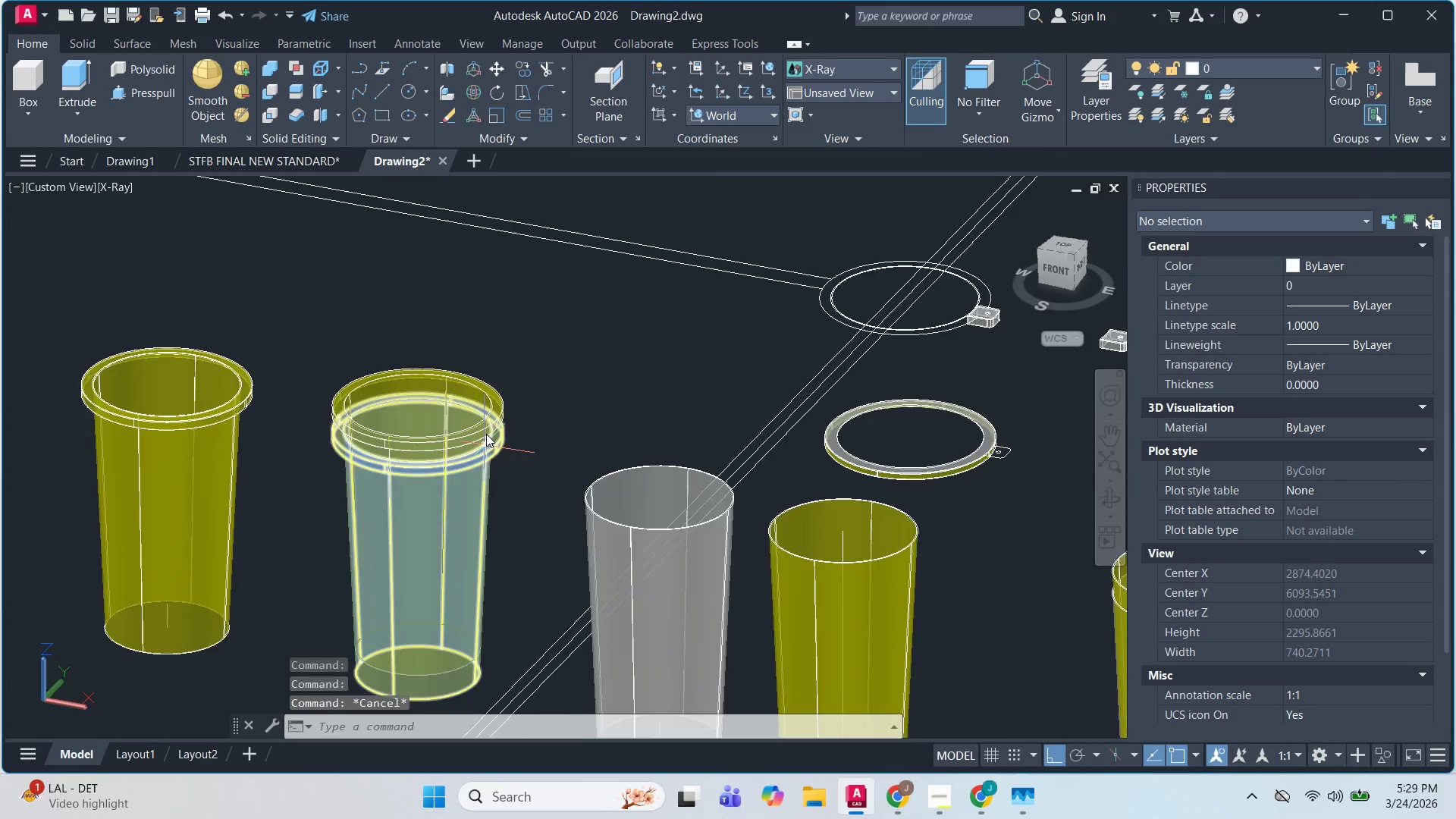 
key(Escape)
 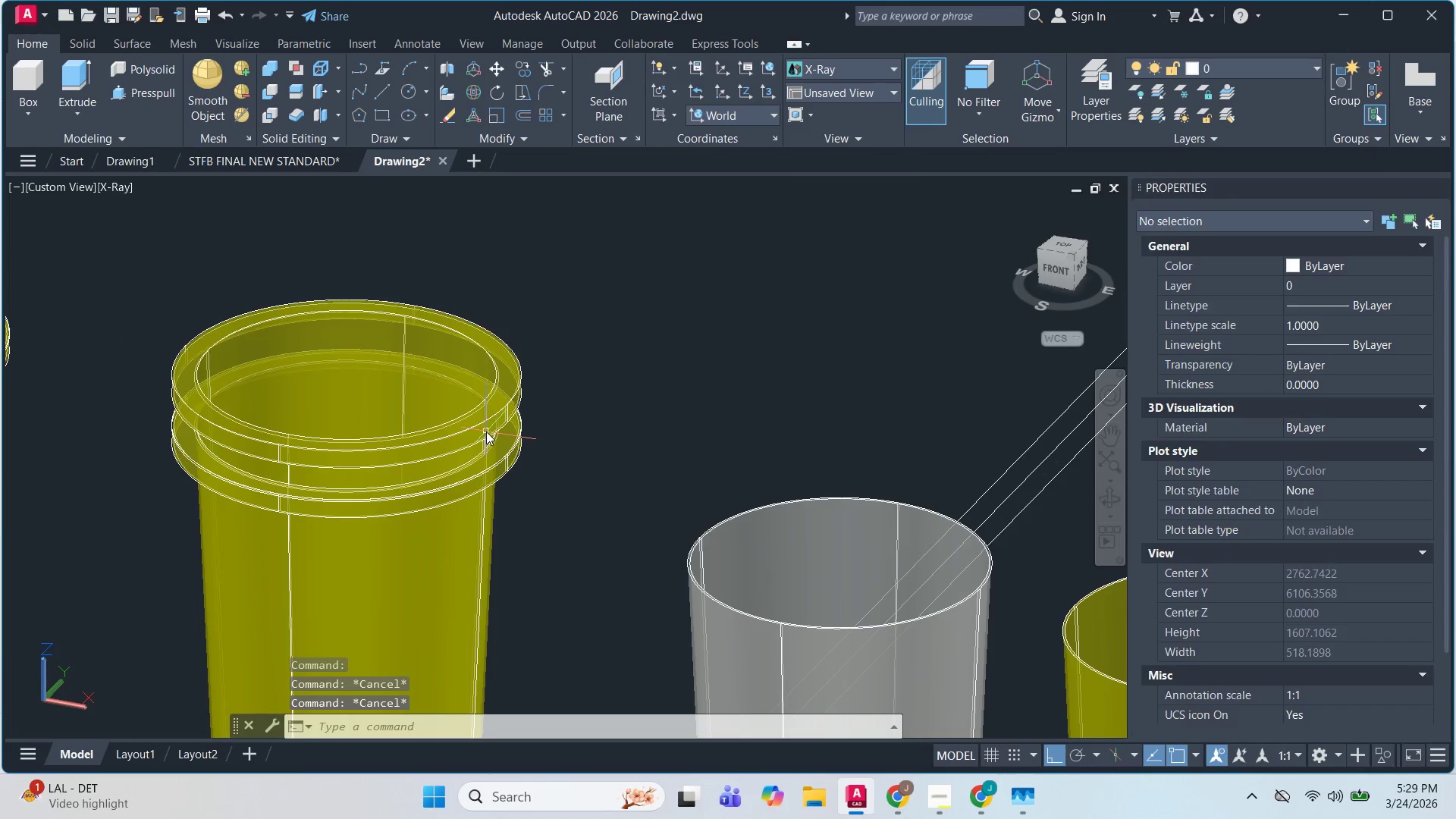 
left_click([486, 431])
 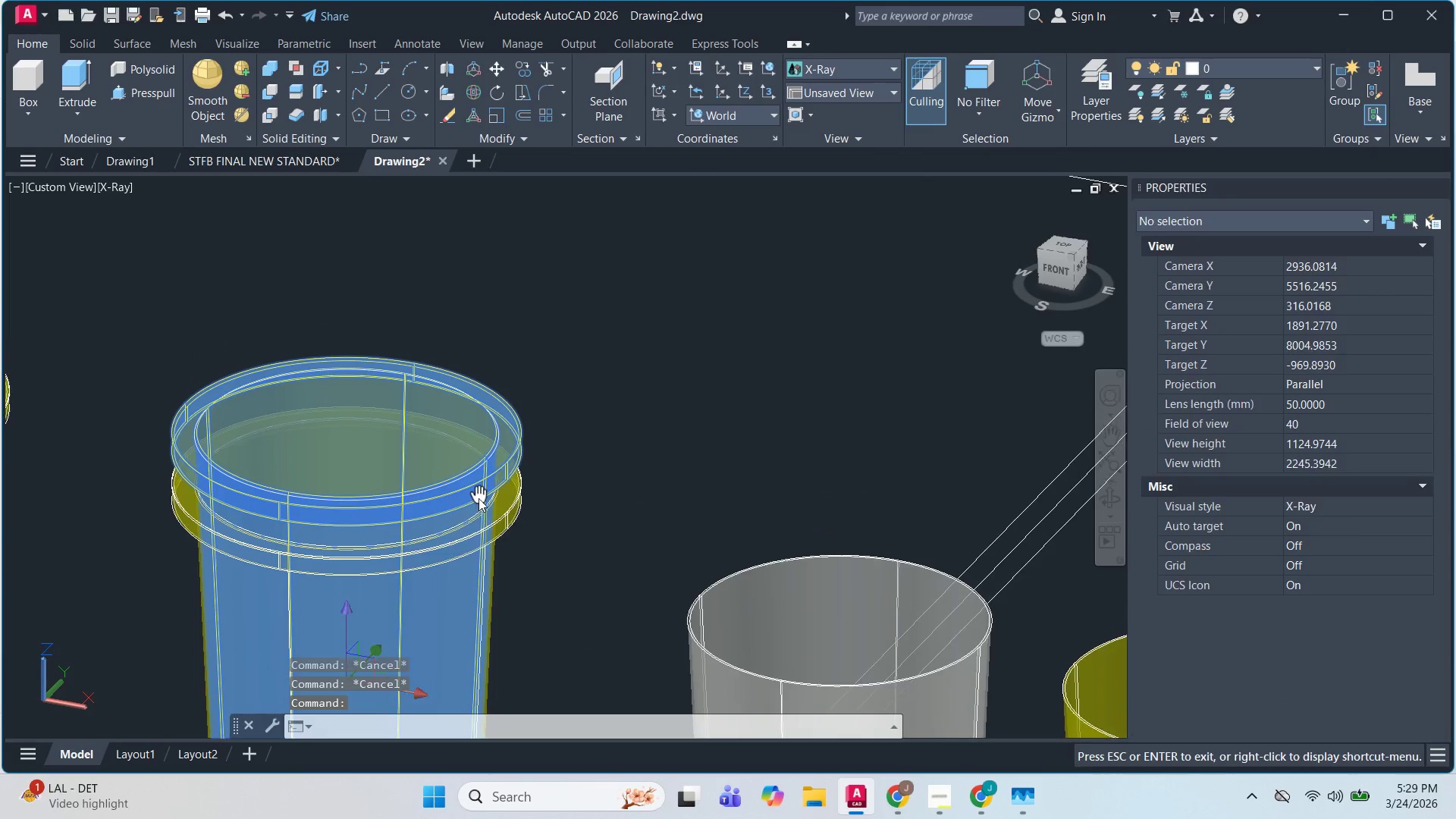 
scroll: coordinate [486, 431], scroll_direction: up, amount: 2.0
 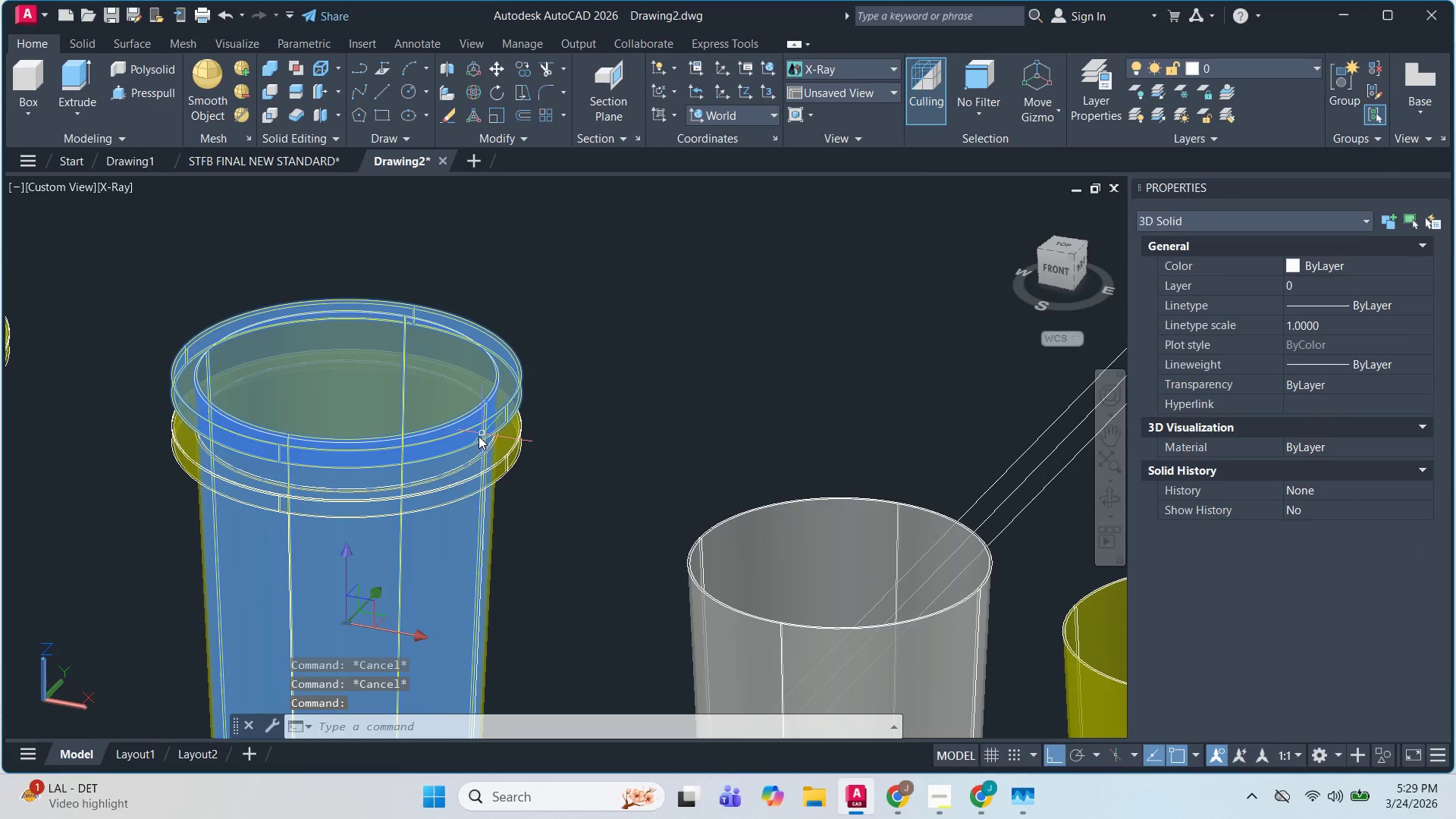 
type(CO )
 